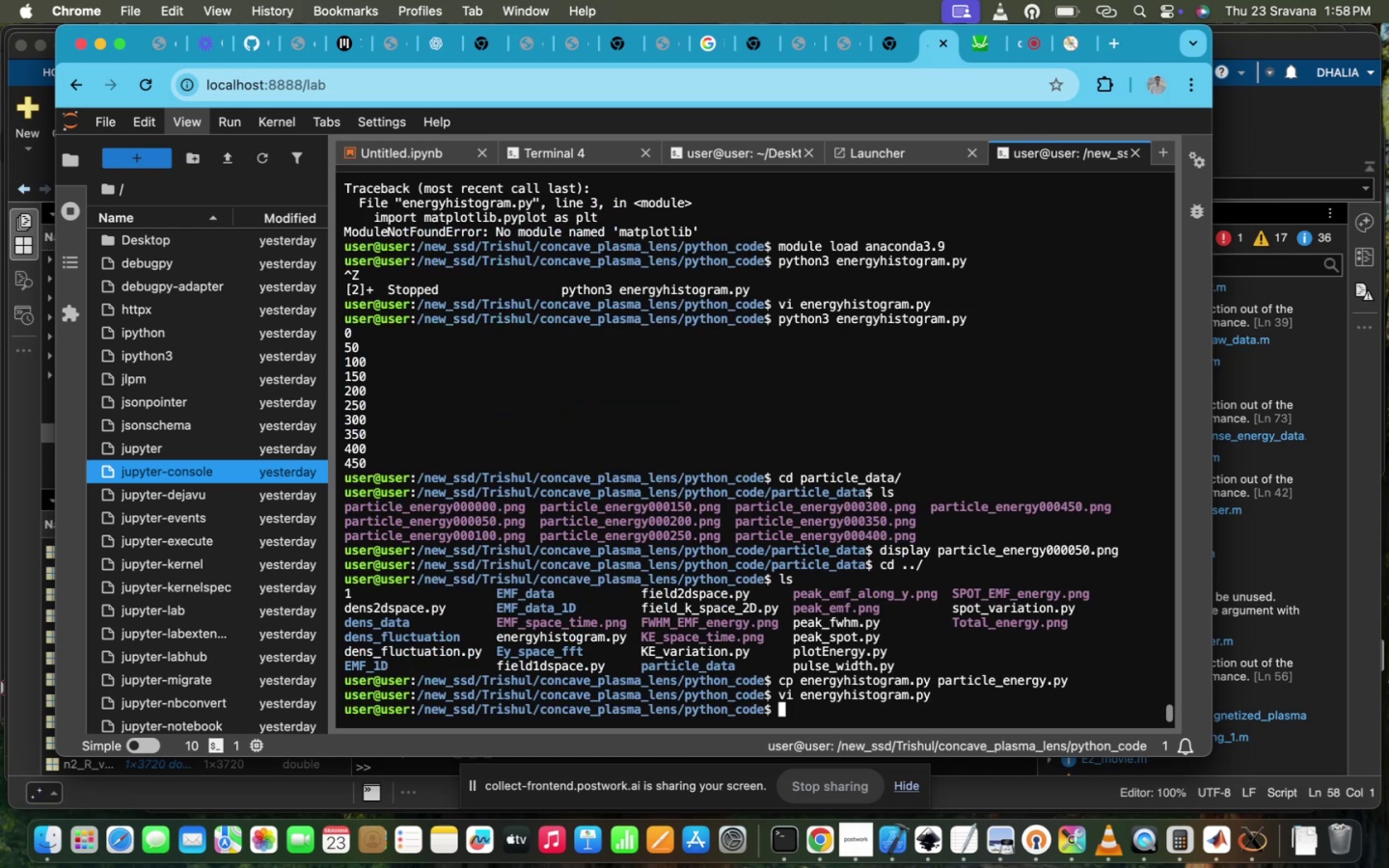 
 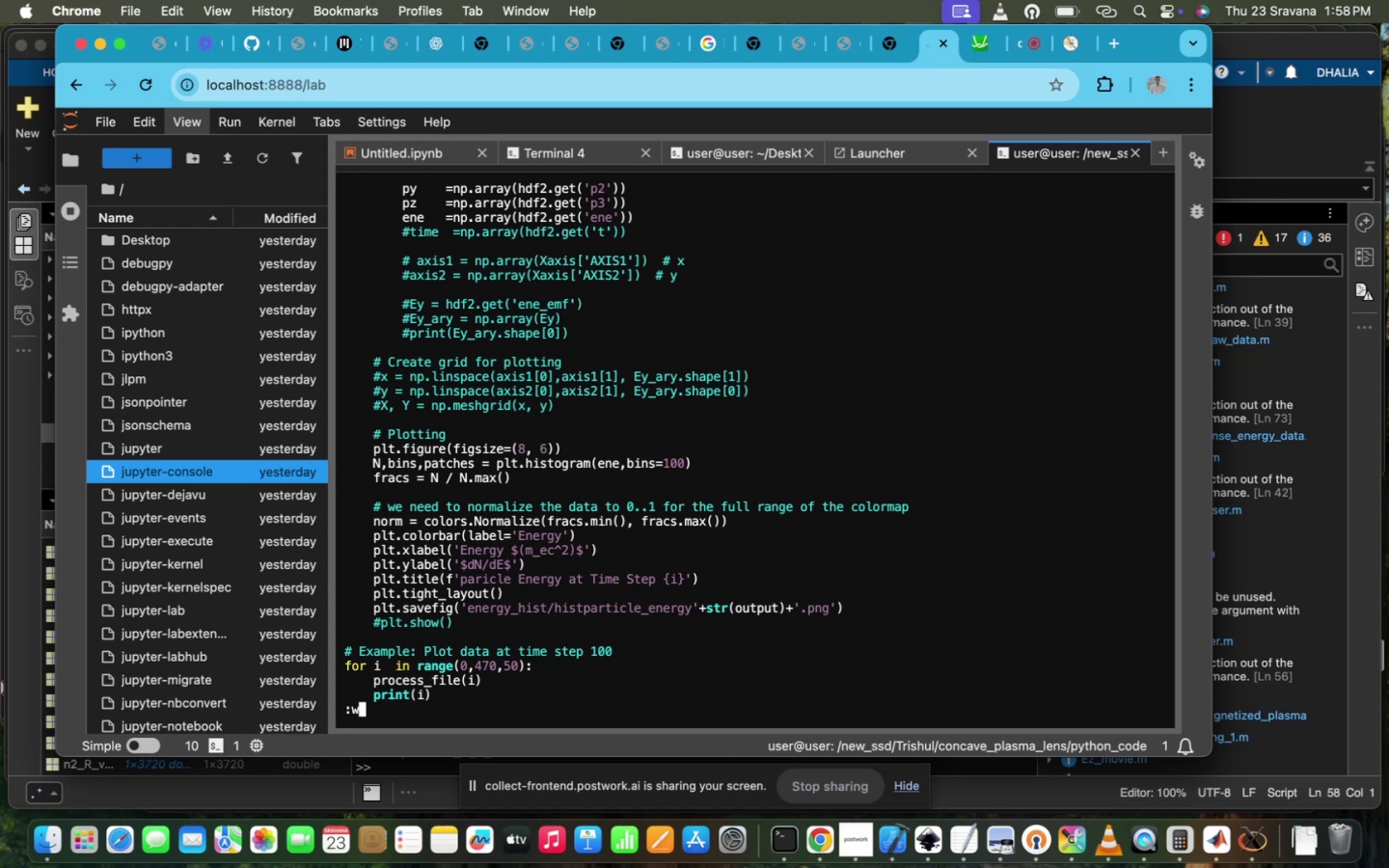 
key(Enter)
 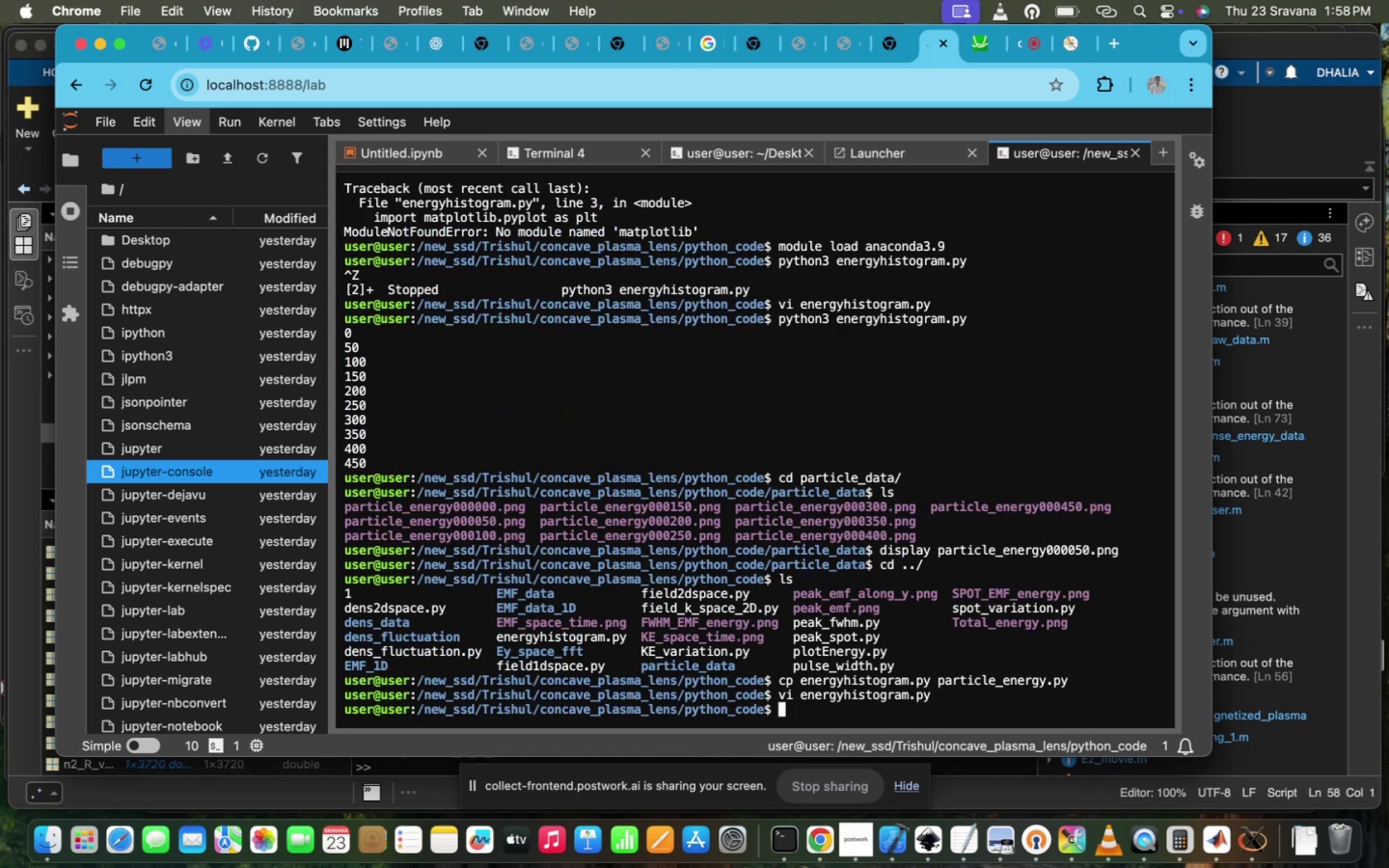 
type(pyt)
key(Backspace)
key(Backspace)
key(Backspace)
key(Backspace)
 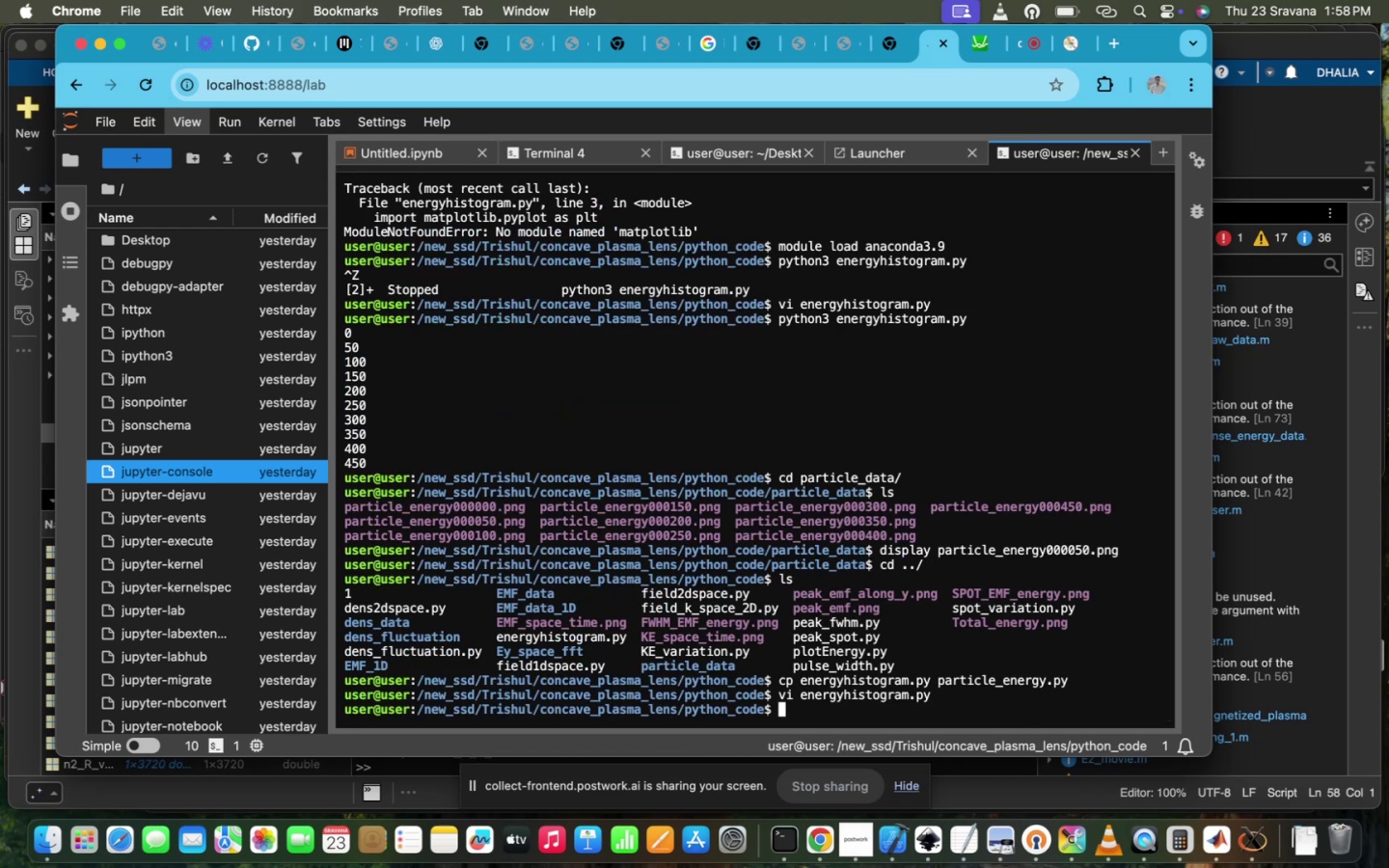 
key(ArrowUp)
 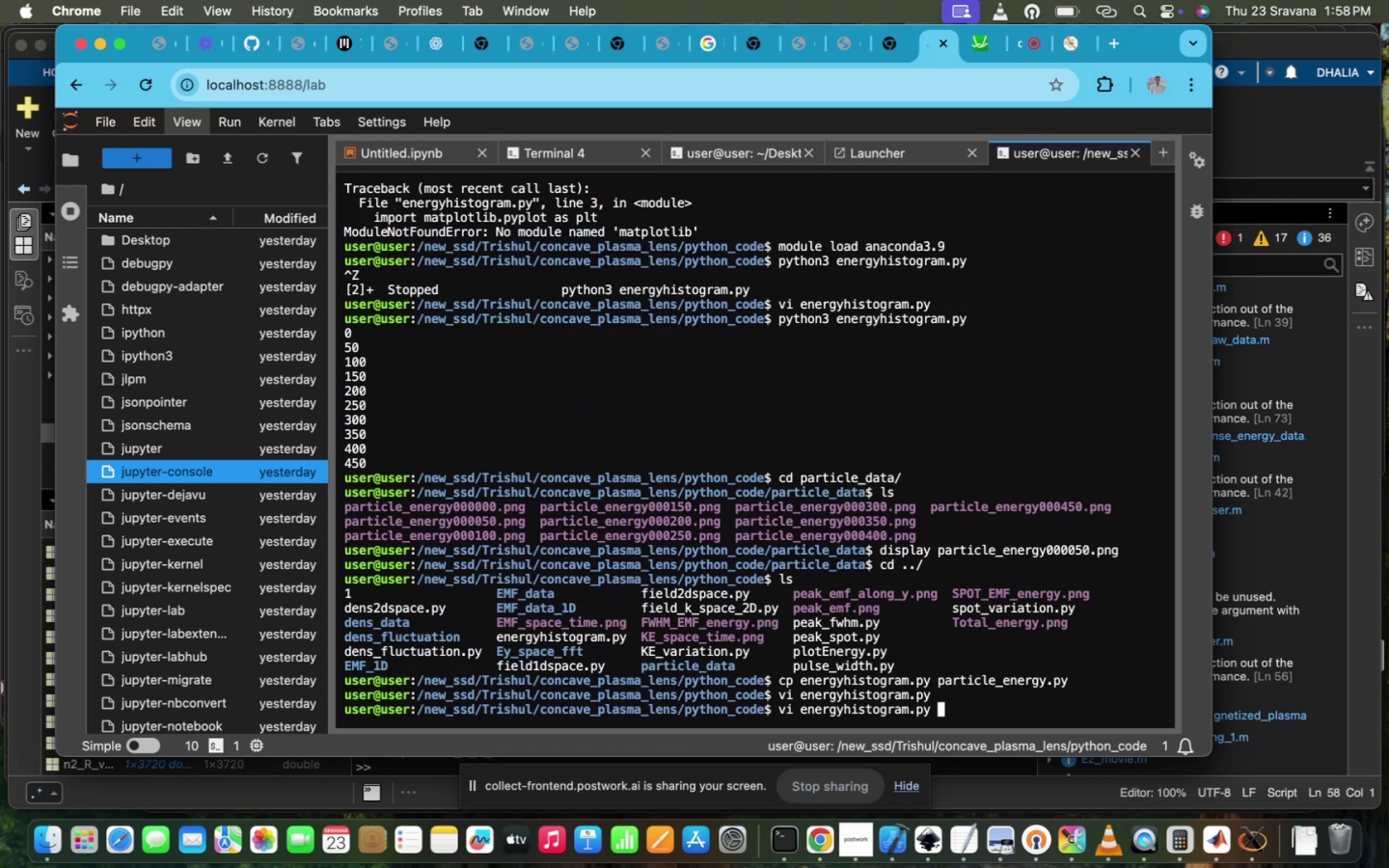 
key(ArrowUp)
 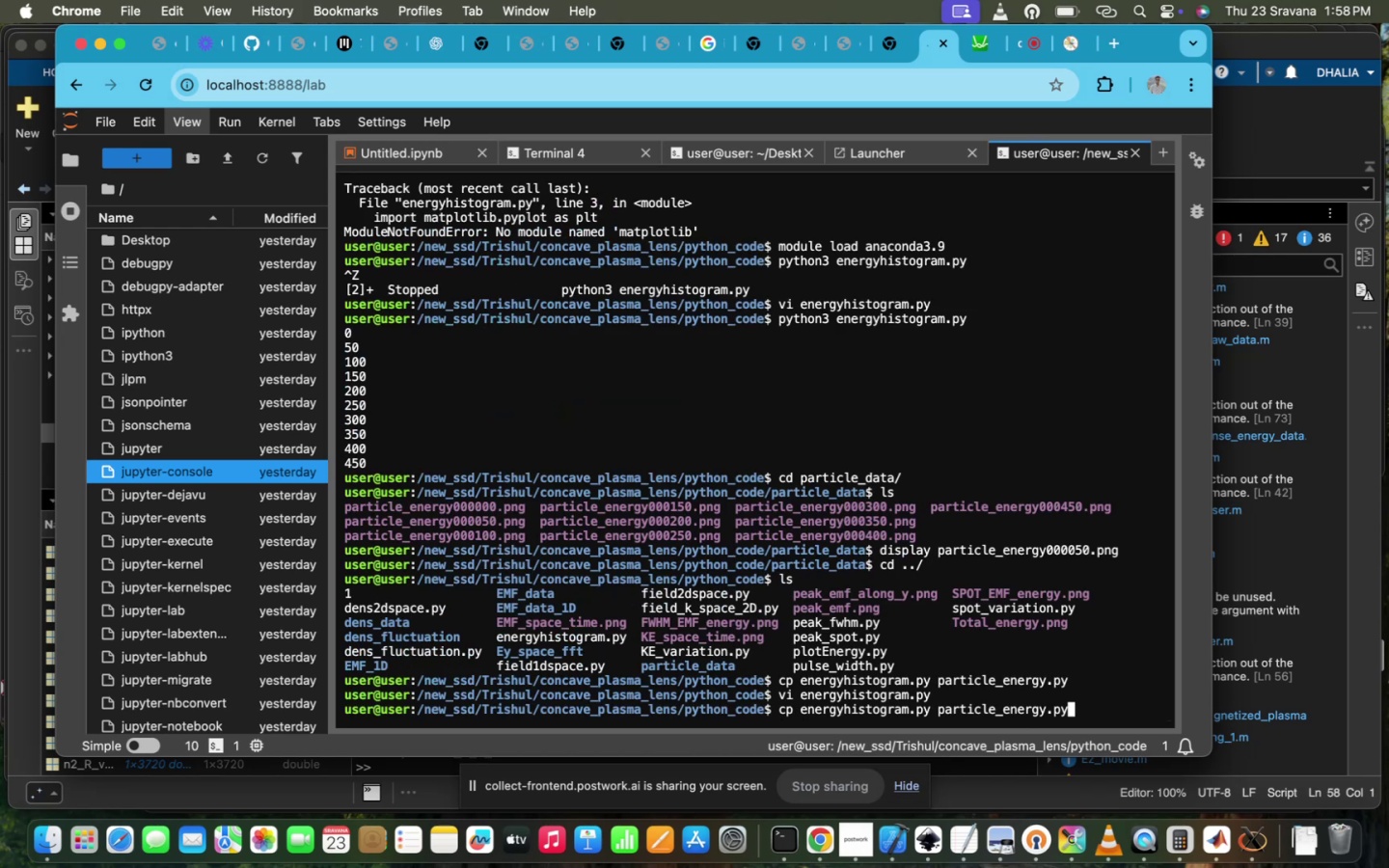 
key(ArrowUp)
 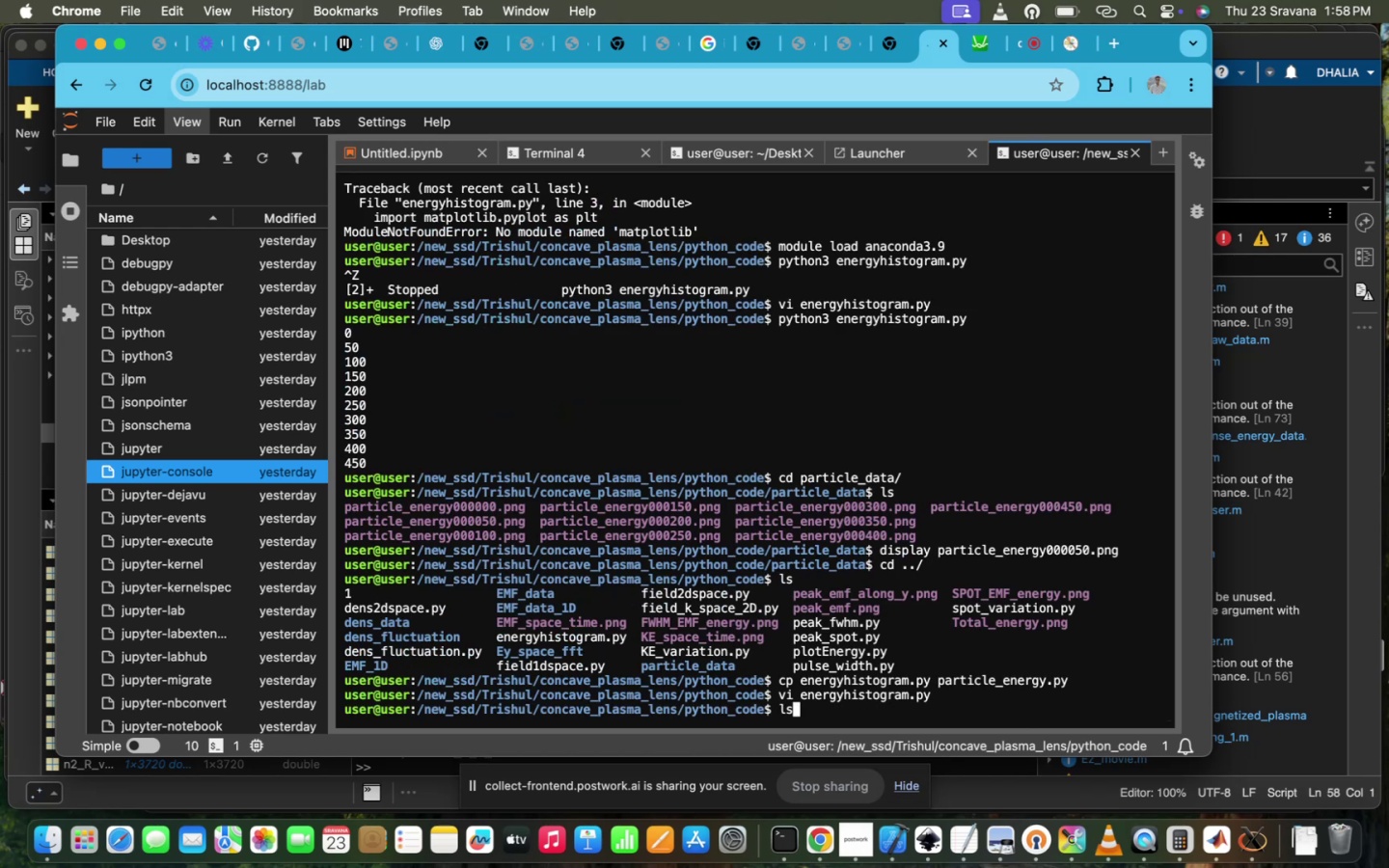 
key(ArrowDown)
 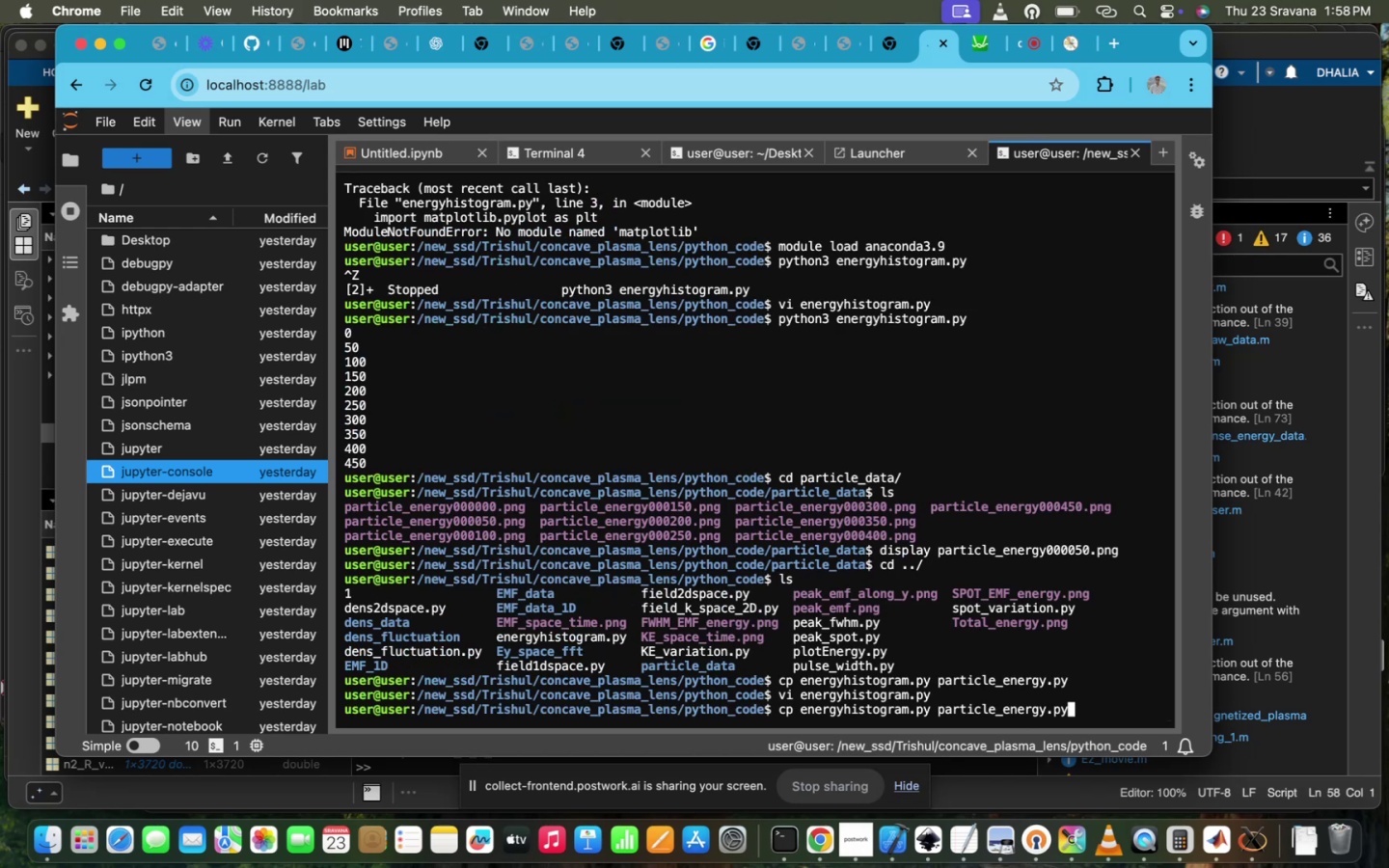 
key(ArrowDown)
 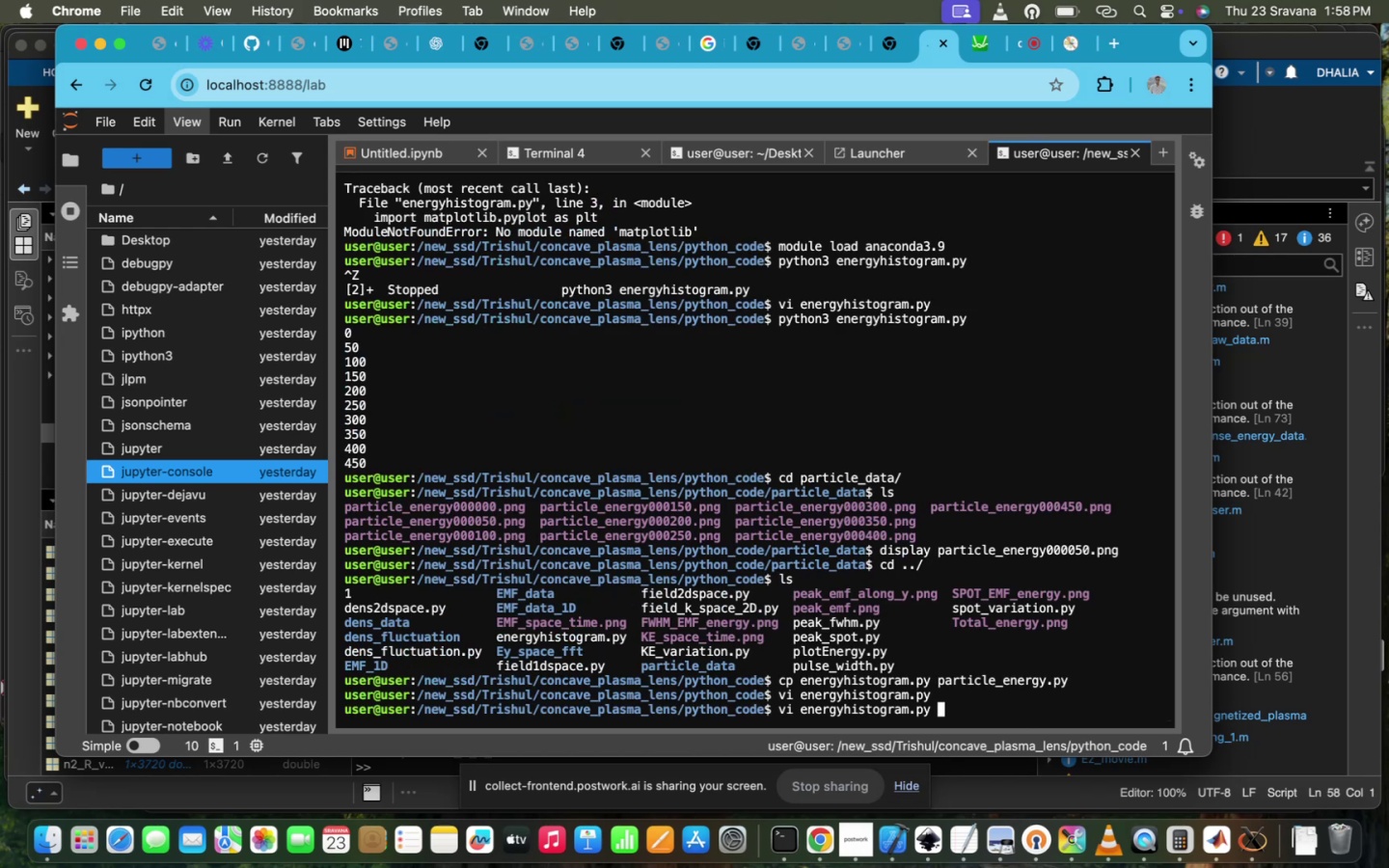 
key(Enter)
 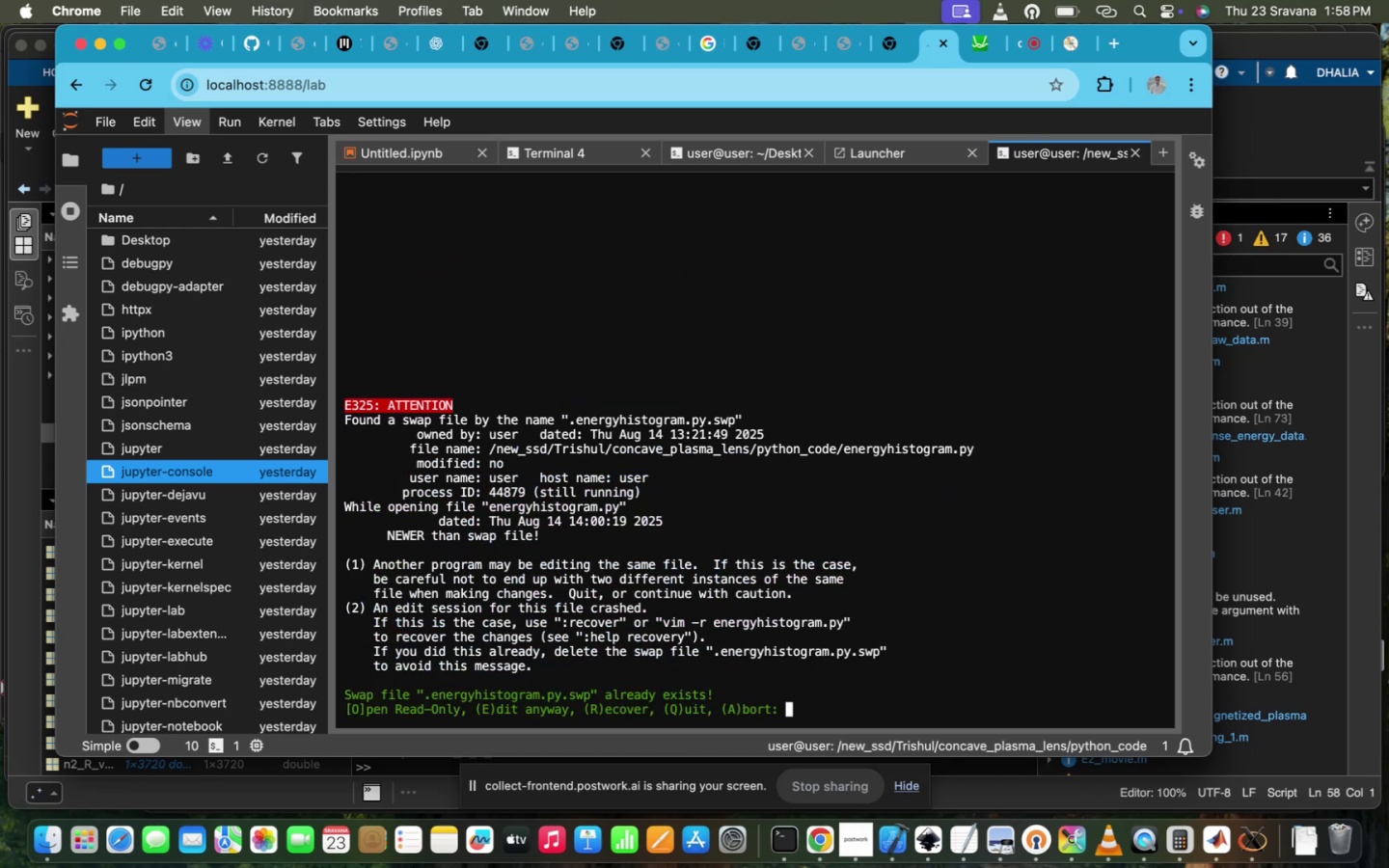 
key(Enter)
 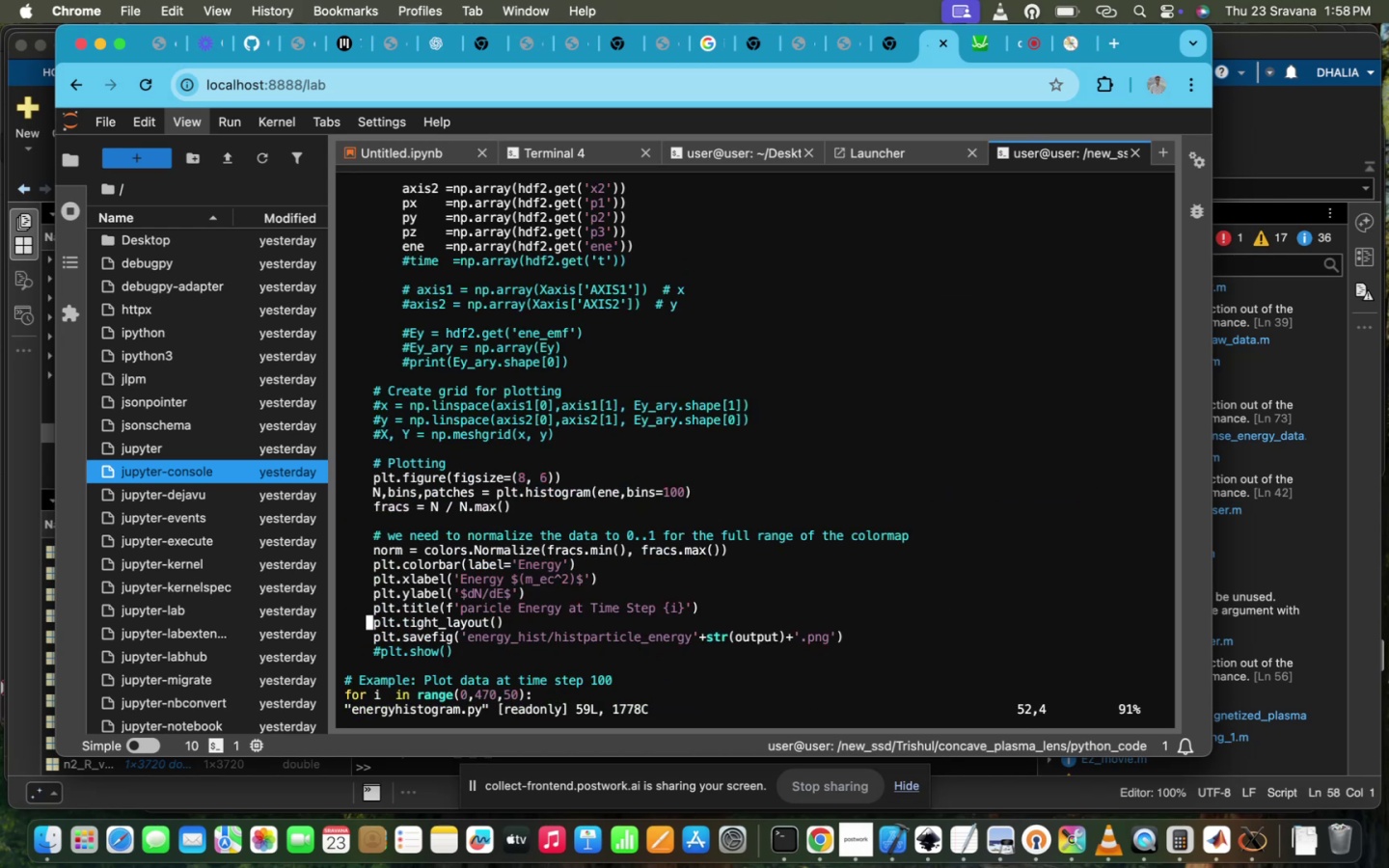 
key(Control+ControlLeft)
 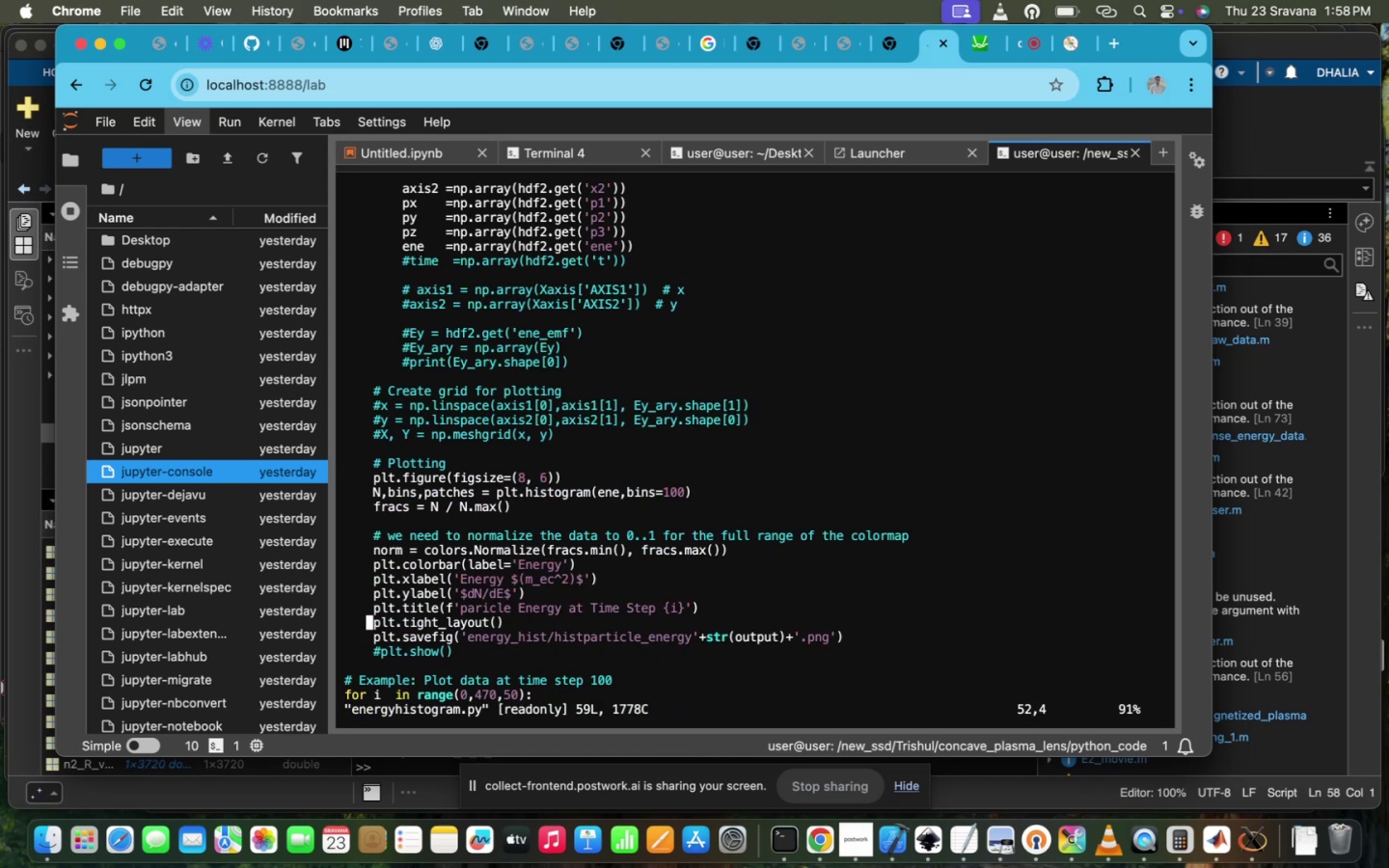 
key(Control+Z)
 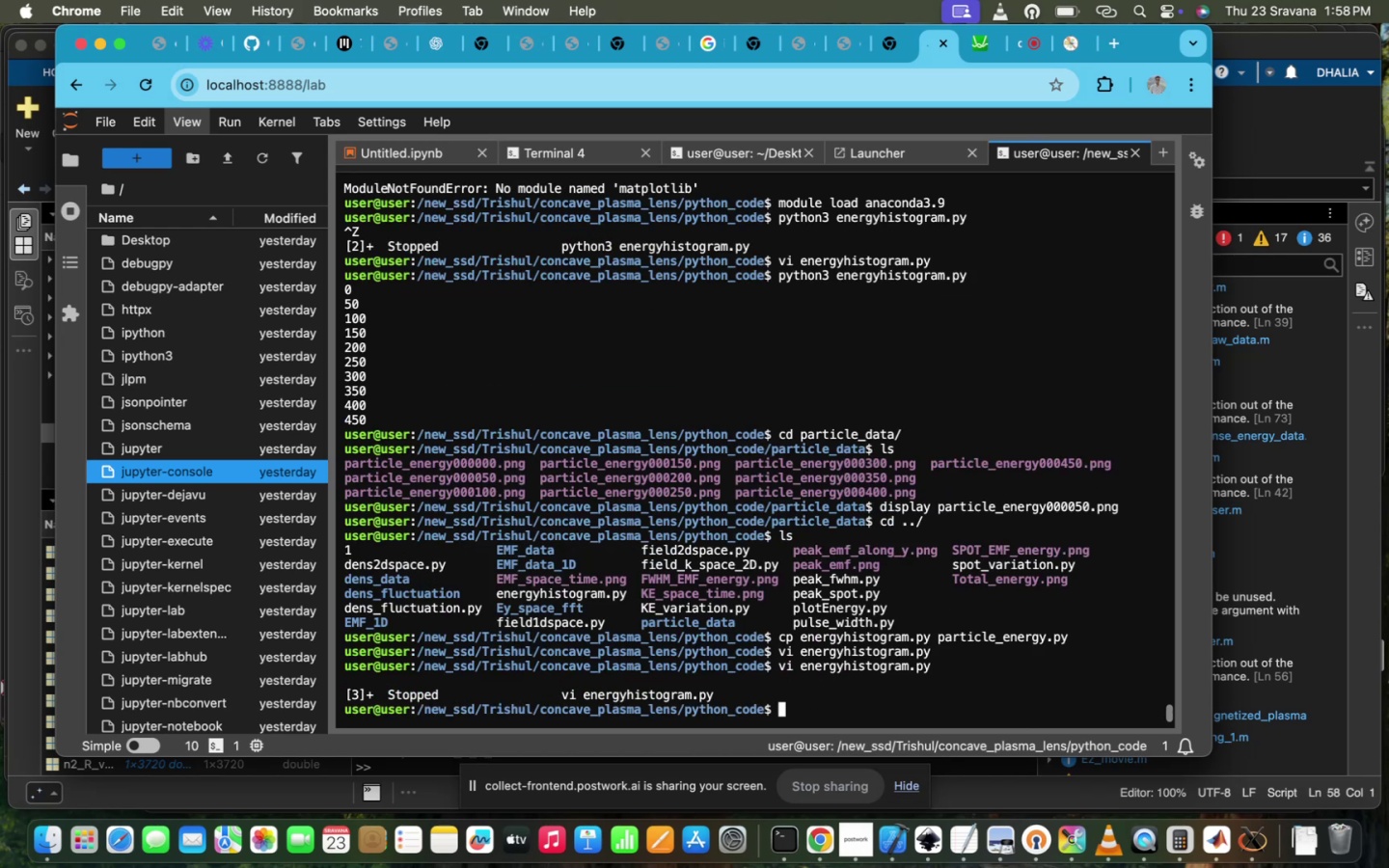 
type(mkdir energy_hist)
 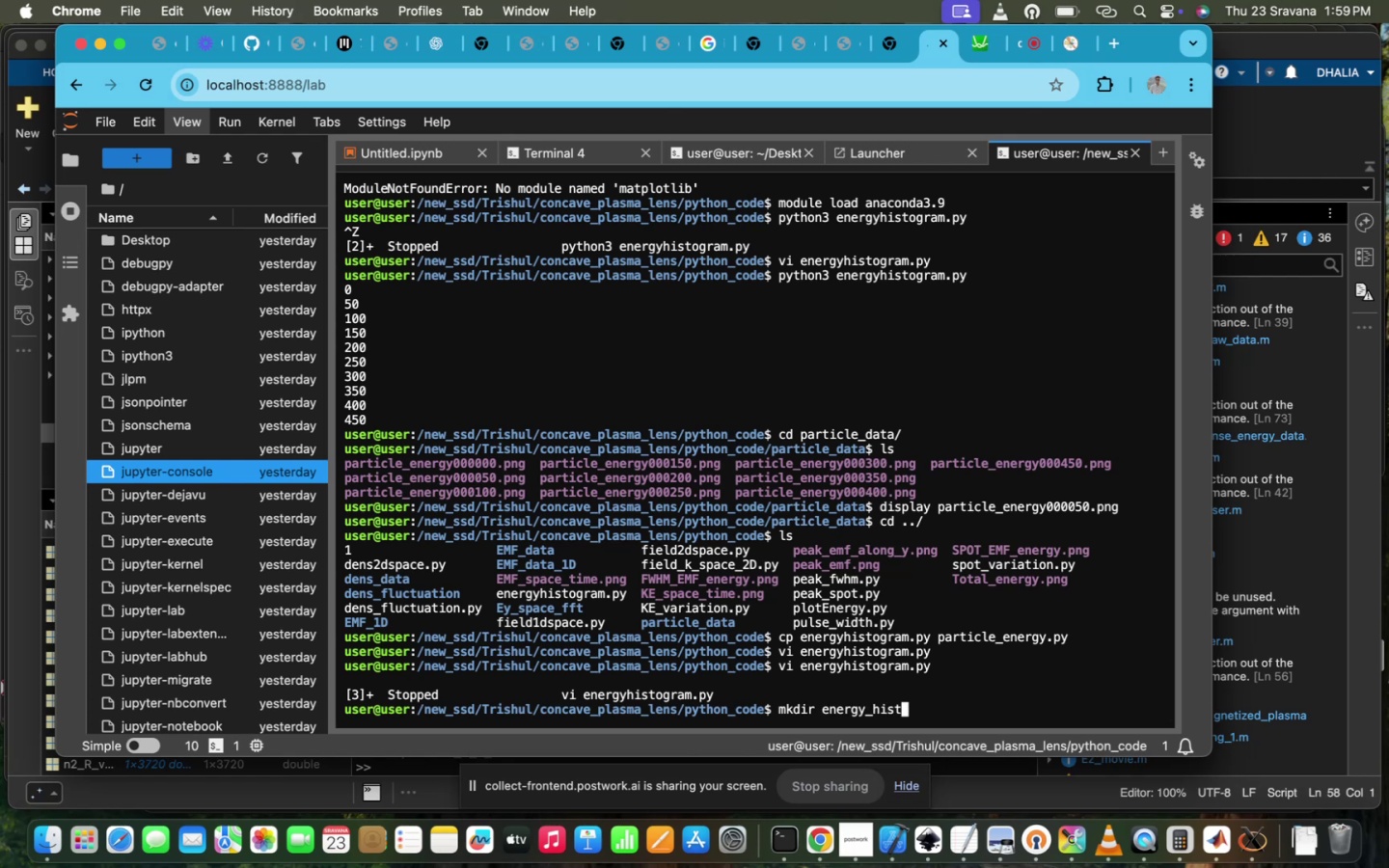 
key(Enter)
 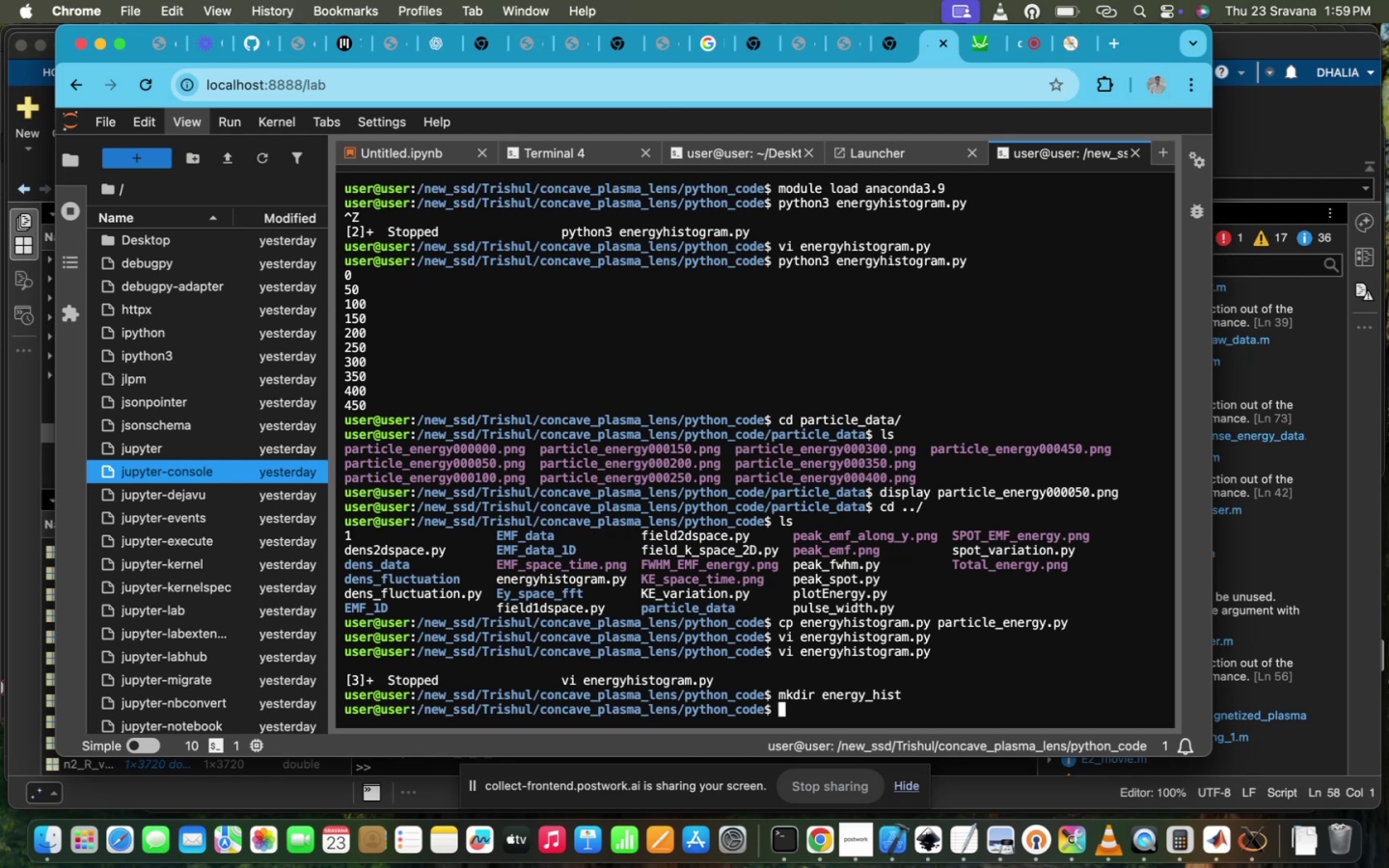 
type(pyth)
key(Tab)
type(3 en)
key(Tab)
type(h)
key(Tab)
 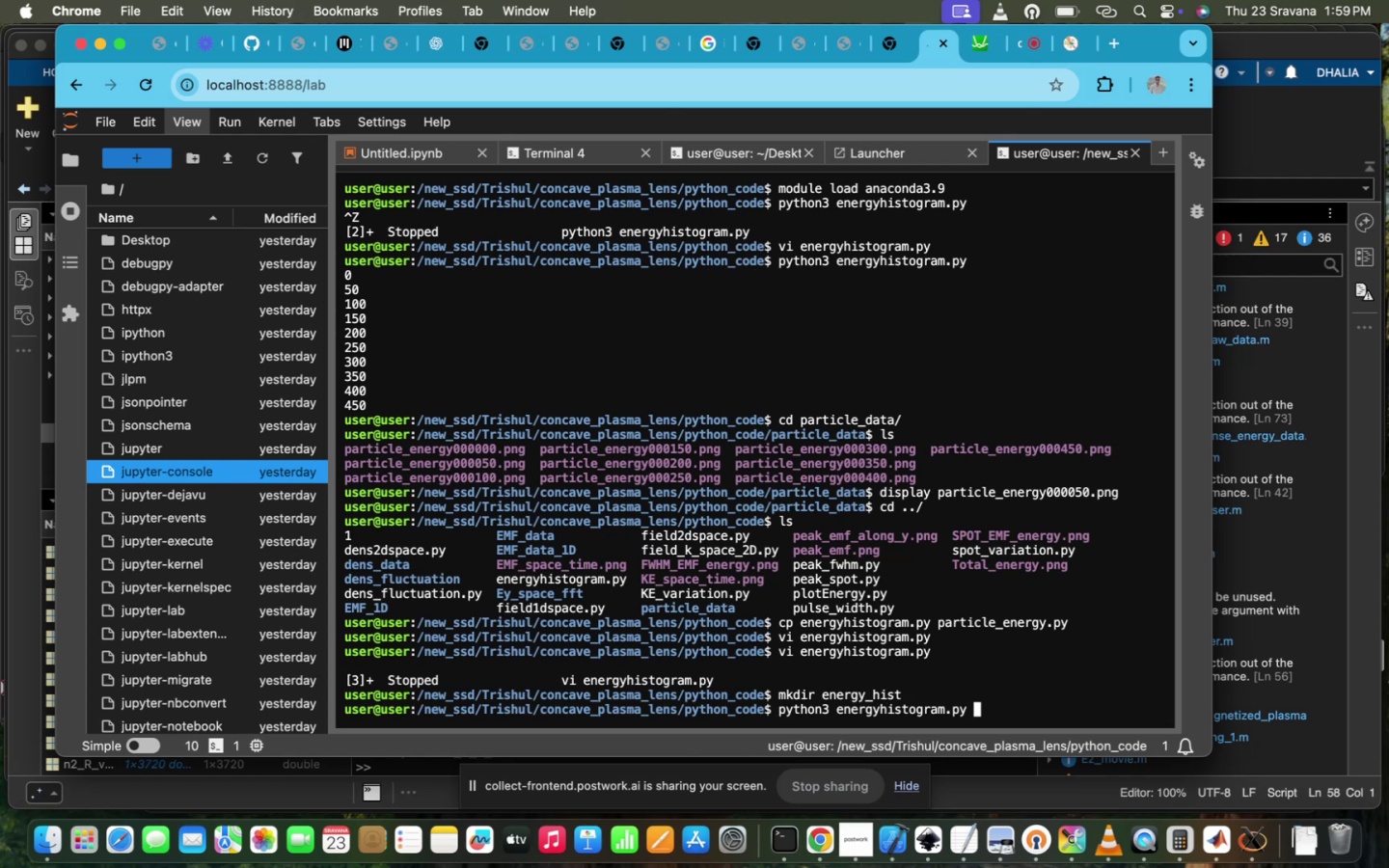 
key(Enter)
 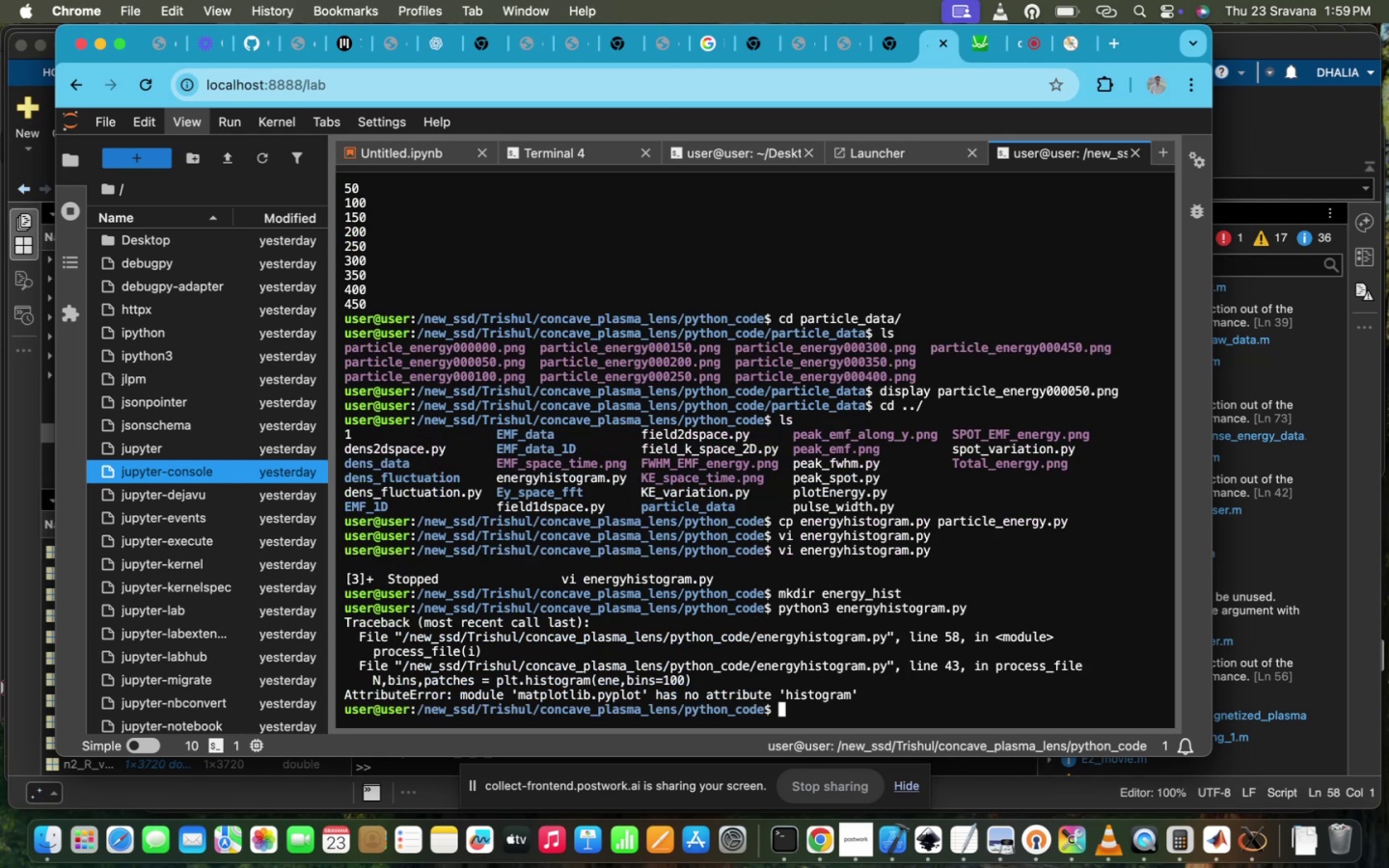 
wait(16.01)
 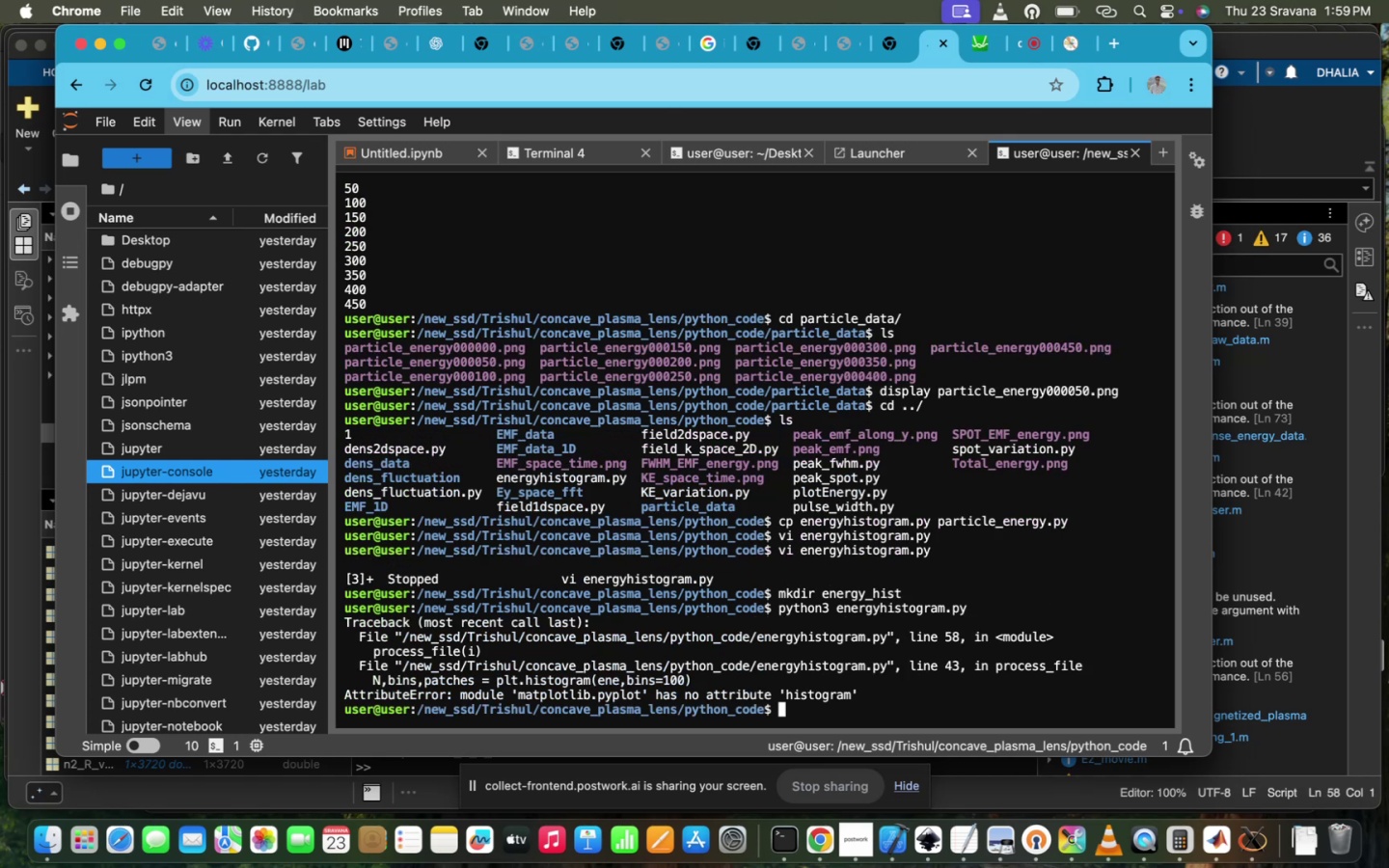 
left_click([1073, 53])
 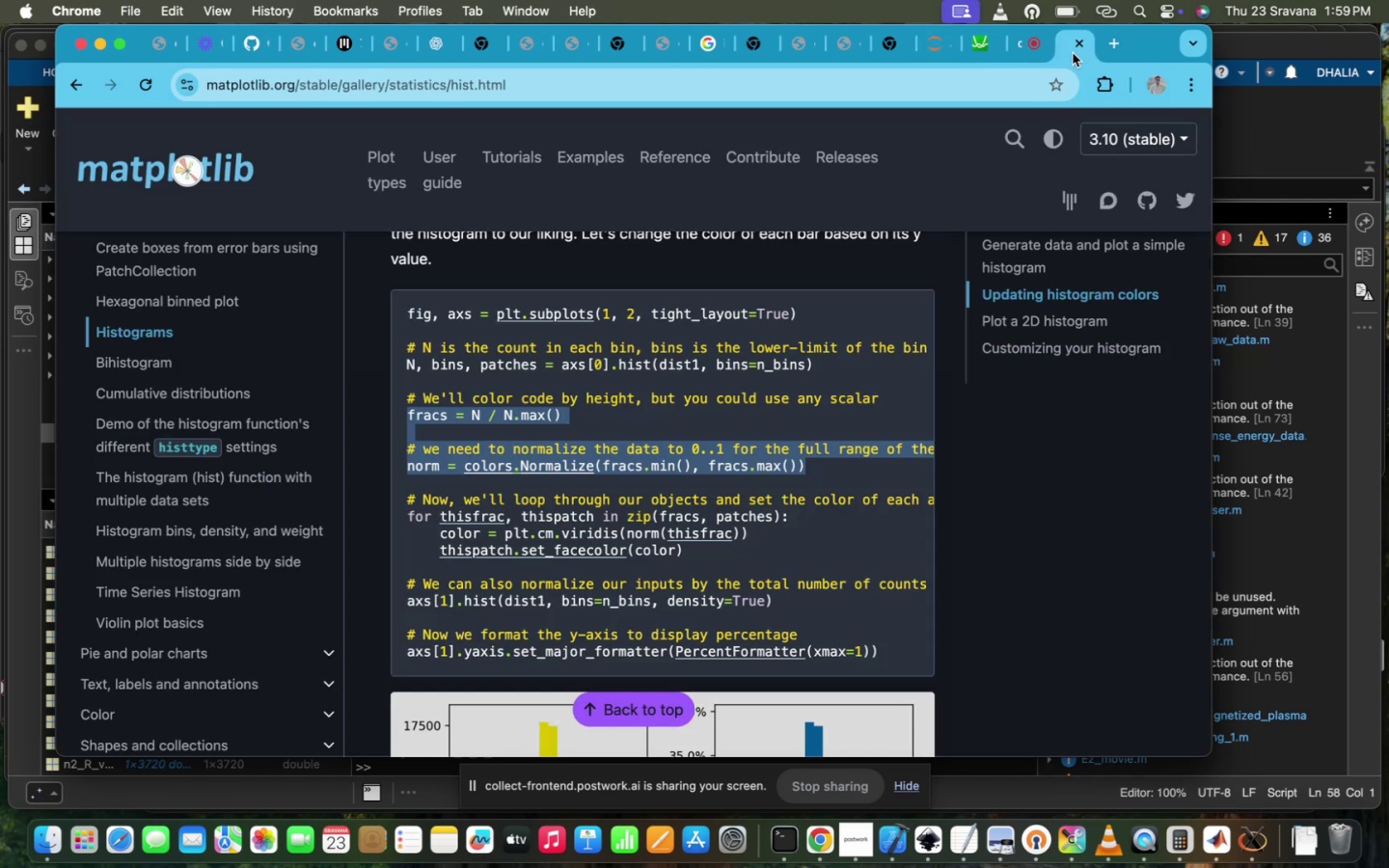 
left_click([939, 54])
 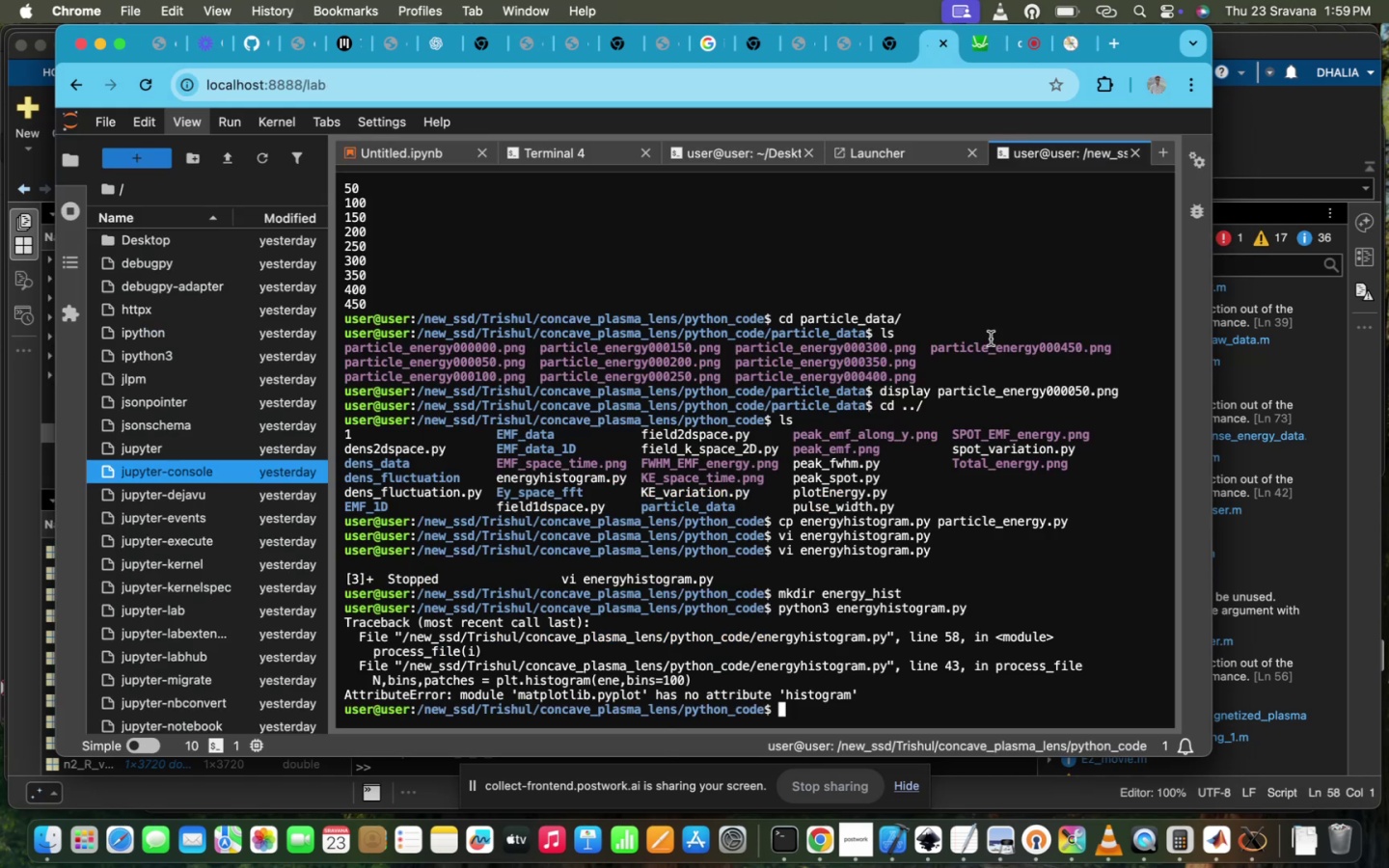 
key(ArrowUp)
 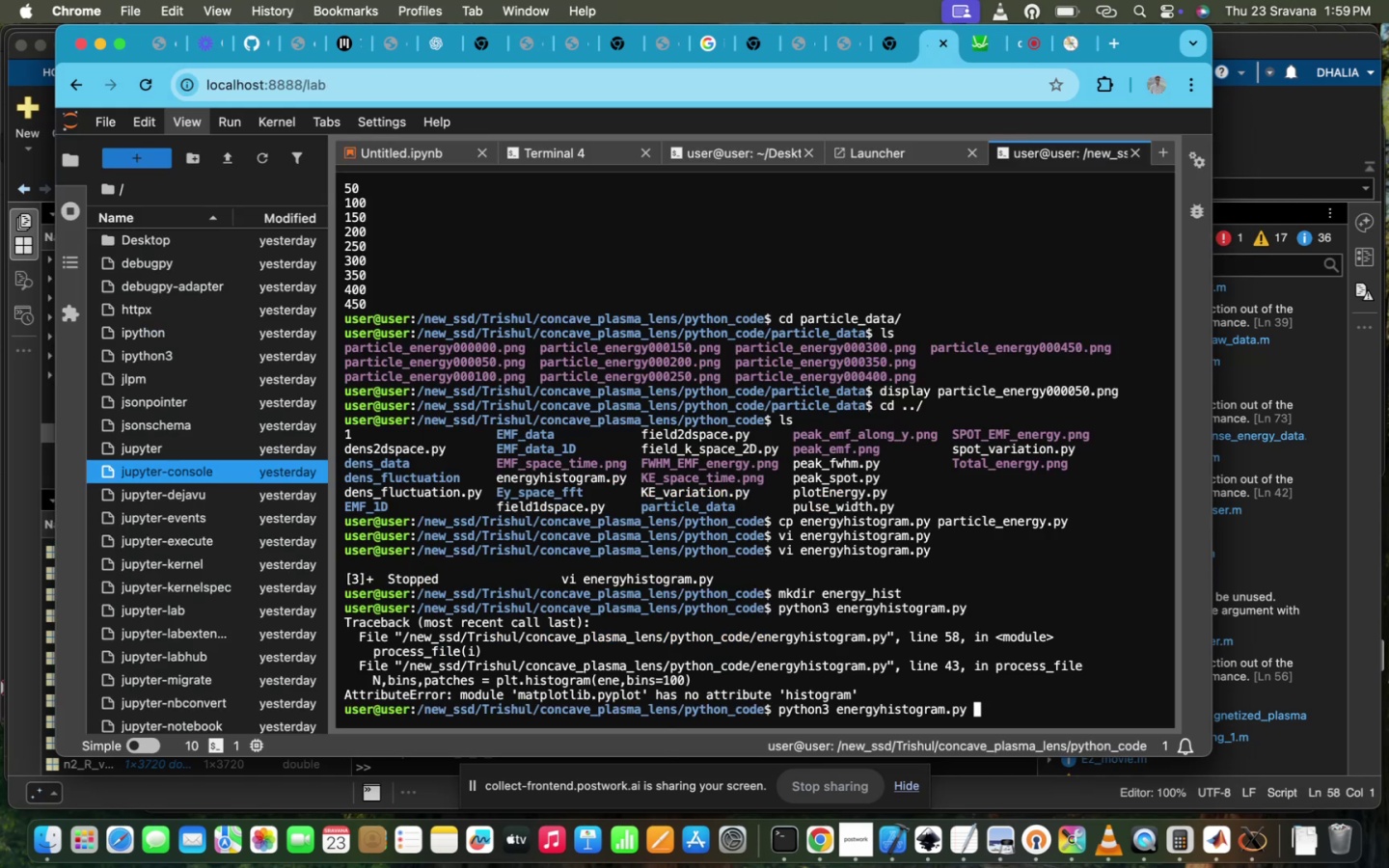 
key(ArrowUp)
 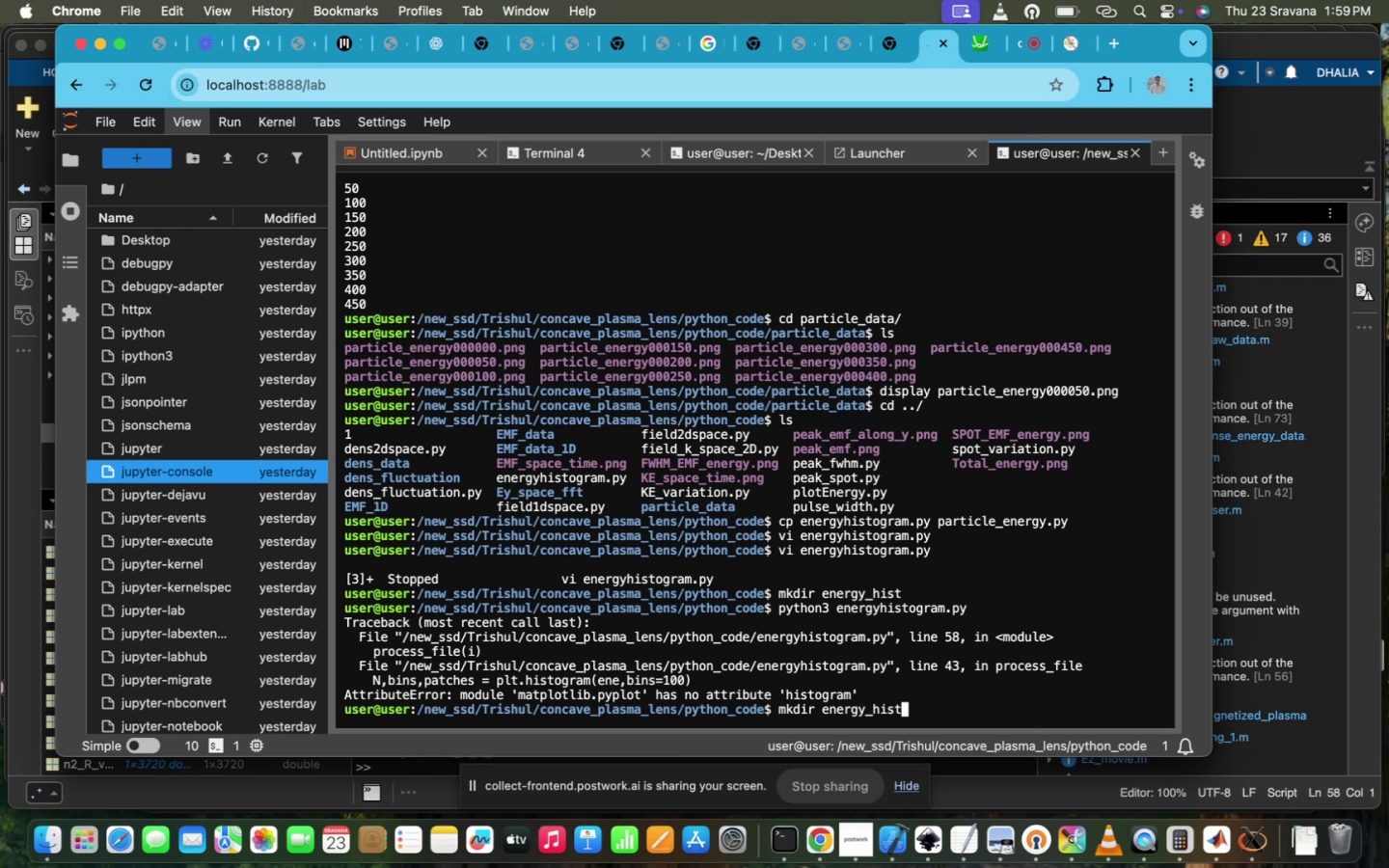 
key(ArrowDown)
 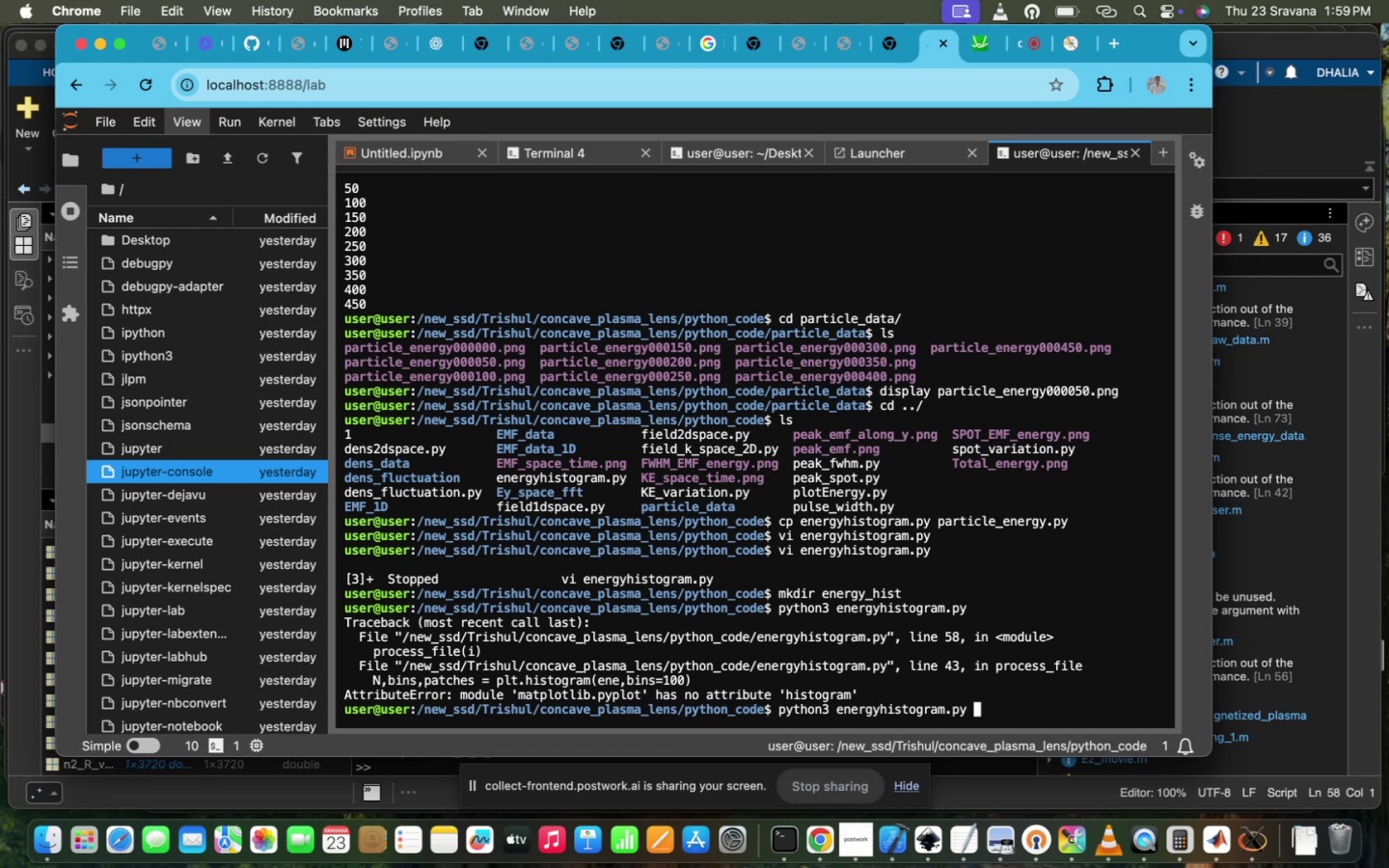 
key(ArrowUp)
 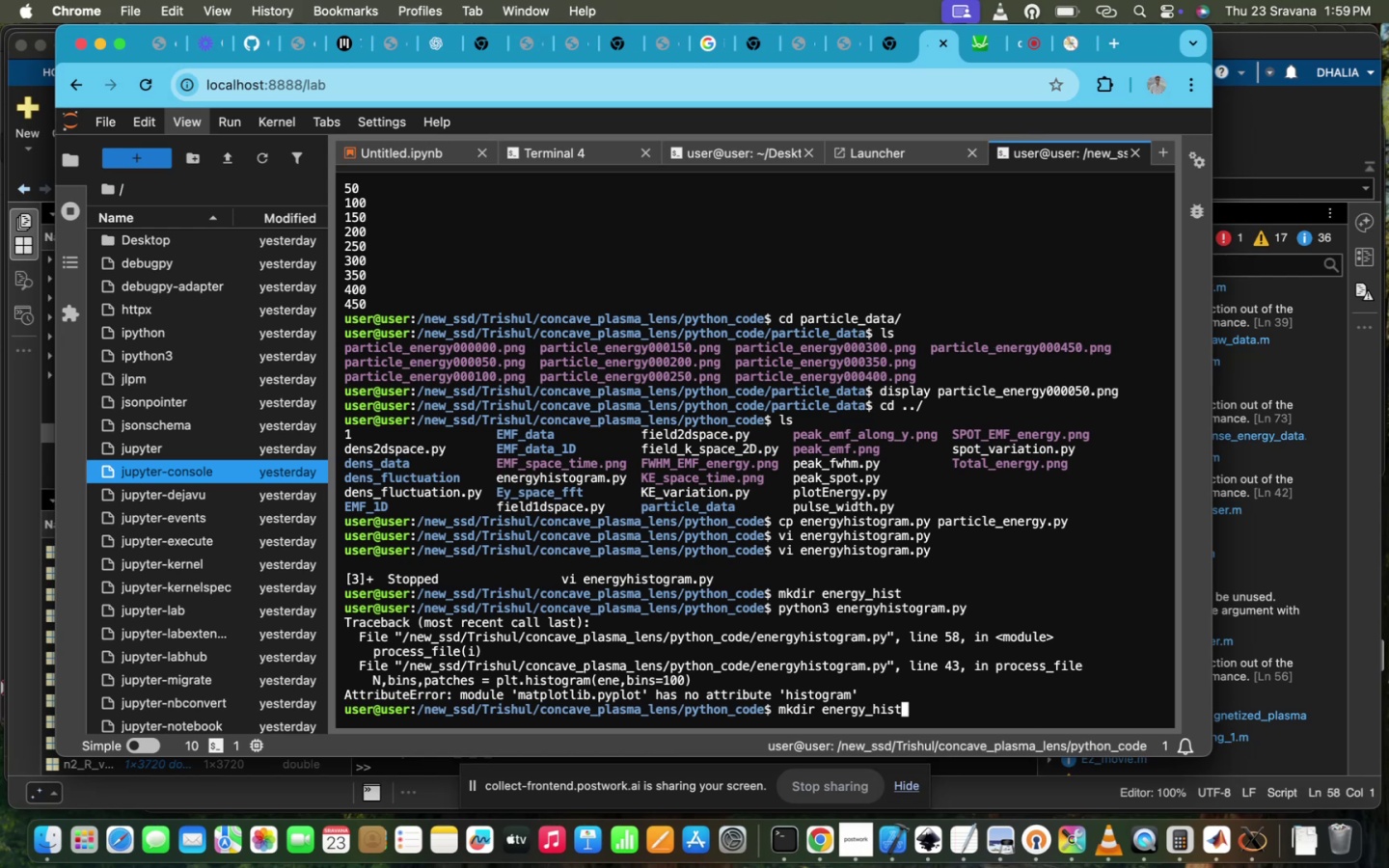 
key(ArrowUp)
 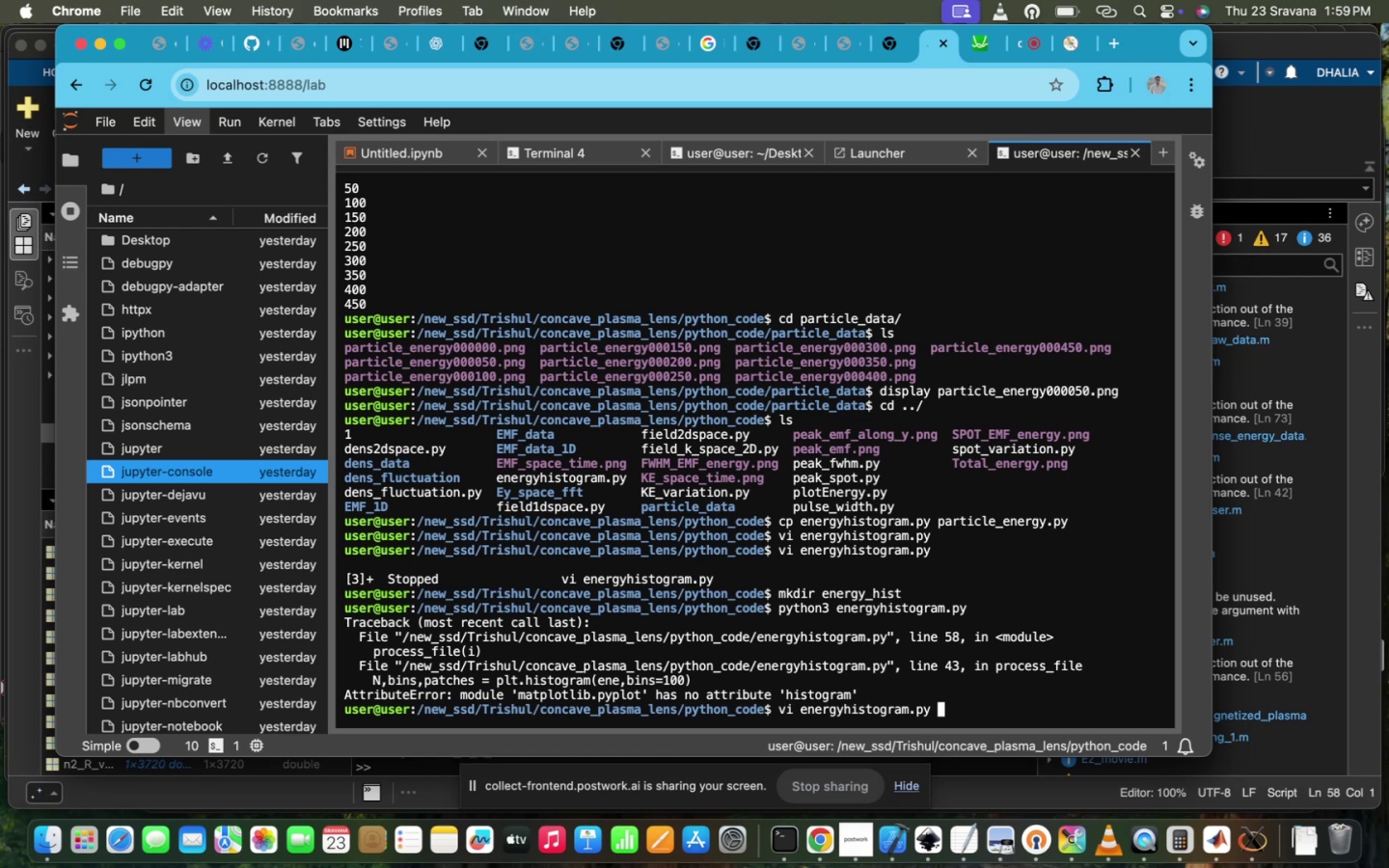 
key(ArrowUp)
 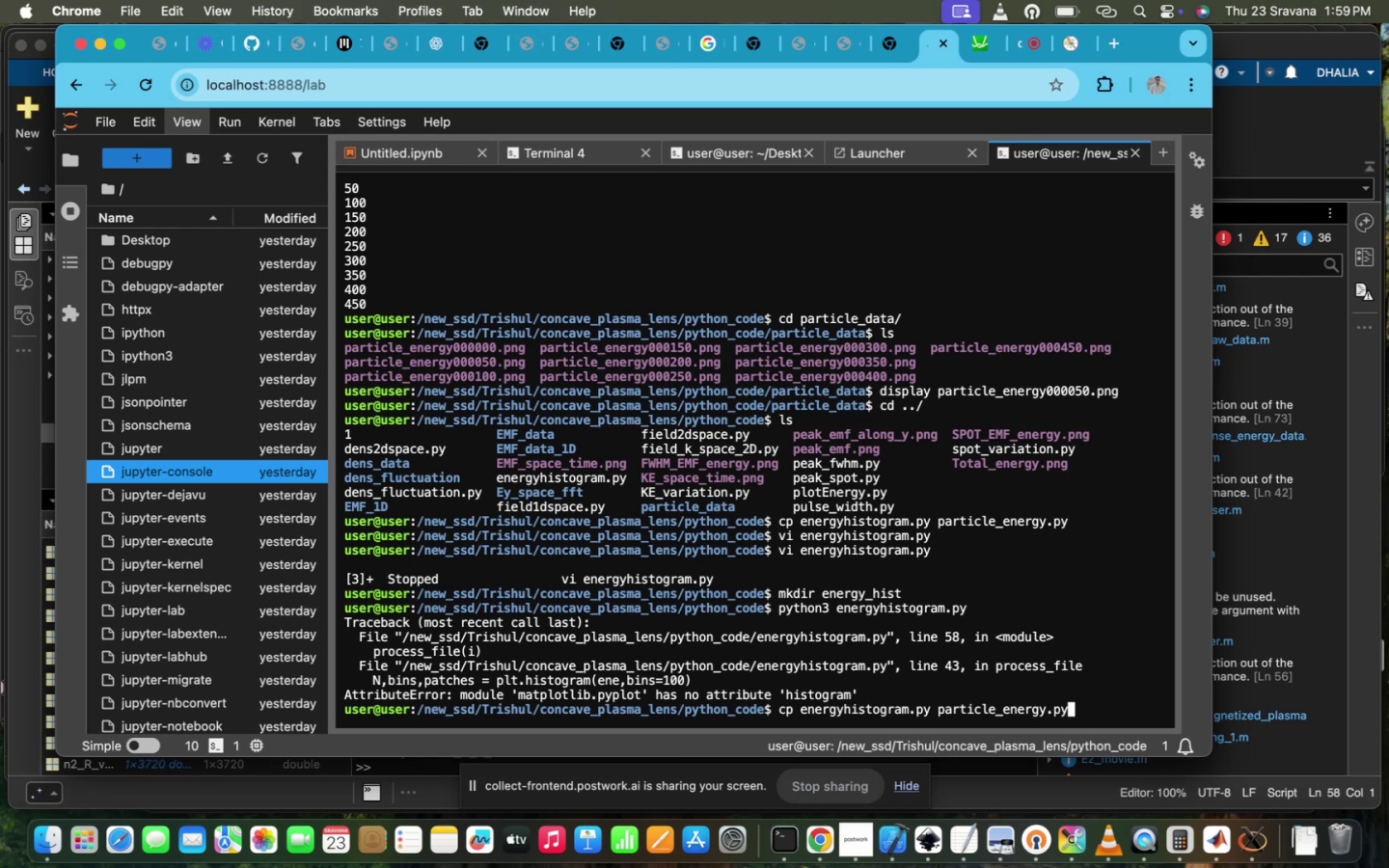 
key(ArrowDown)
 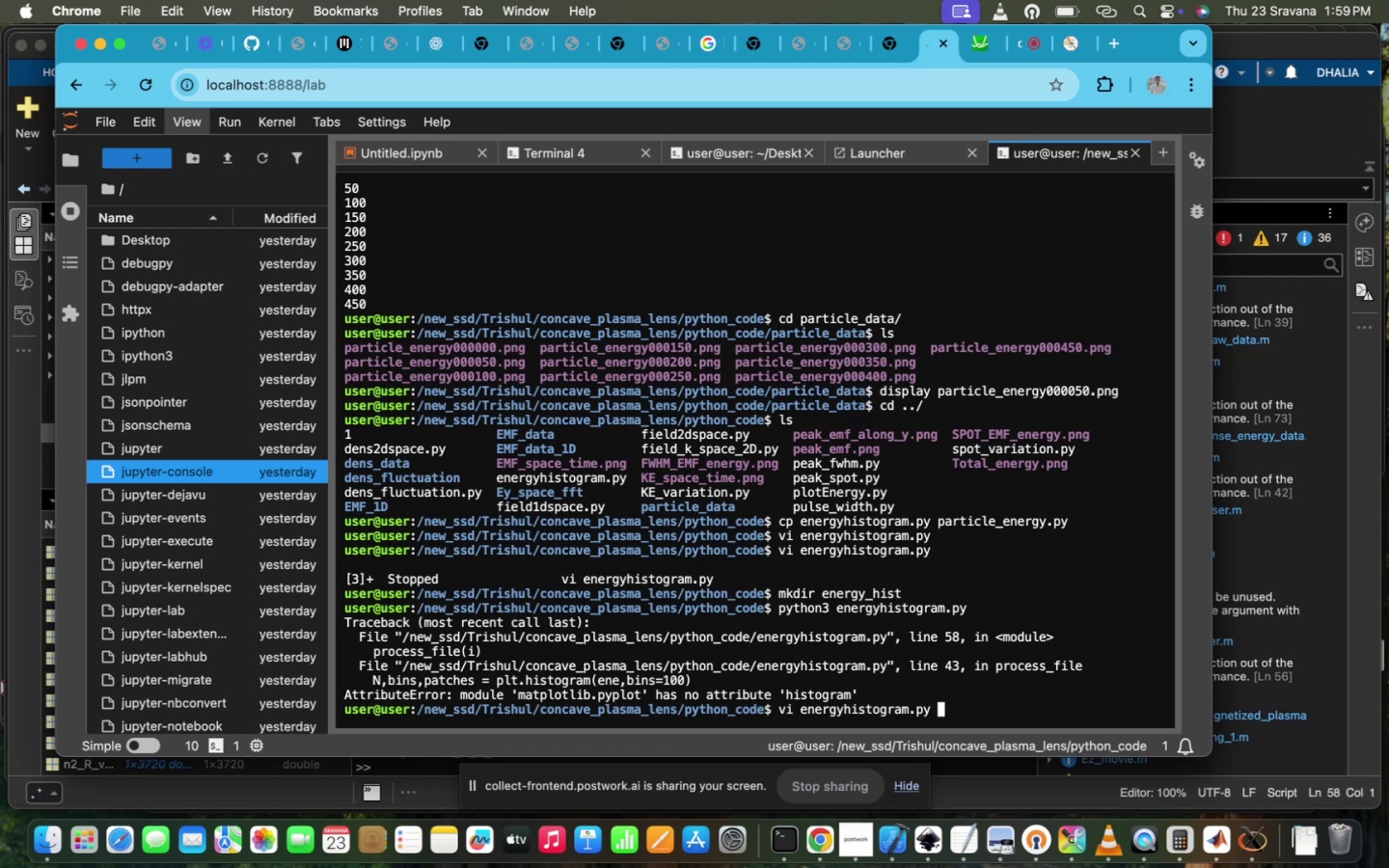 
hold_key(key=Enter, duration=0.67)
 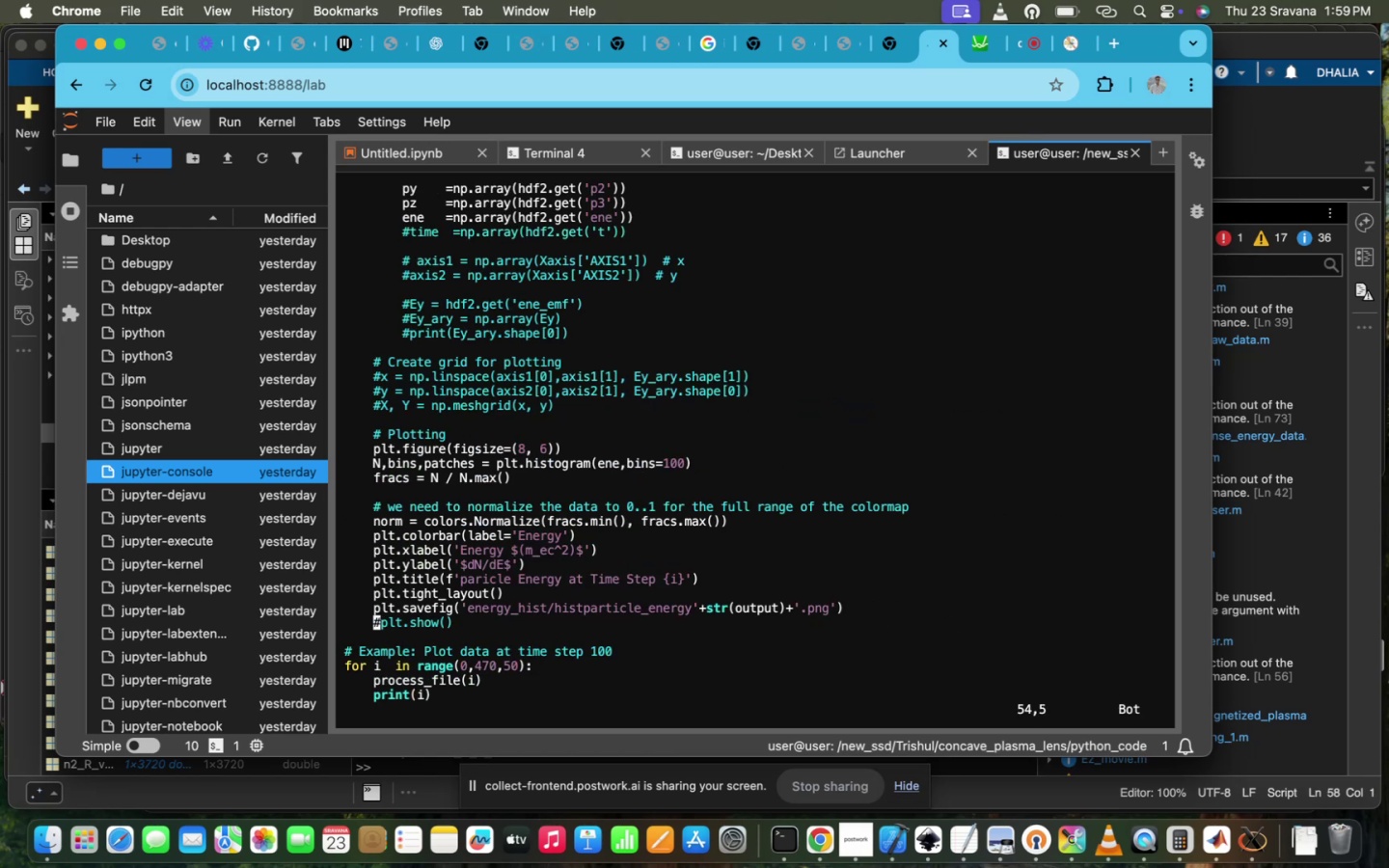 
key(Enter)
 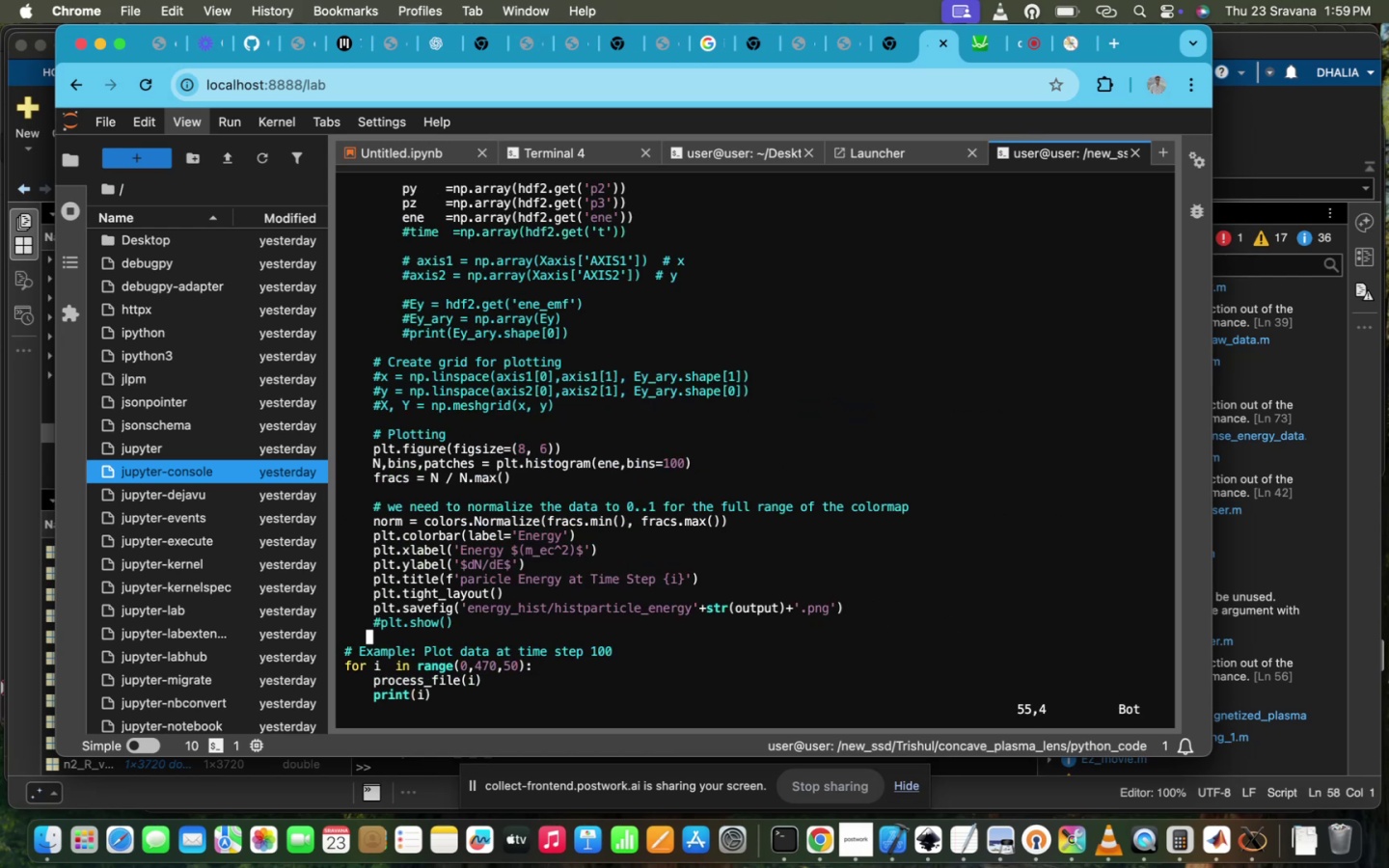 
scroll: coordinate [991, 339], scroll_direction: up, amount: 18.0
 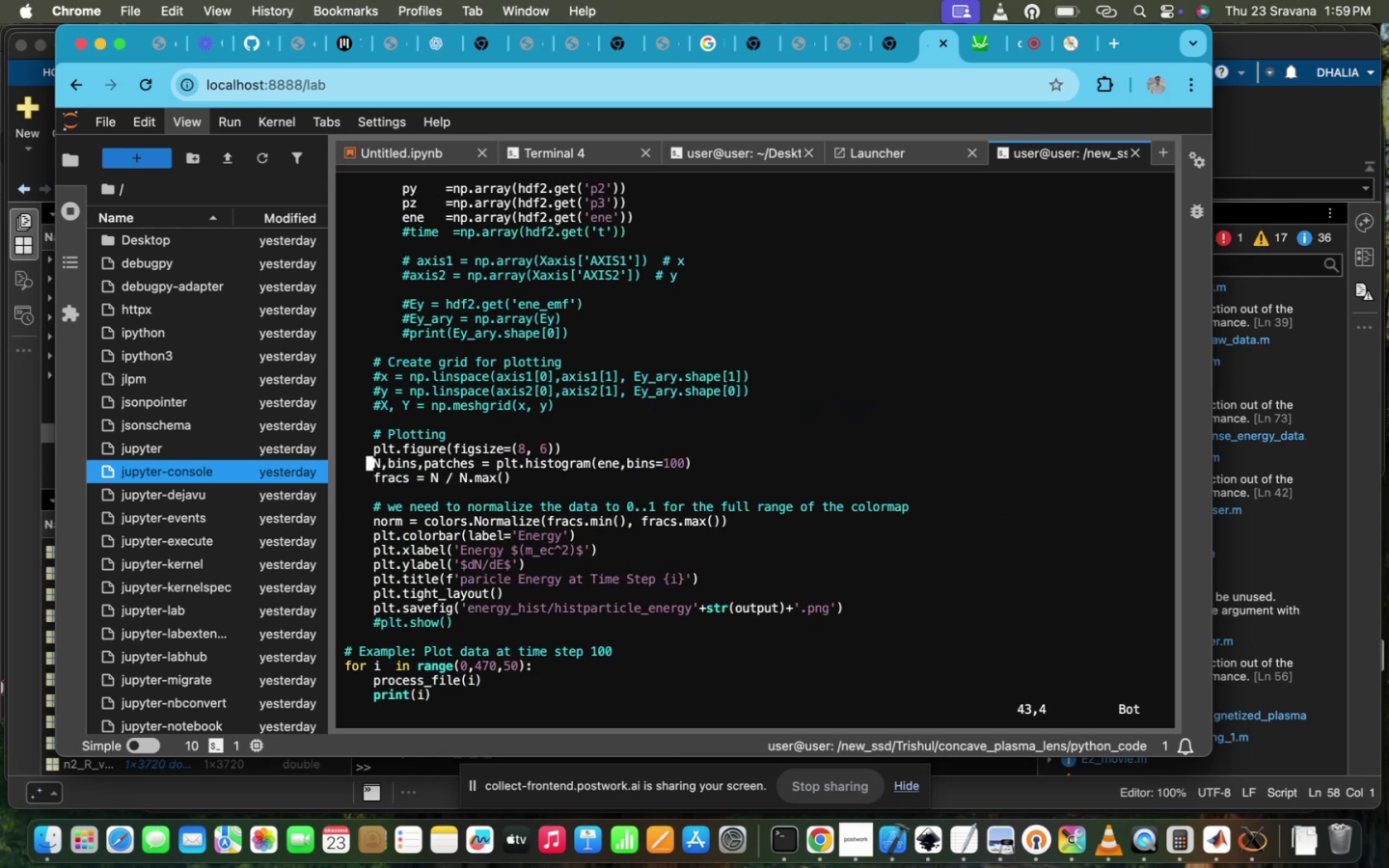 
key(ArrowRight)
 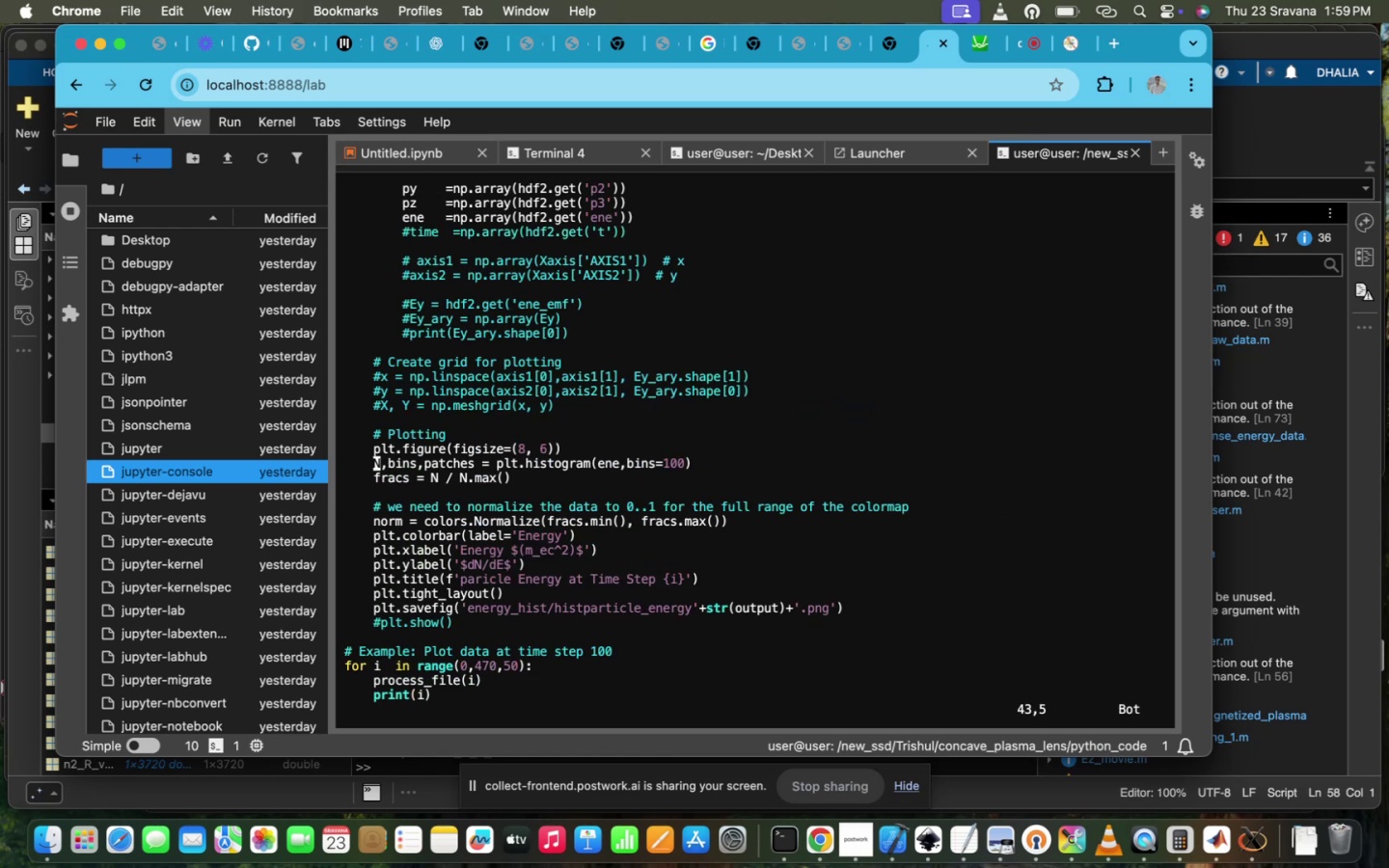 
hold_key(key=ArrowRight, duration=1.5)
 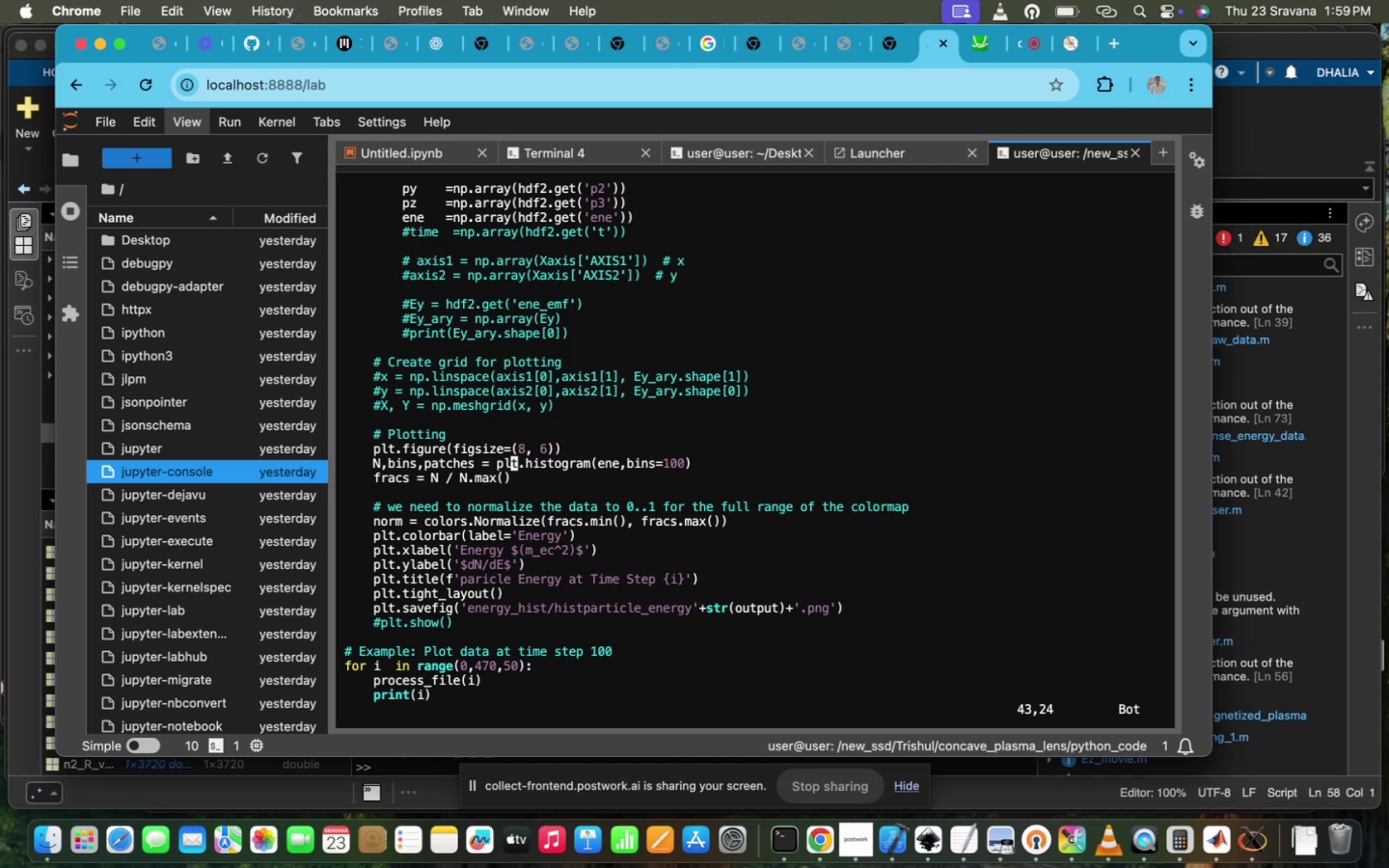 
hold_key(key=ArrowRight, duration=1.44)
 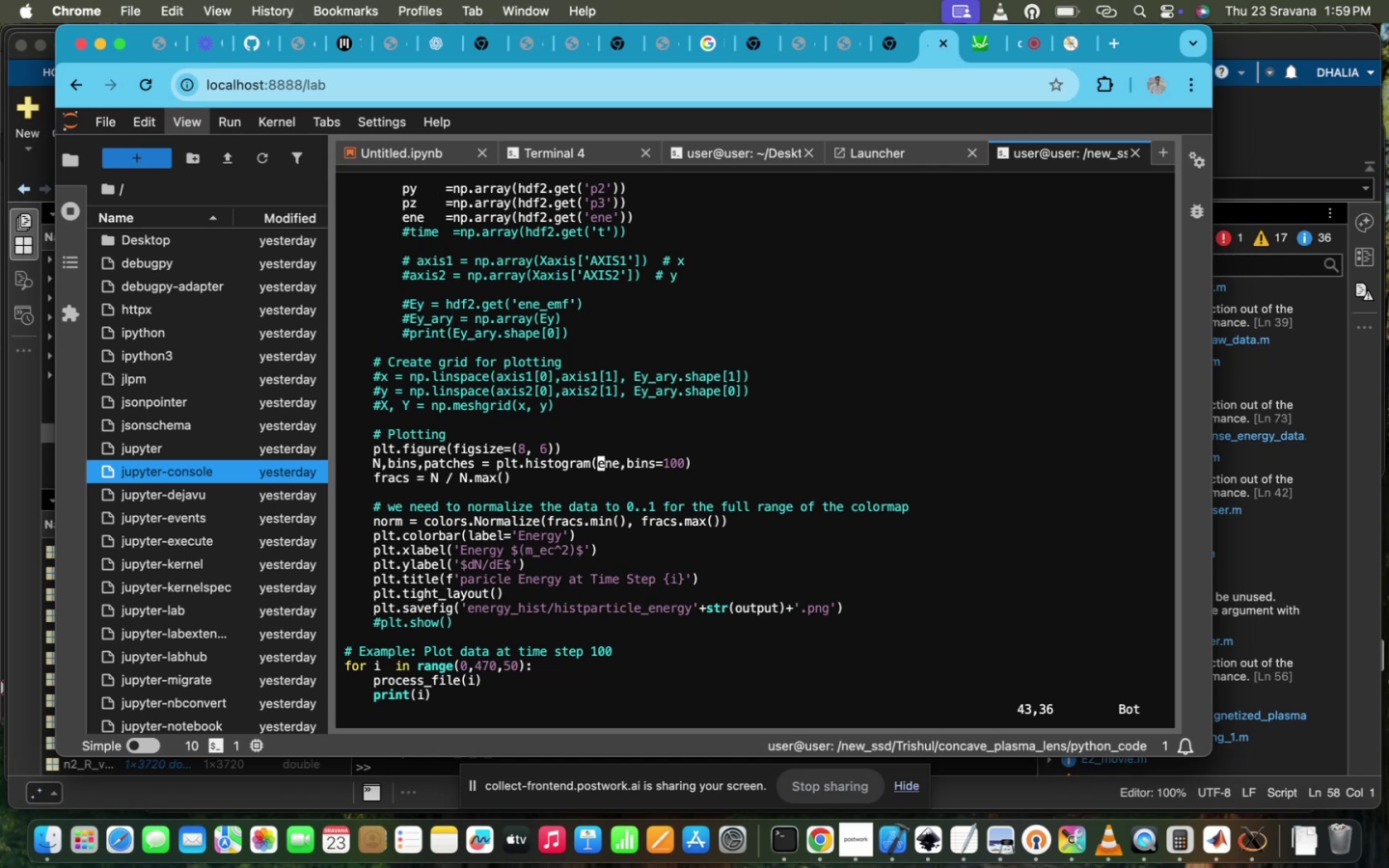 
key(ArrowLeft)
 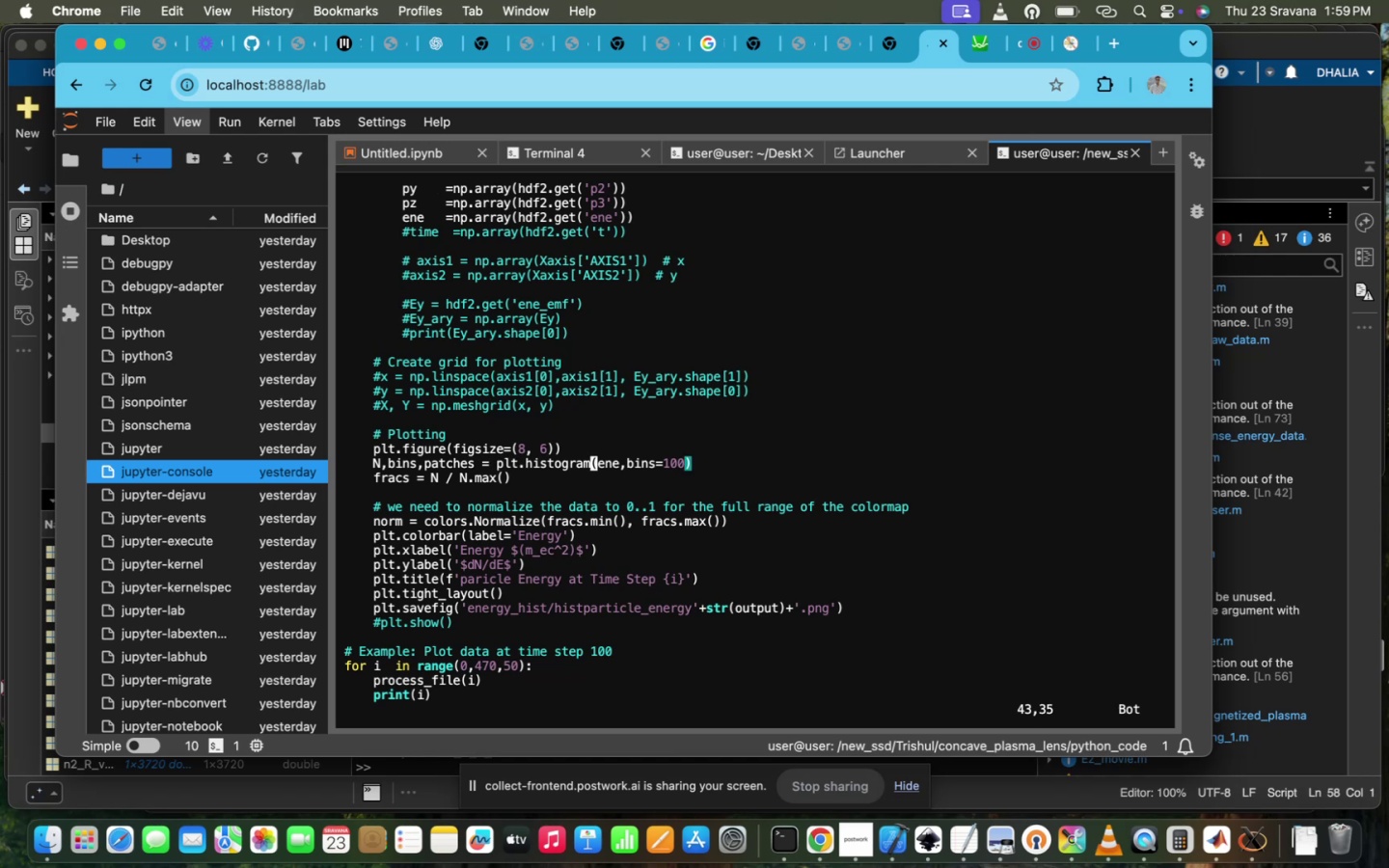 
key(I)
 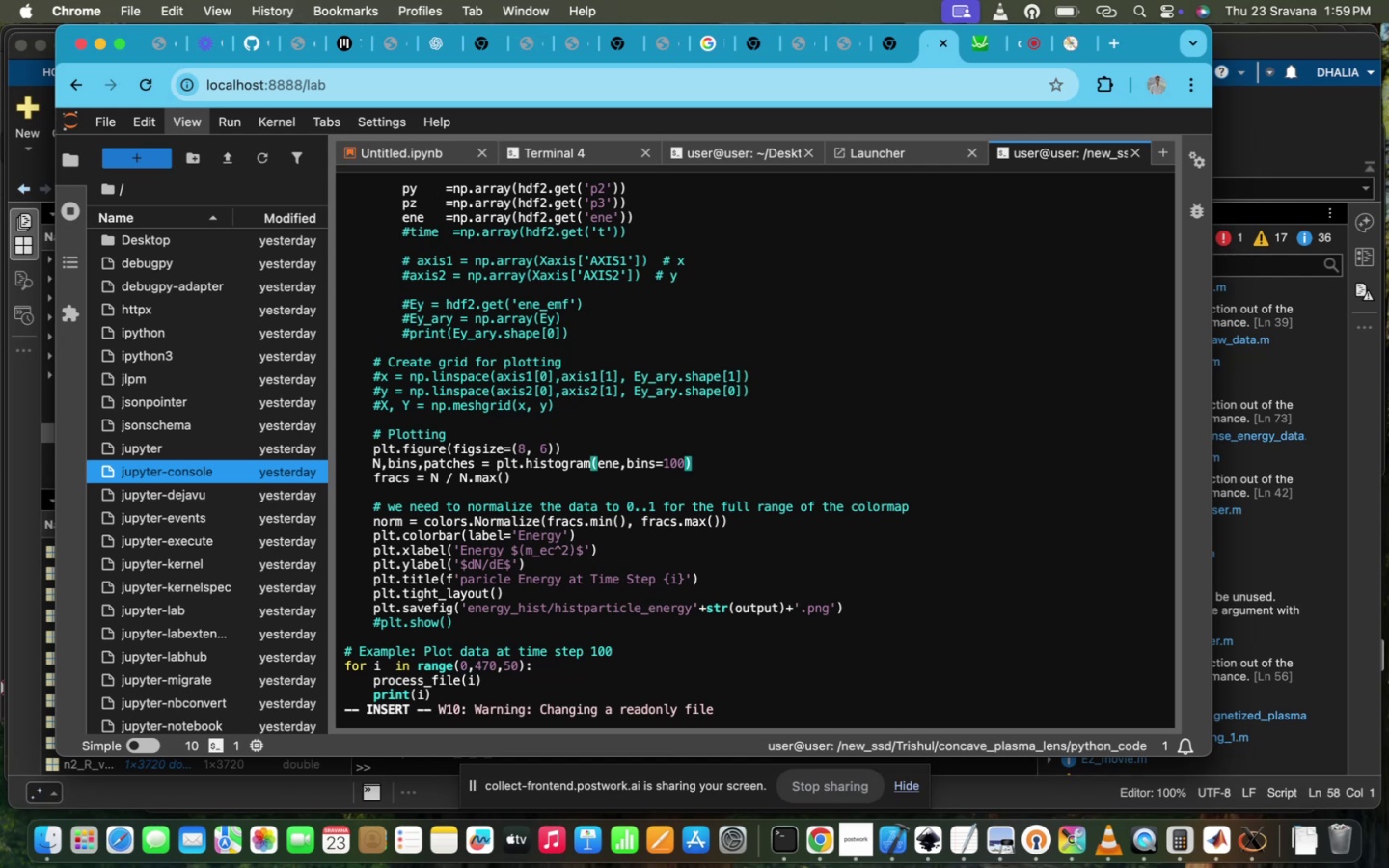 
key(Backspace)
 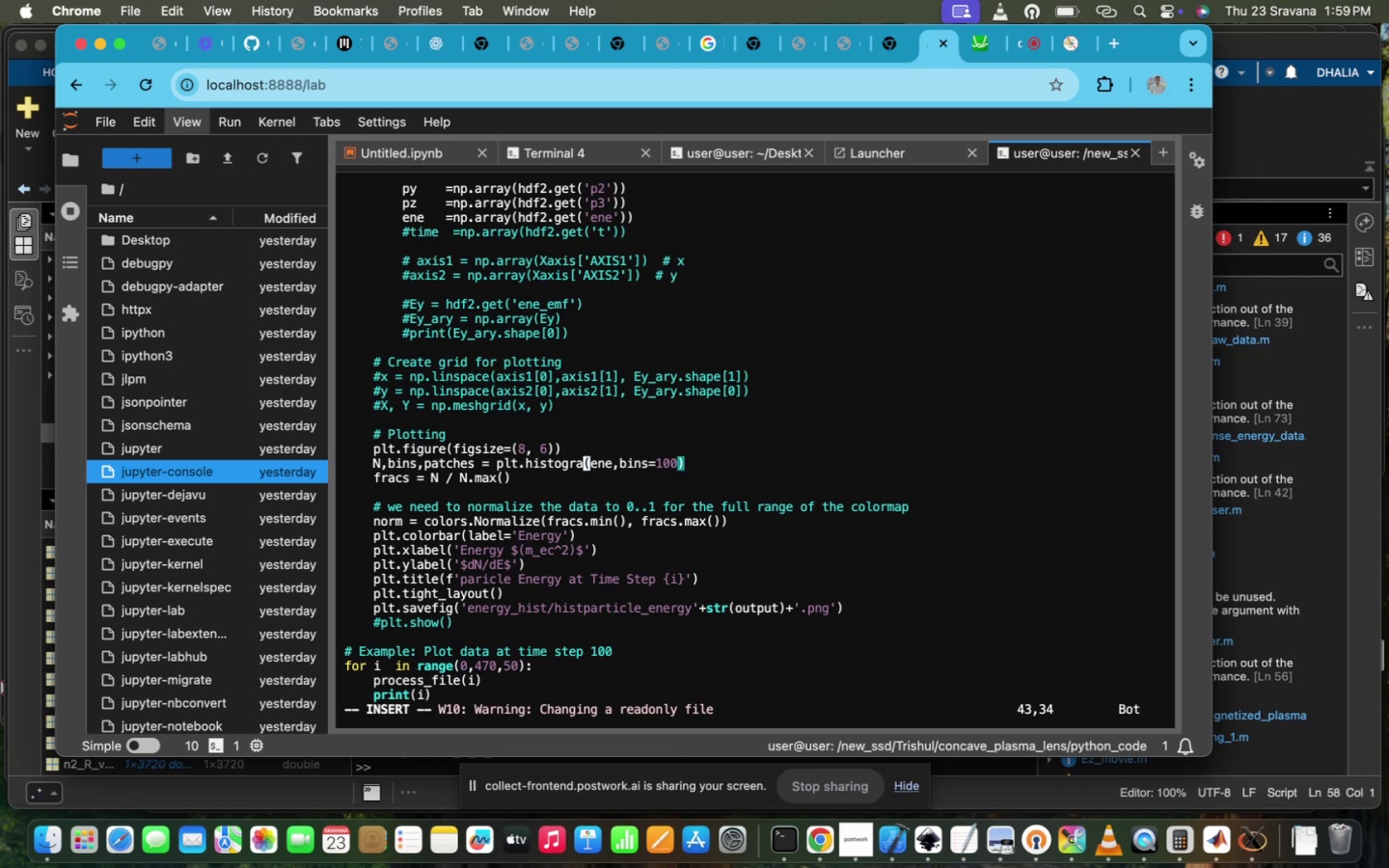 
key(Backspace)
 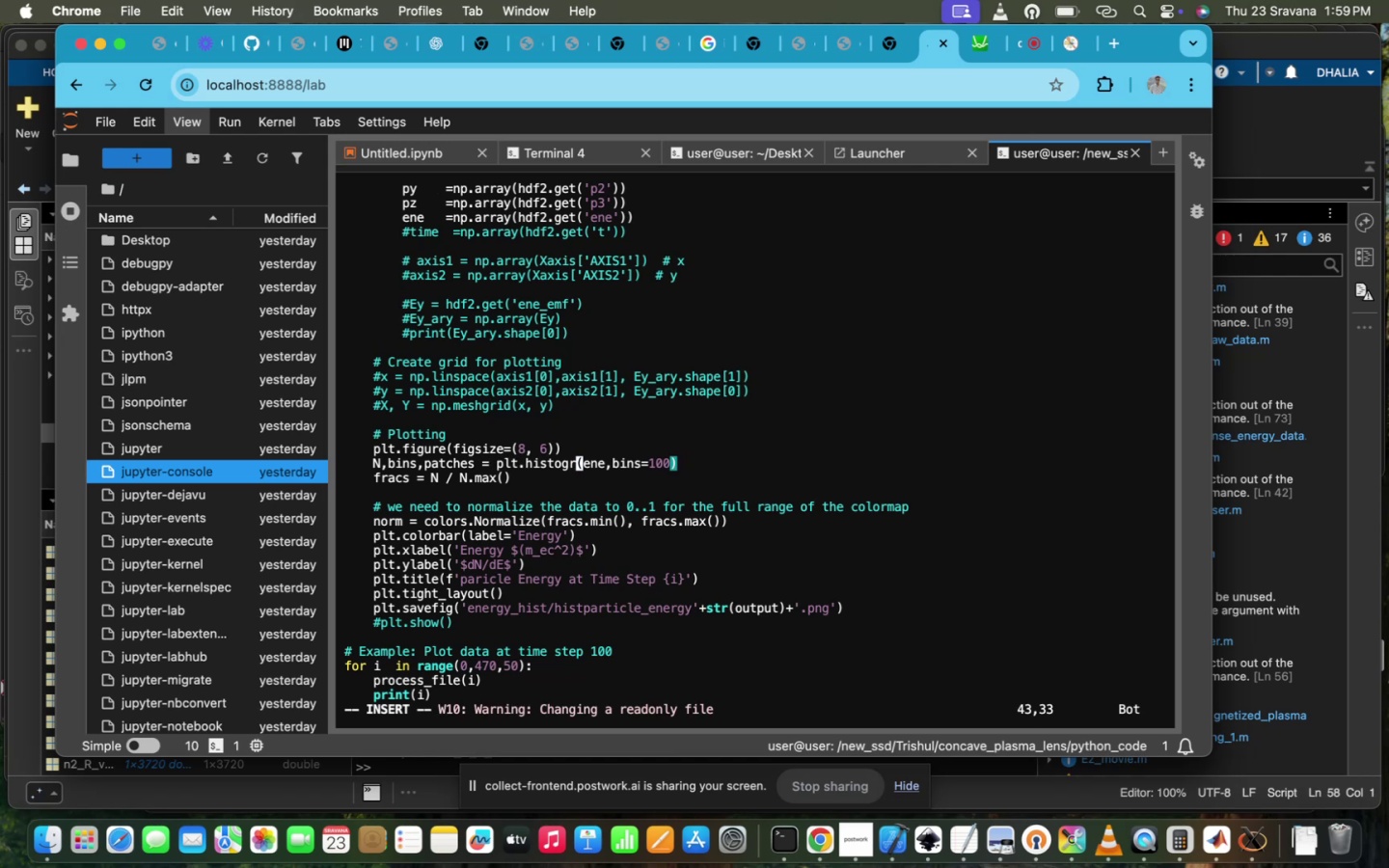 
key(Backspace)
 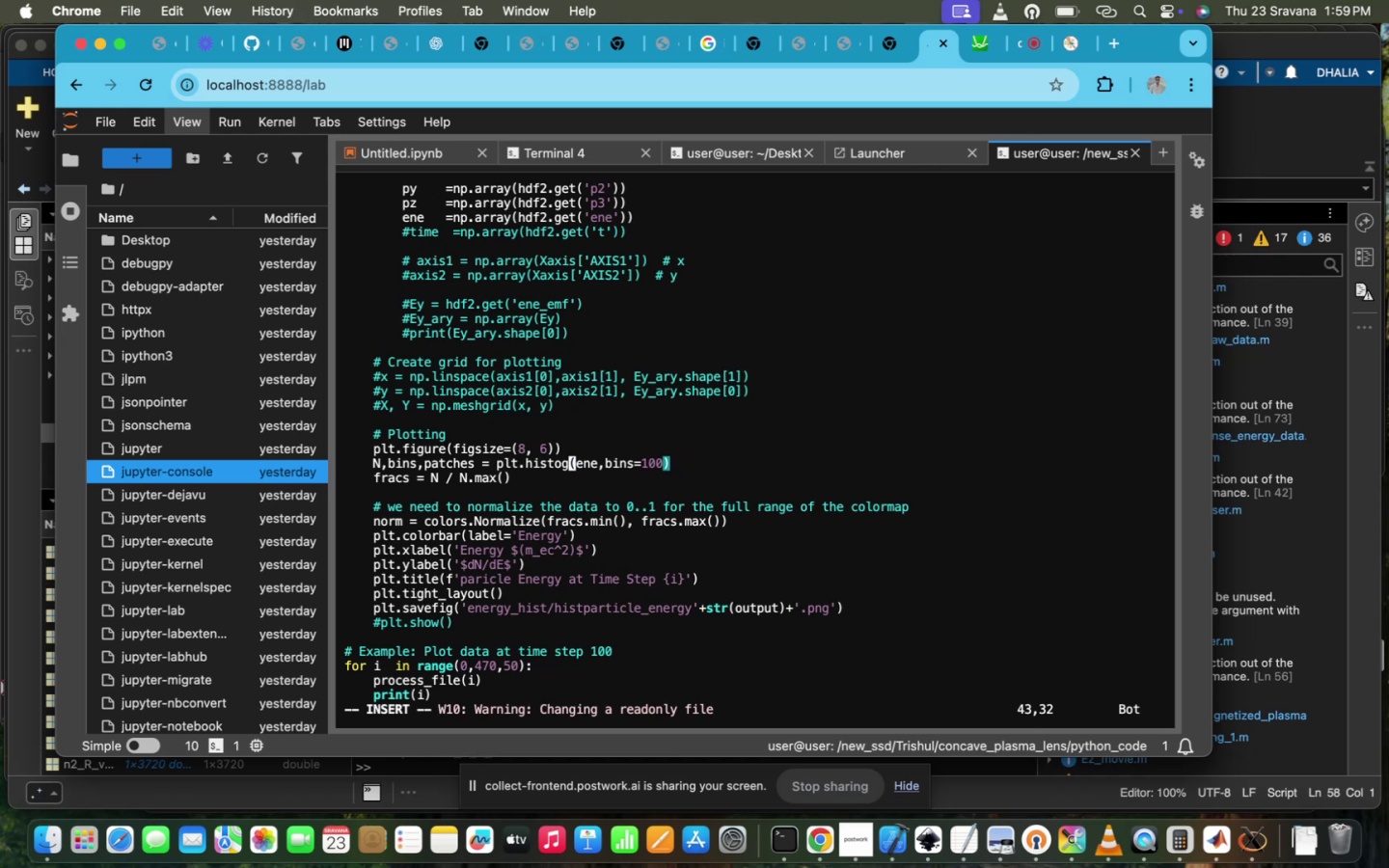 
key(Backspace)
 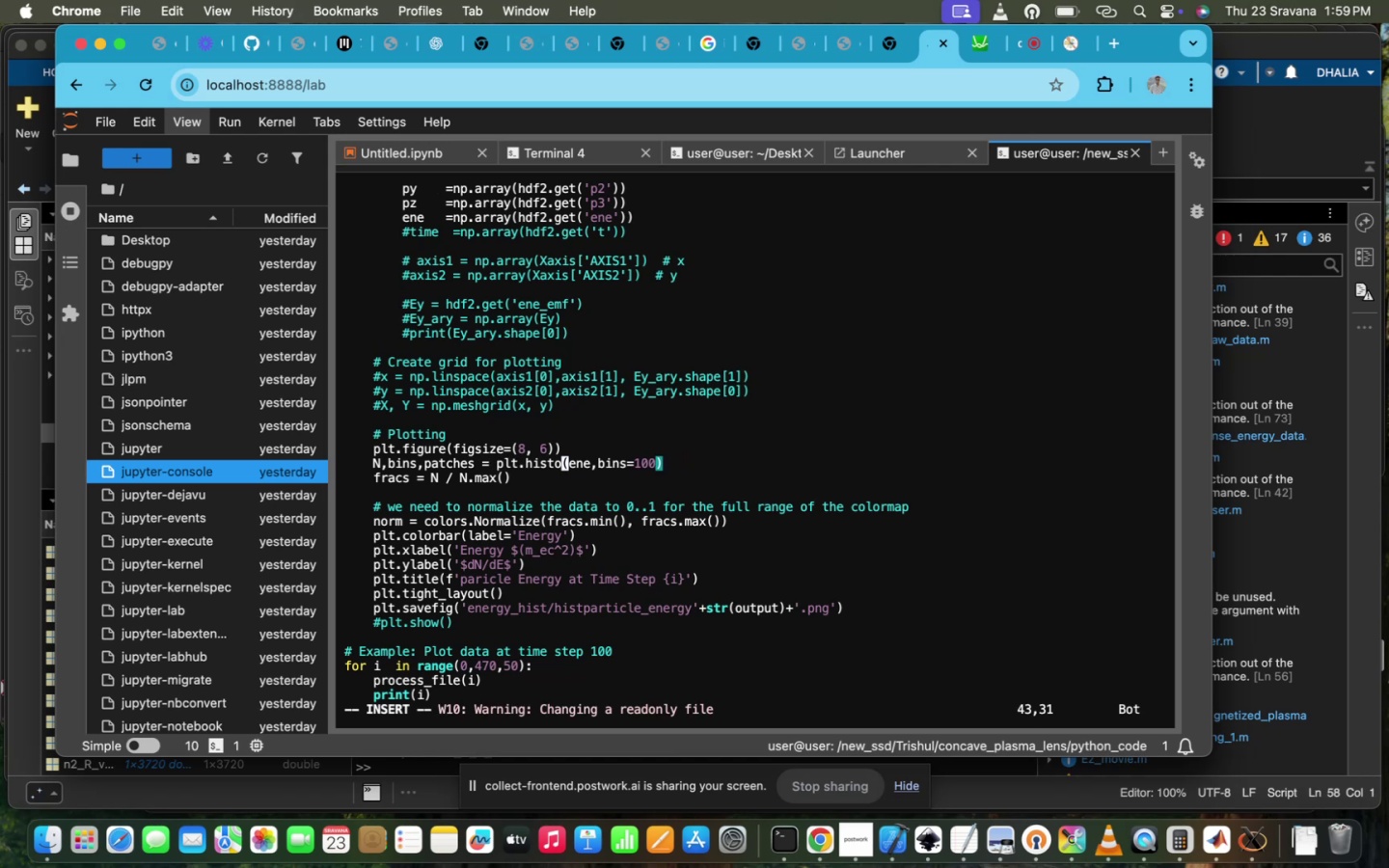 
key(Backspace)
 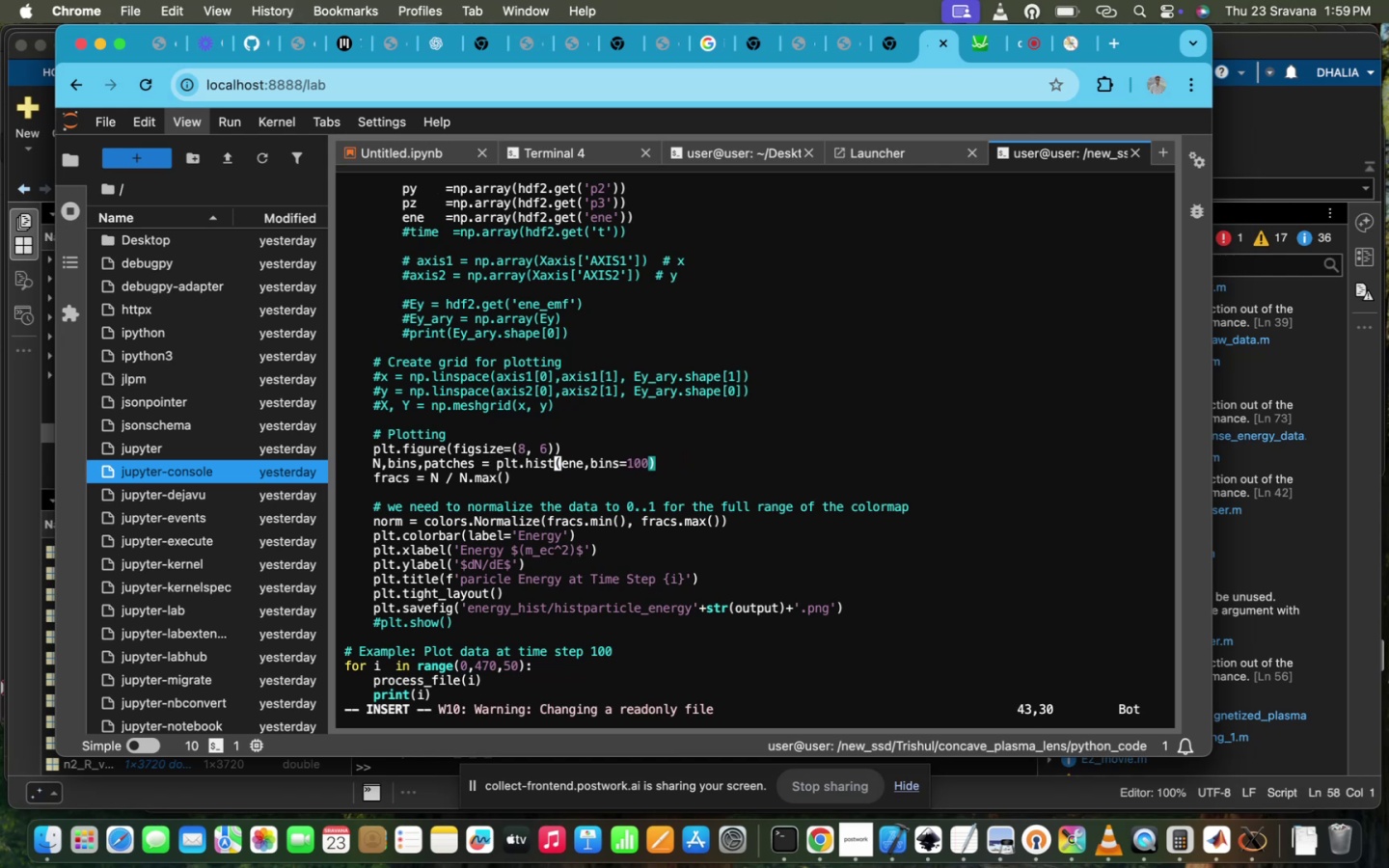 
key(Enter)
 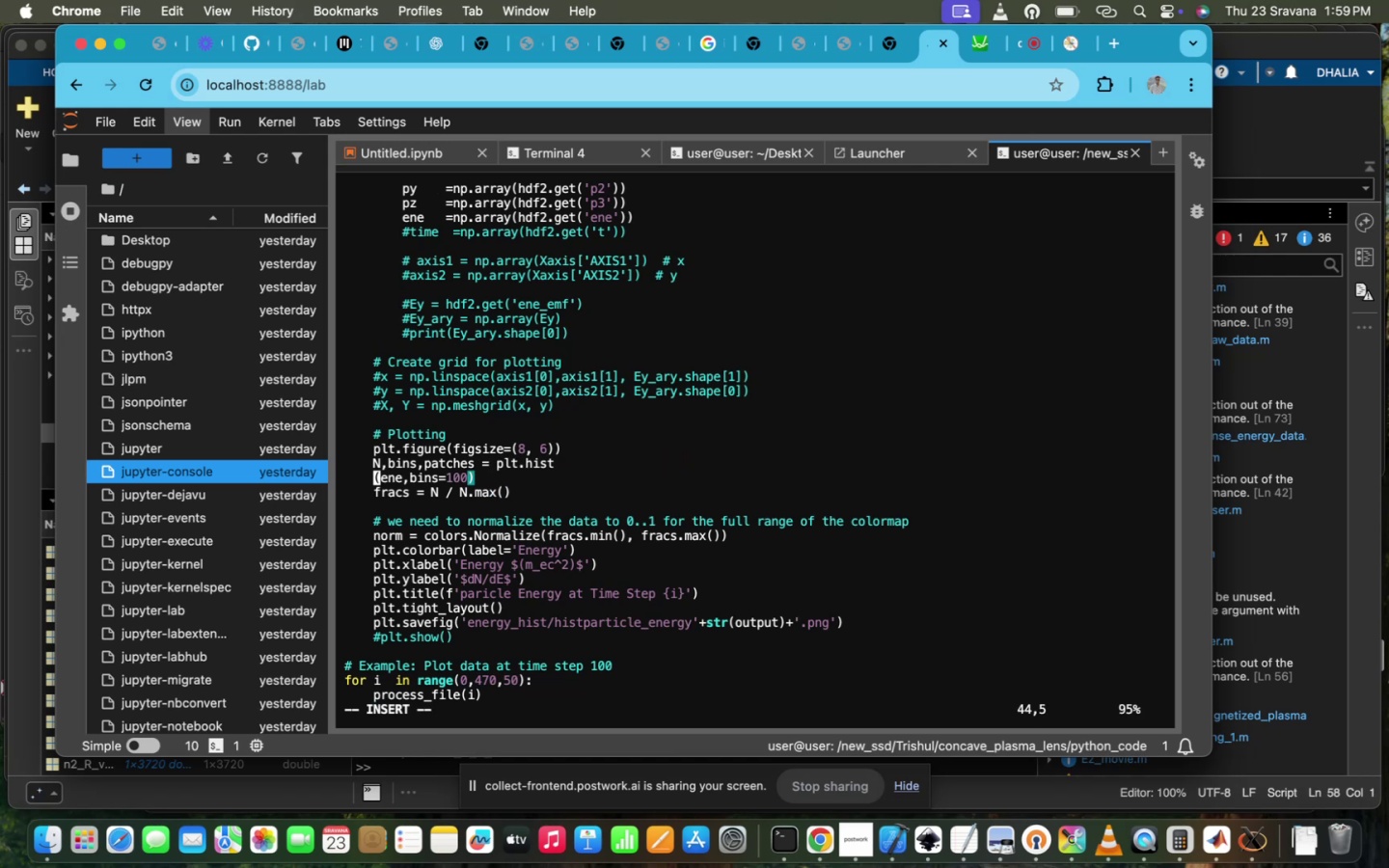 
key(Backspace)
key(Backspace)
key(Escape)
type(:wq!)
 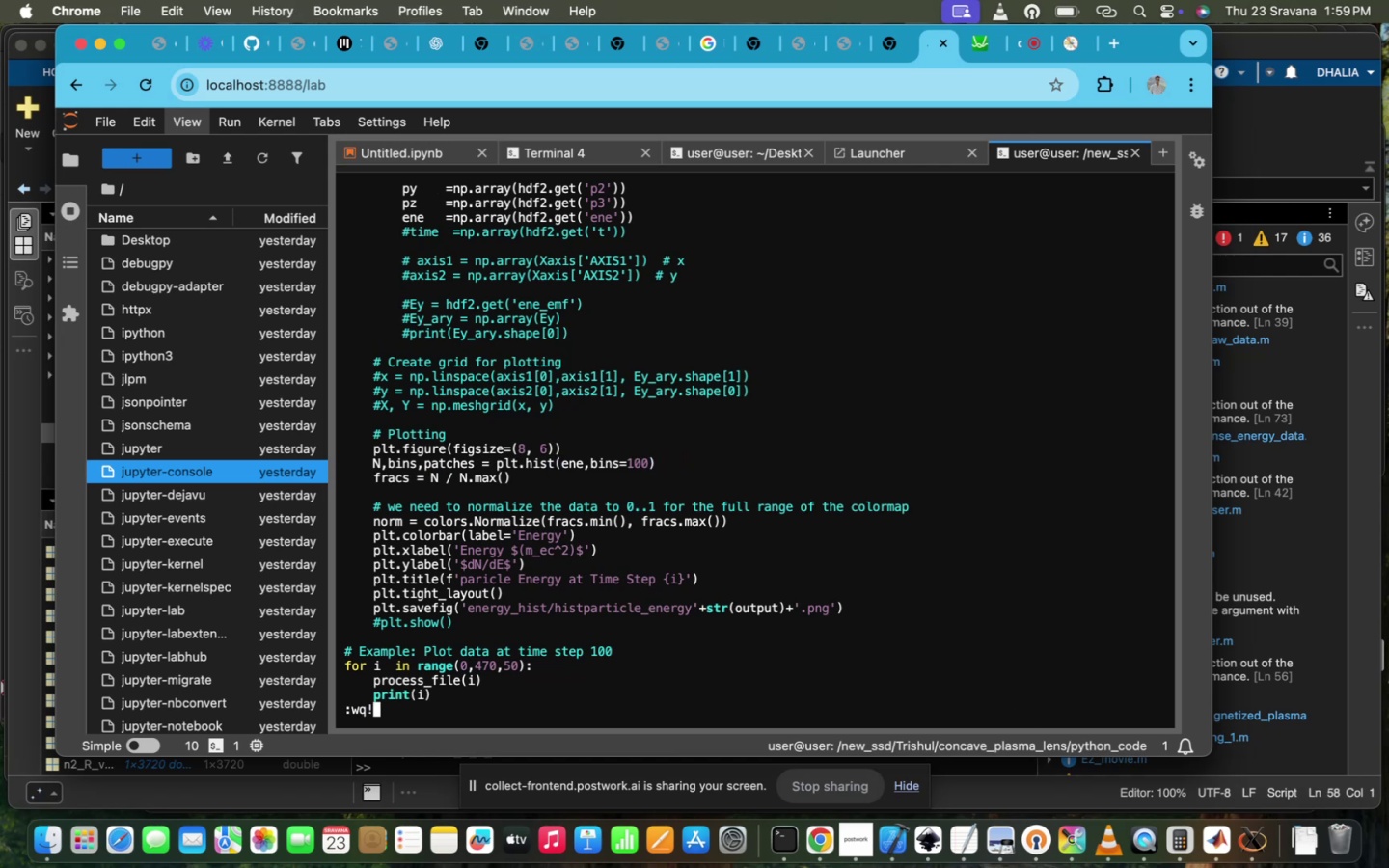 
key(Enter)
 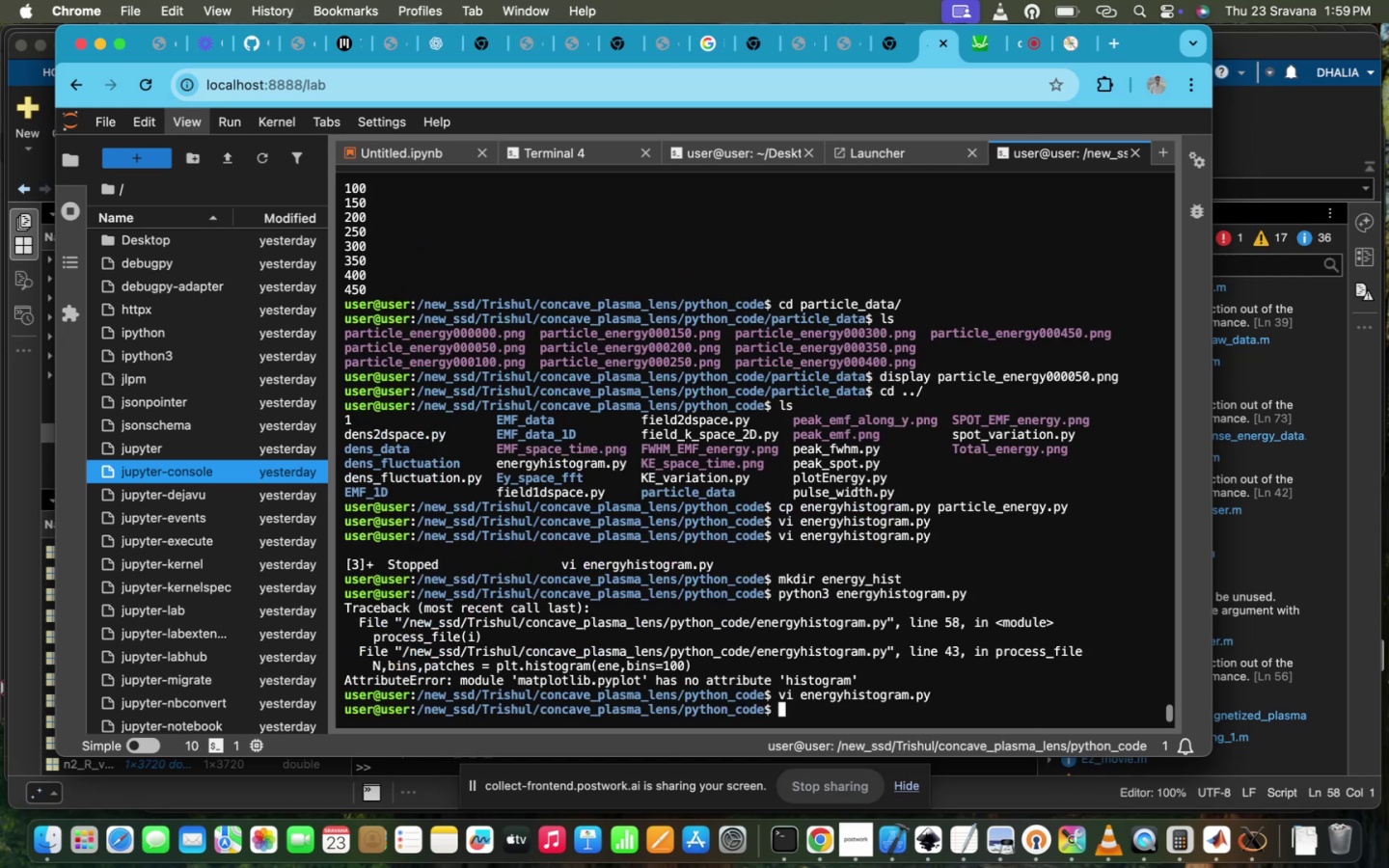 
key(ArrowUp)
 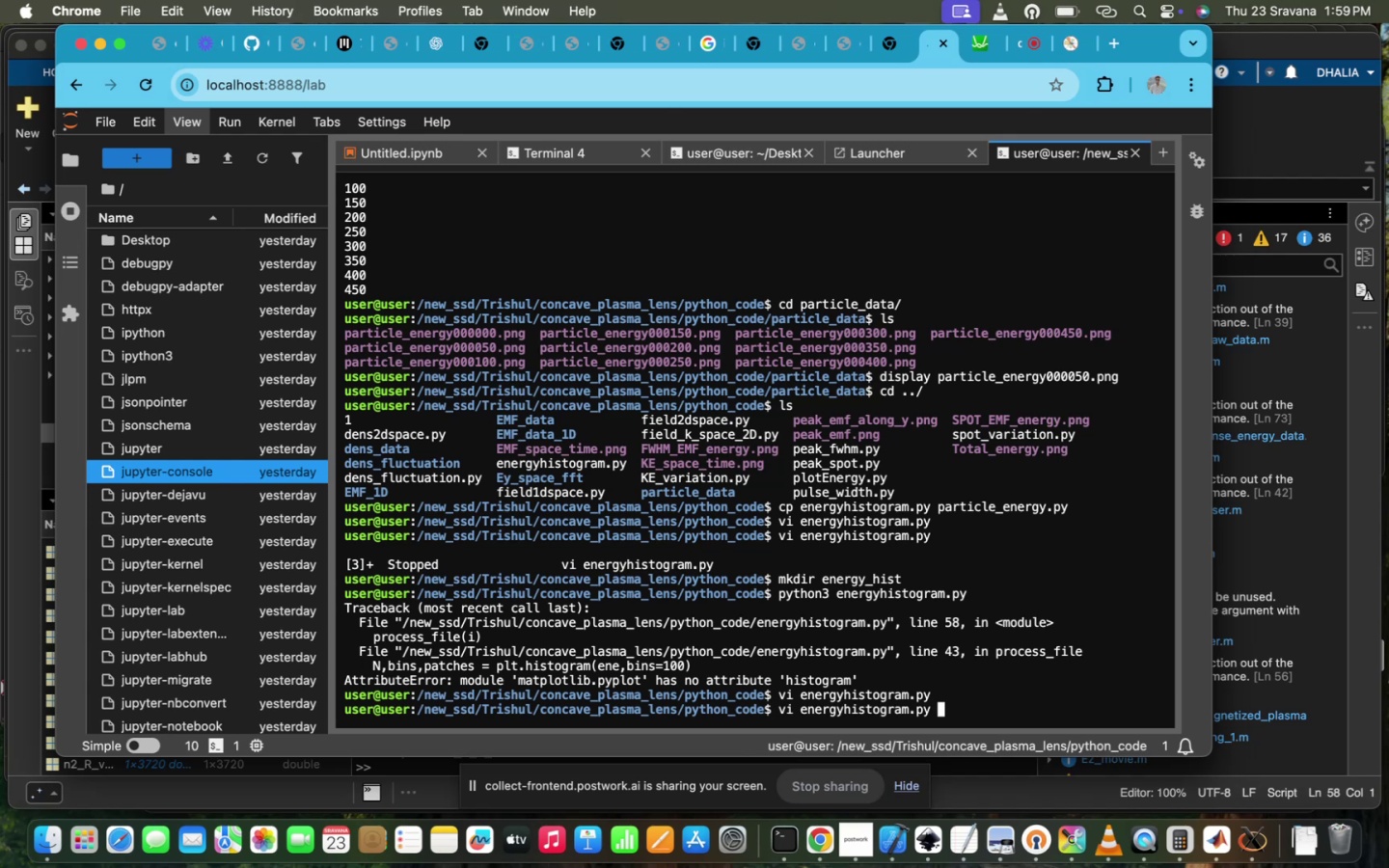 
key(ArrowUp)
 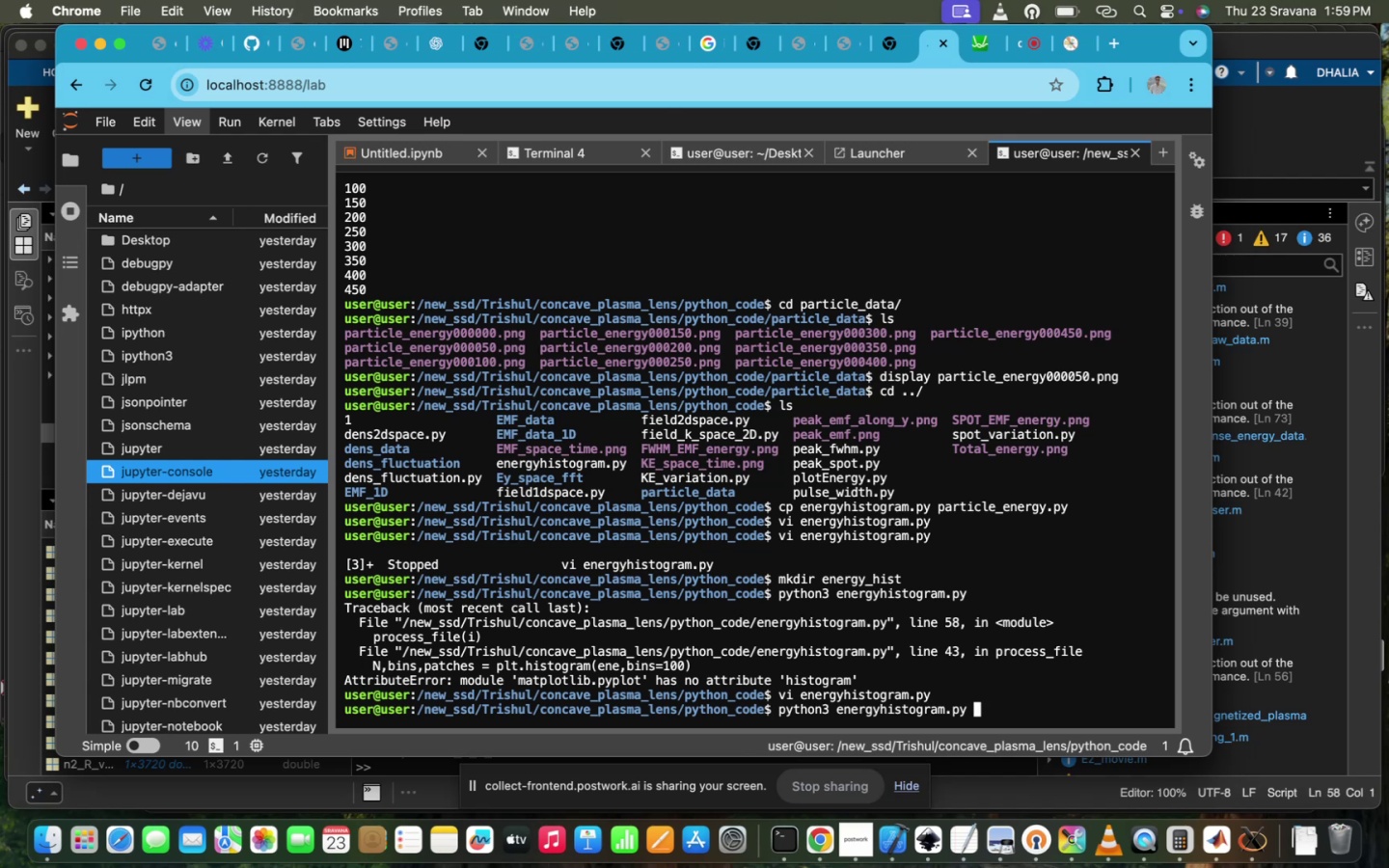 
key(Enter)
 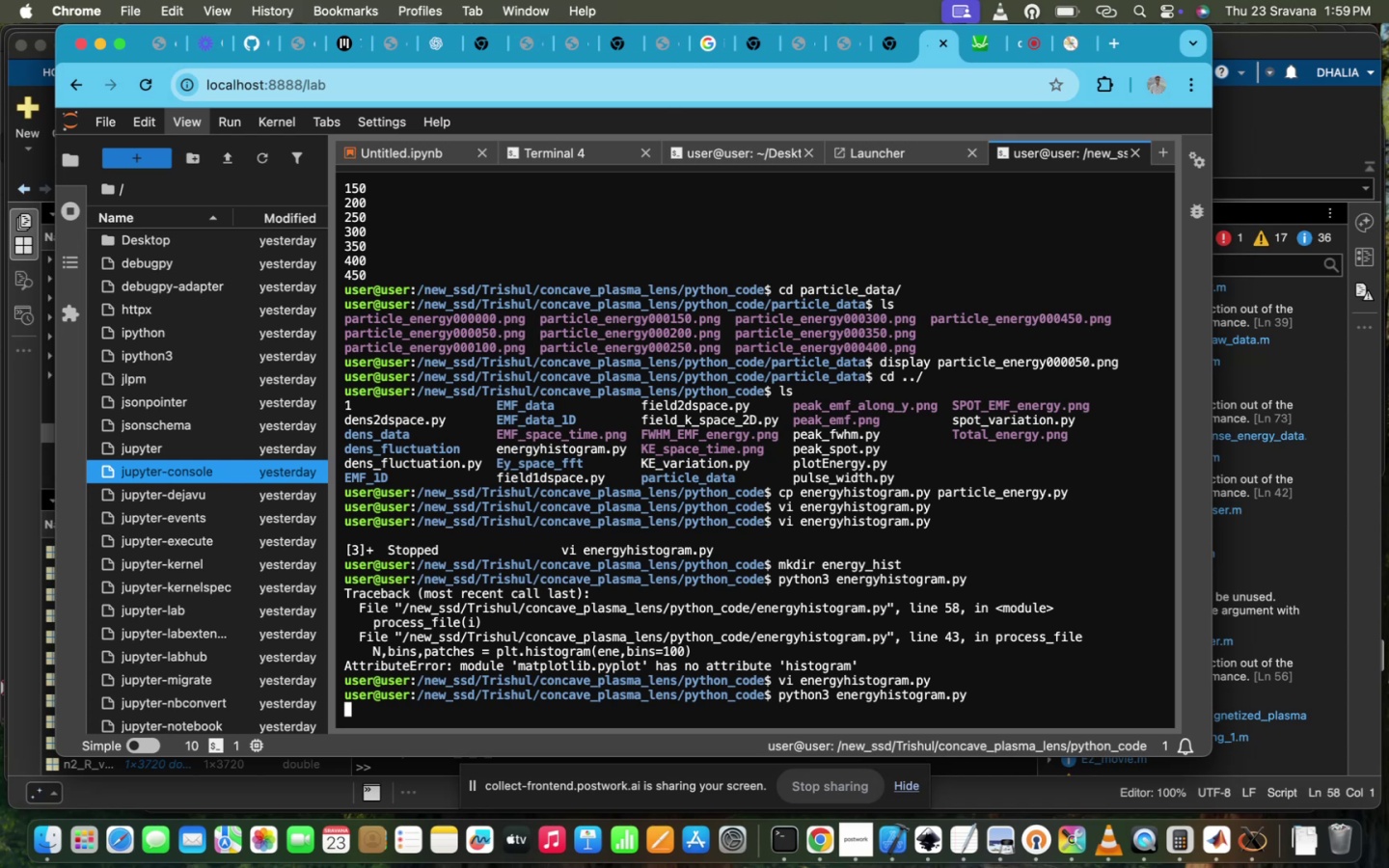 
wait(15.15)
 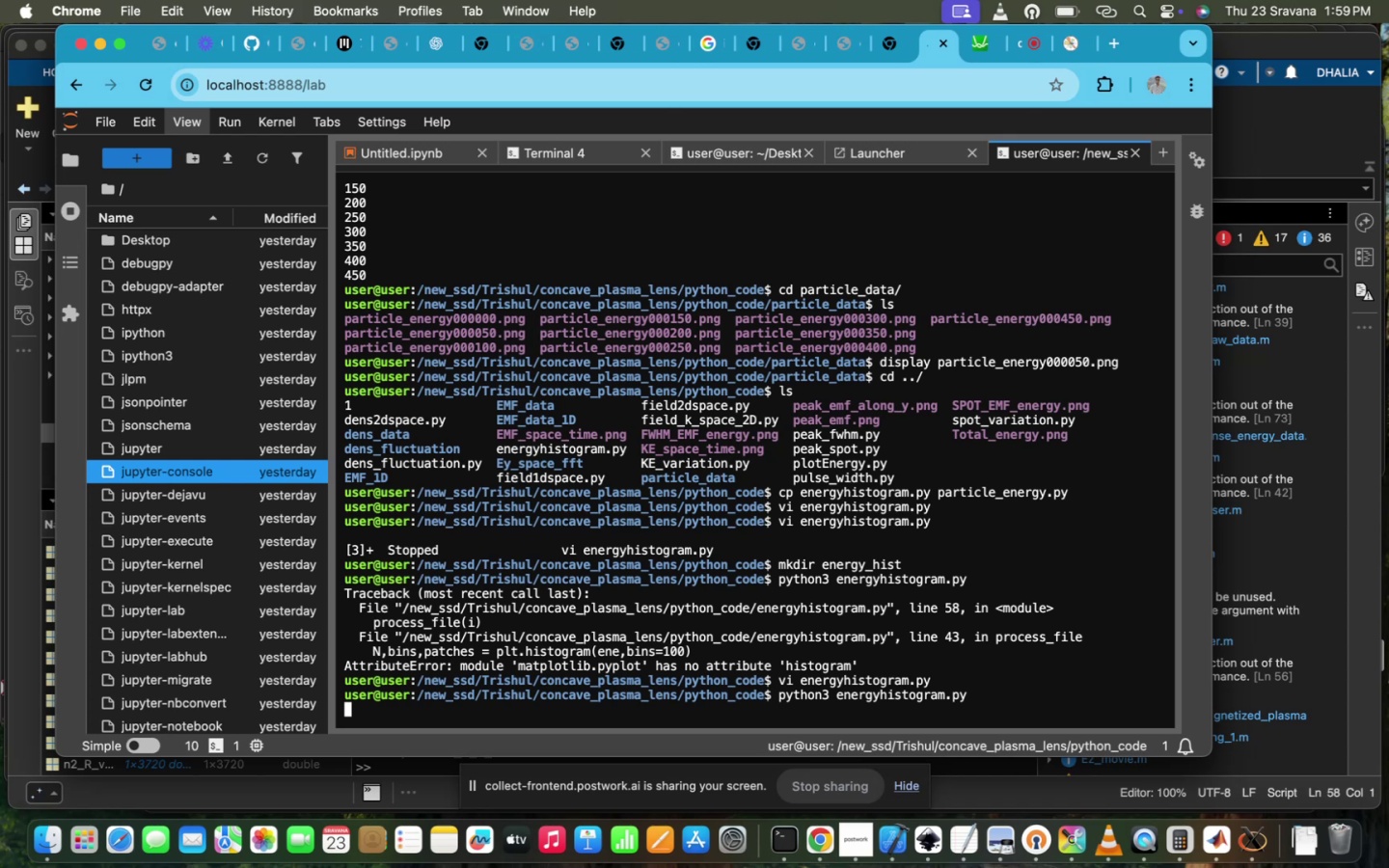 
key(ArrowDown)
 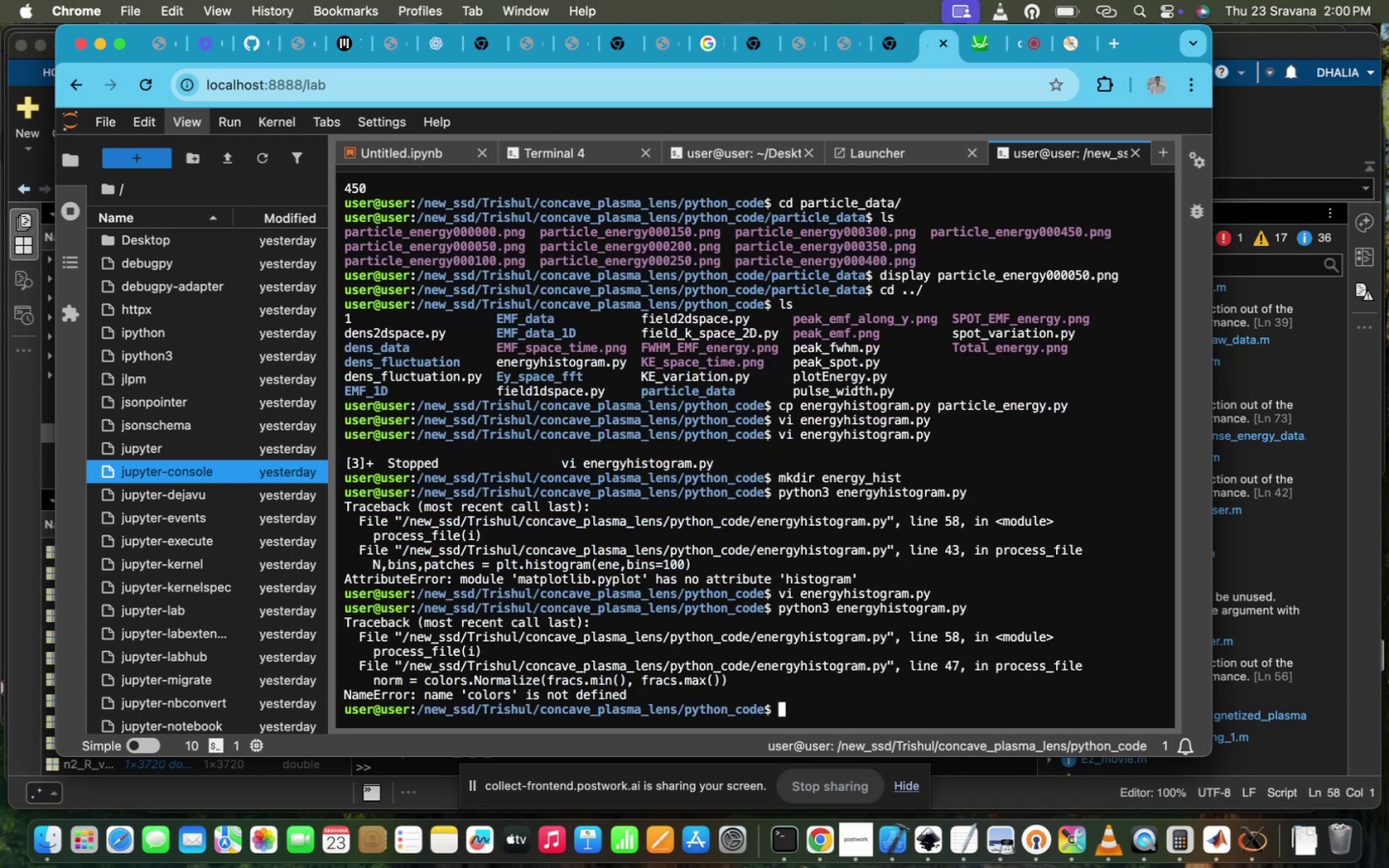 
key(ArrowUp)
 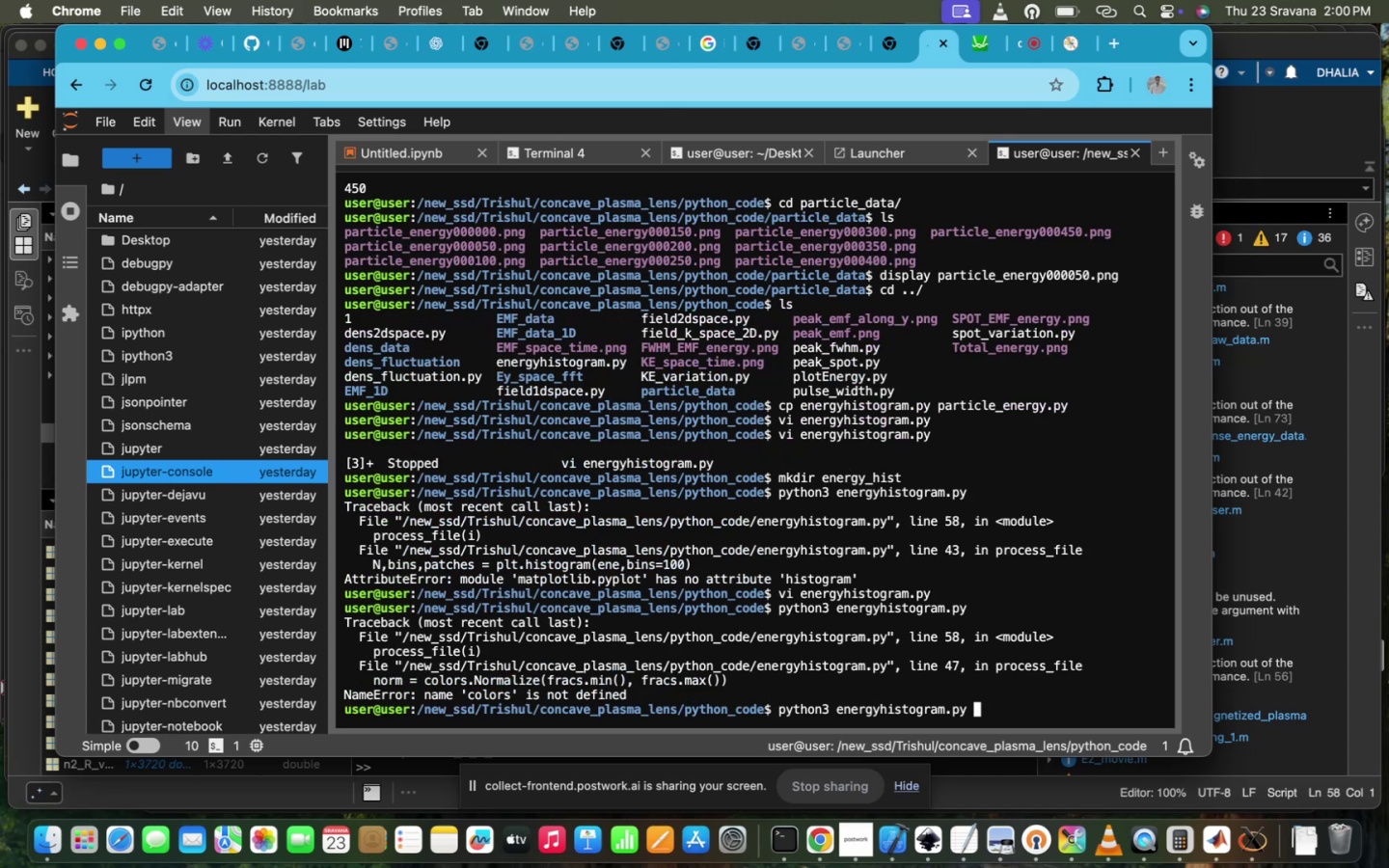 
key(ArrowUp)
 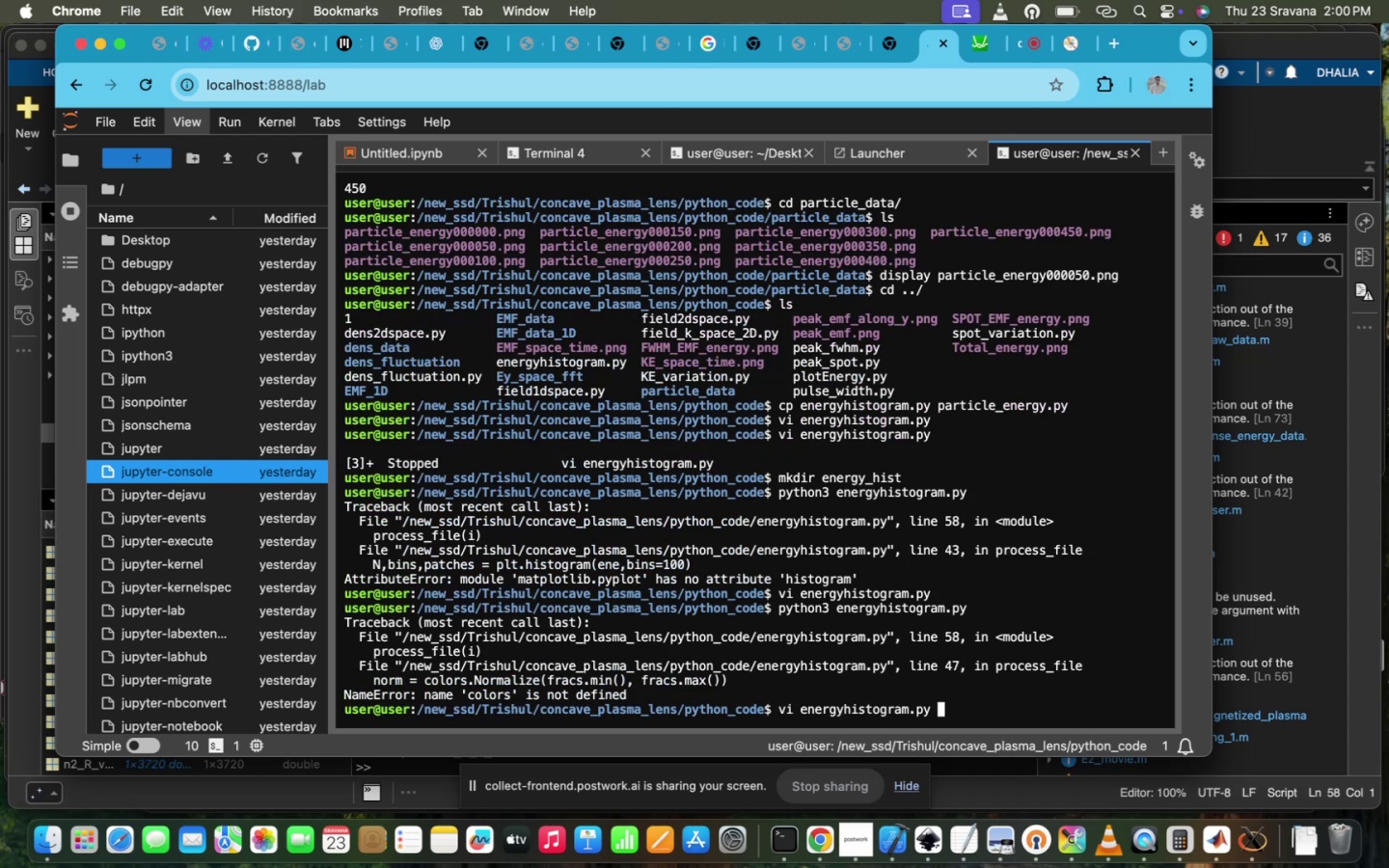 
key(Enter)
 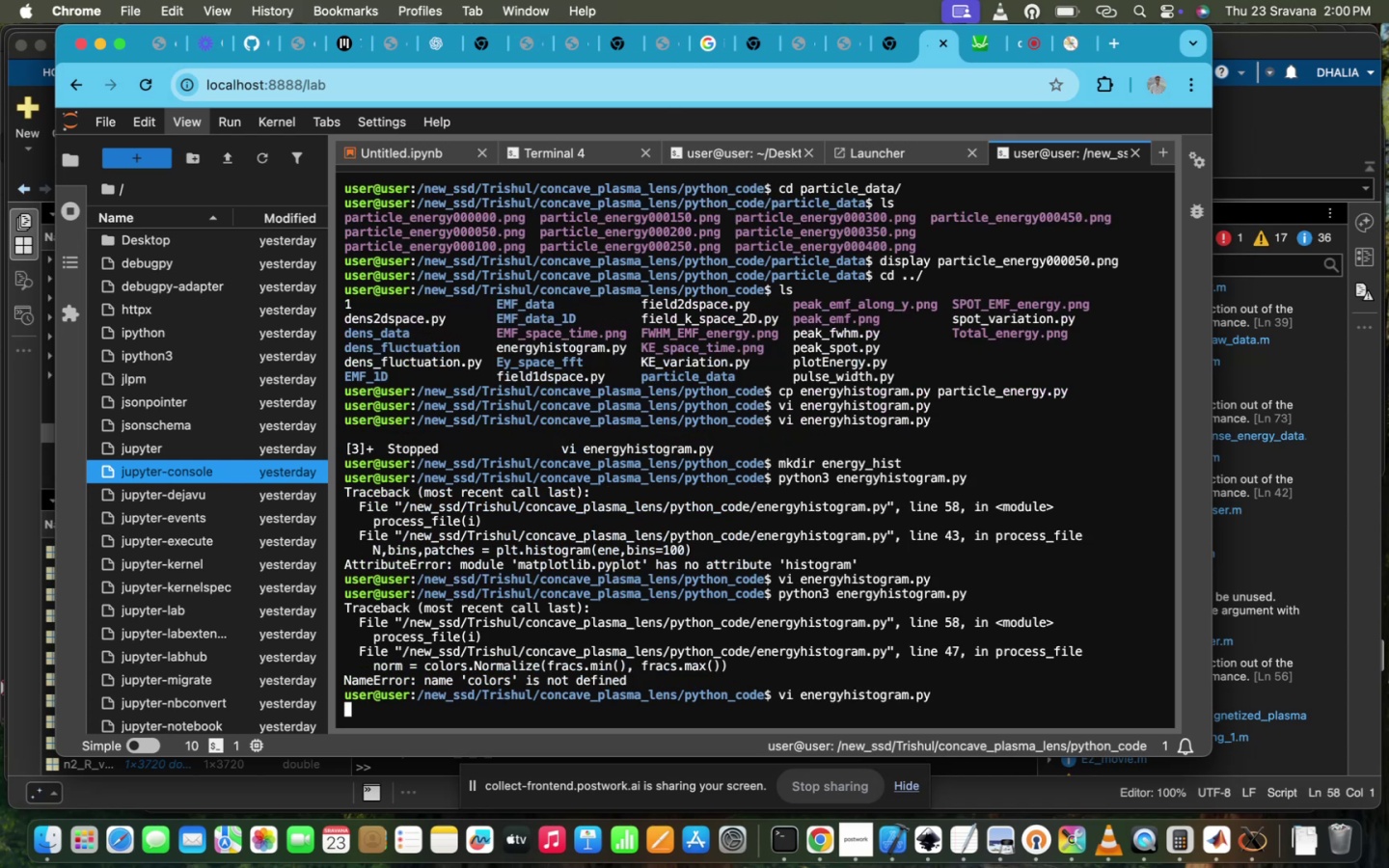 
hold_key(key=Enter, duration=0.46)
 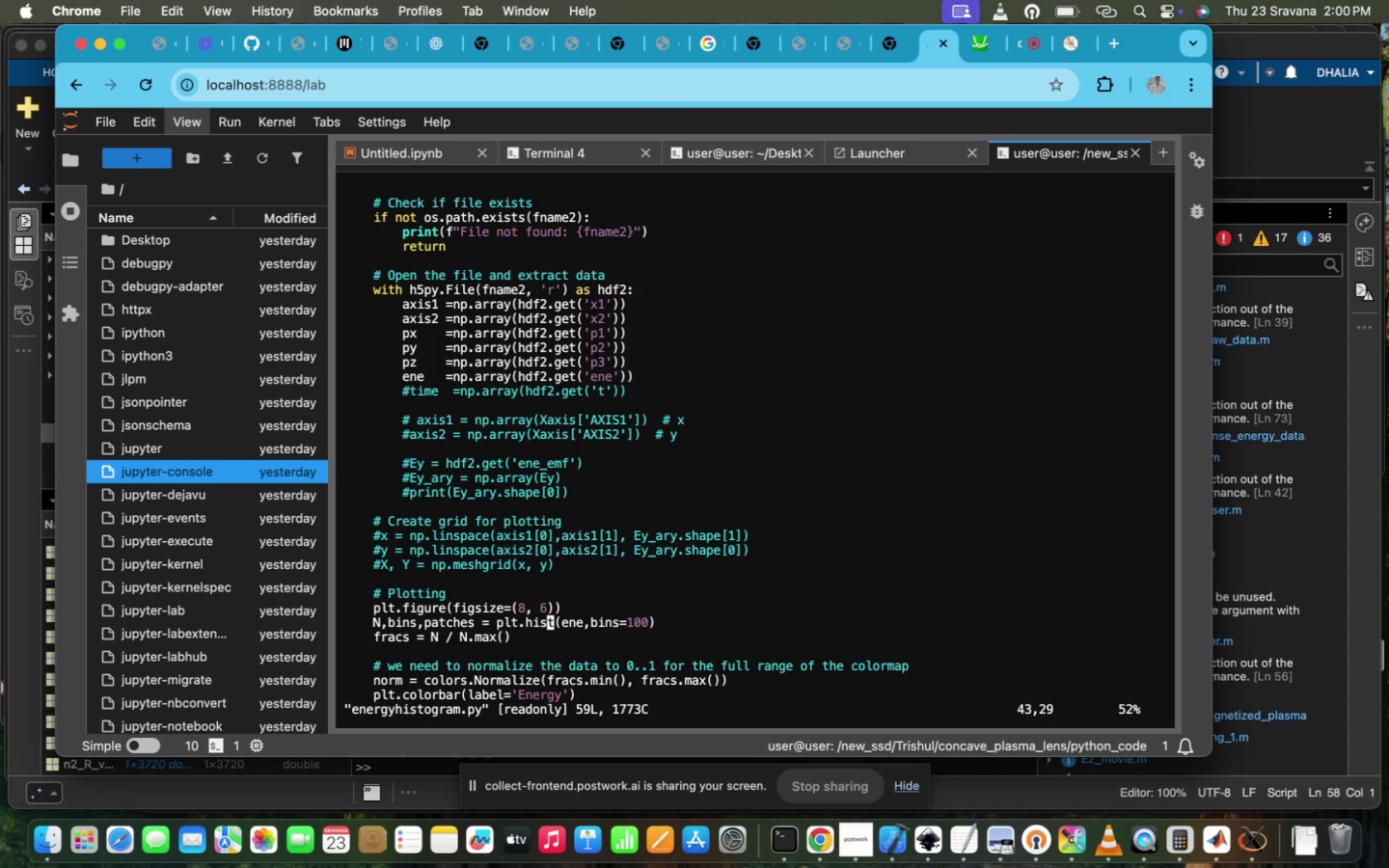 
scroll: coordinate [991, 339], scroll_direction: up, amount: 202.0
 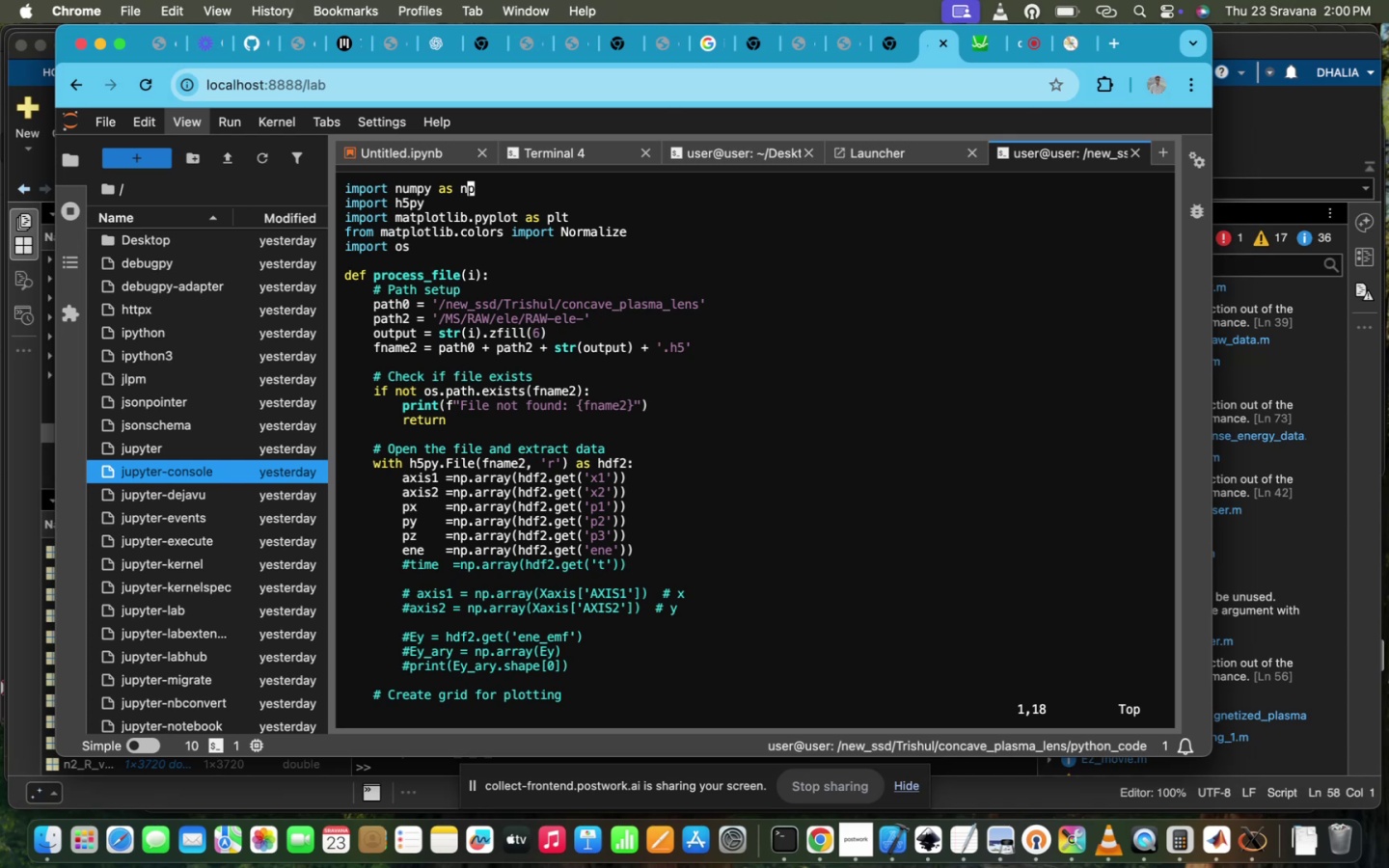 
scroll: coordinate [991, 339], scroll_direction: down, amount: 216.0
 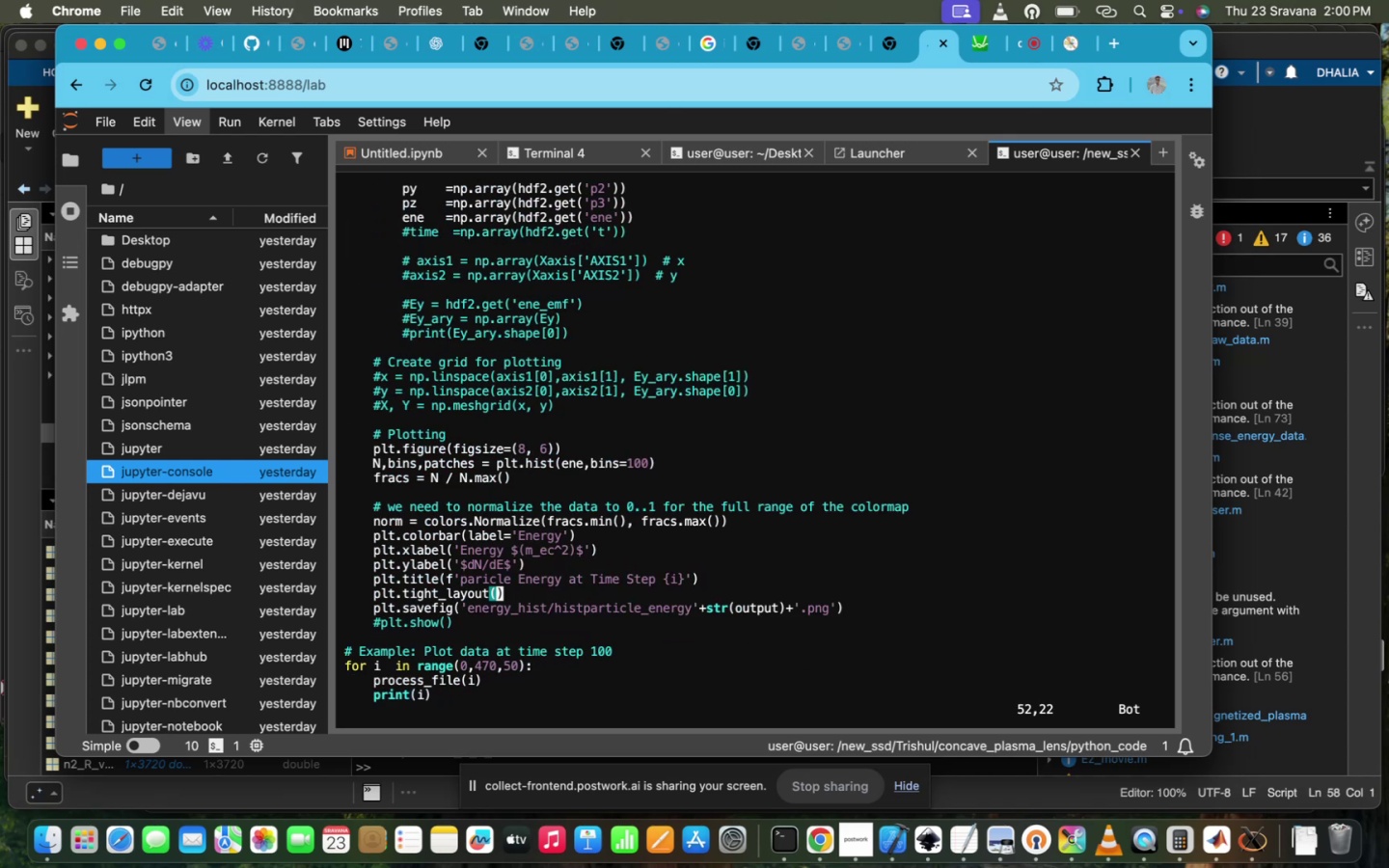 
scroll: coordinate [991, 339], scroll_direction: up, amount: 6.0
 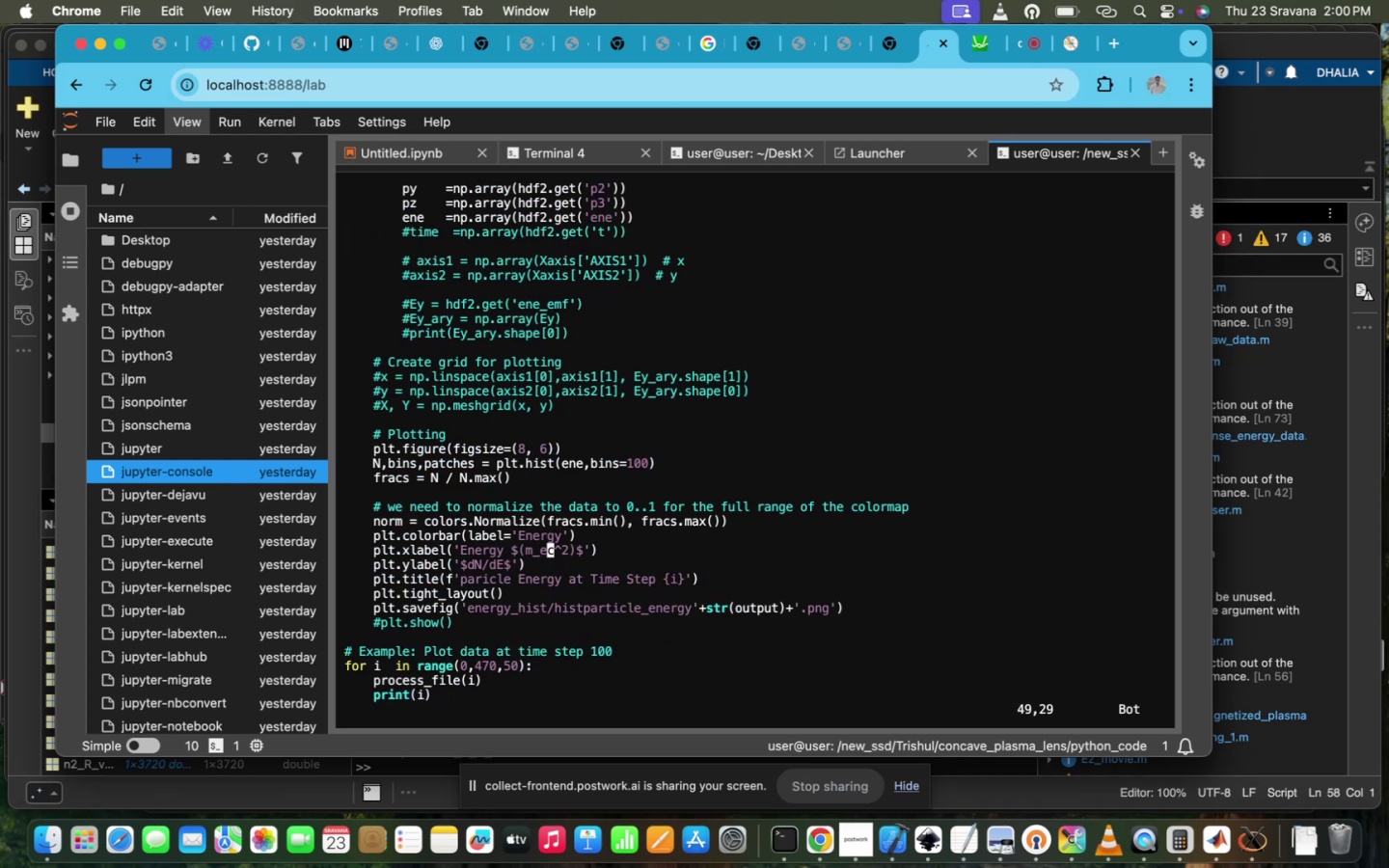 
key(ArrowUp)
 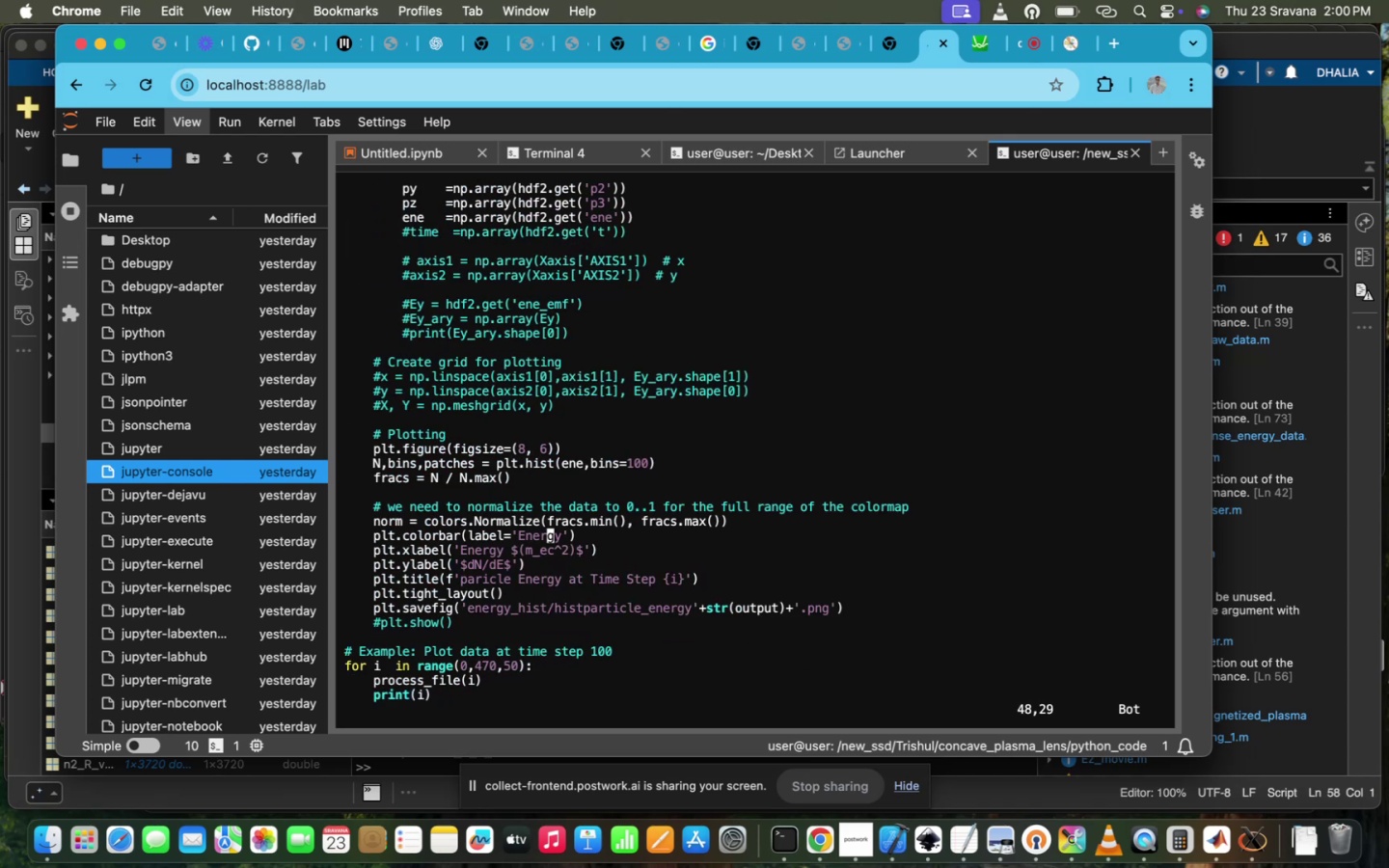 
key(ArrowUp)
 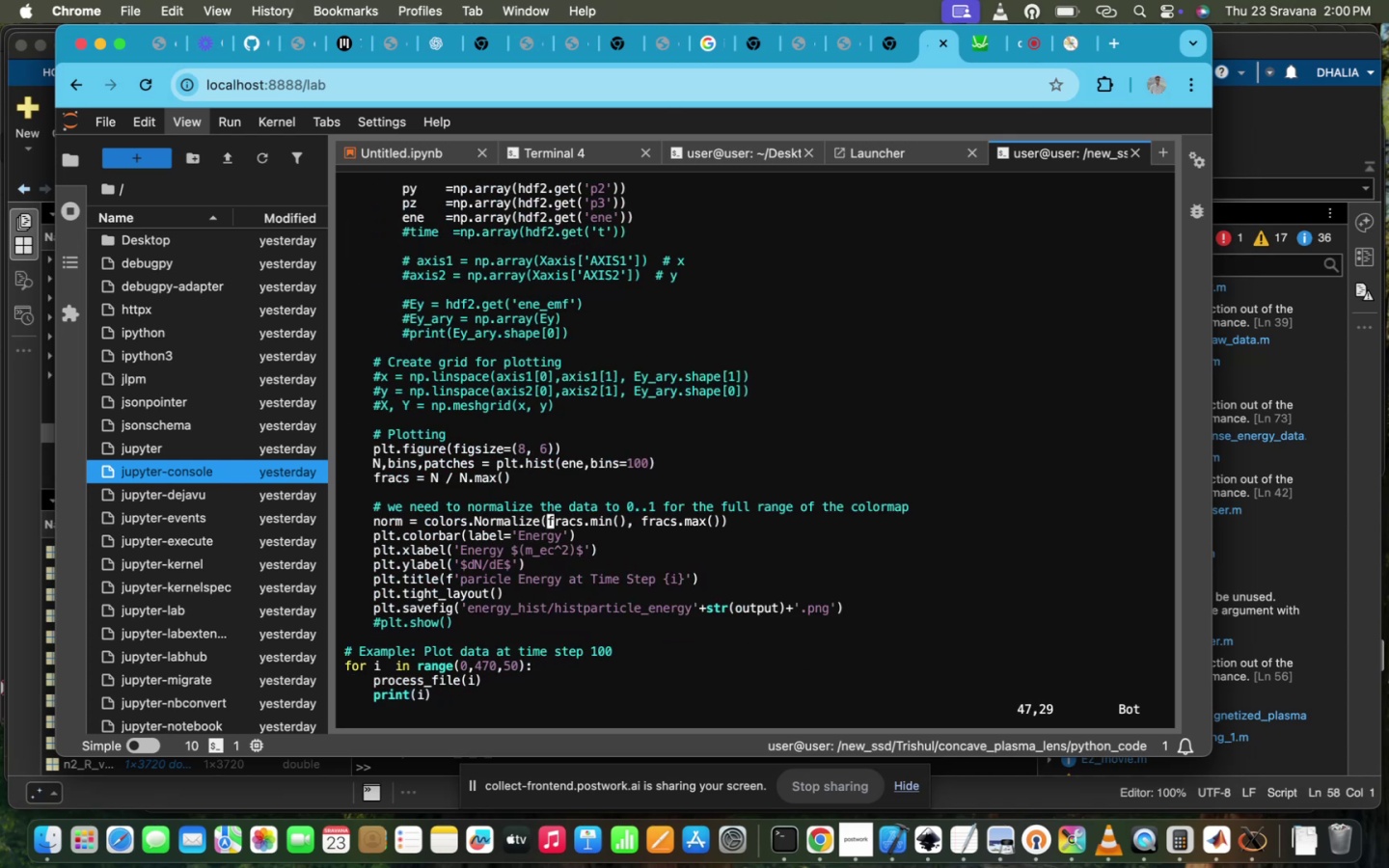 
hold_key(key=ArrowLeft, duration=1.38)
 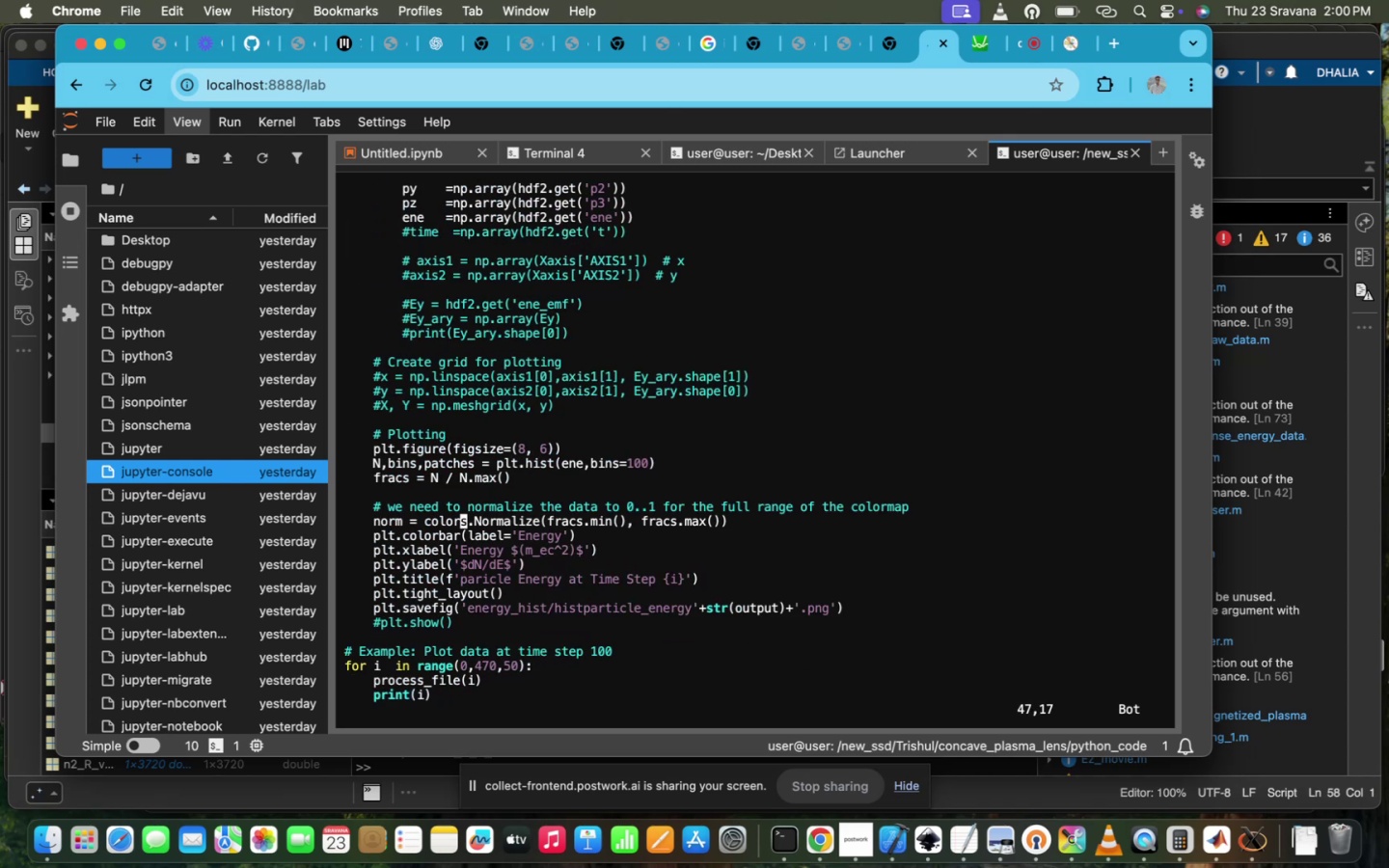 
scroll: coordinate [991, 339], scroll_direction: up, amount: 354.0
 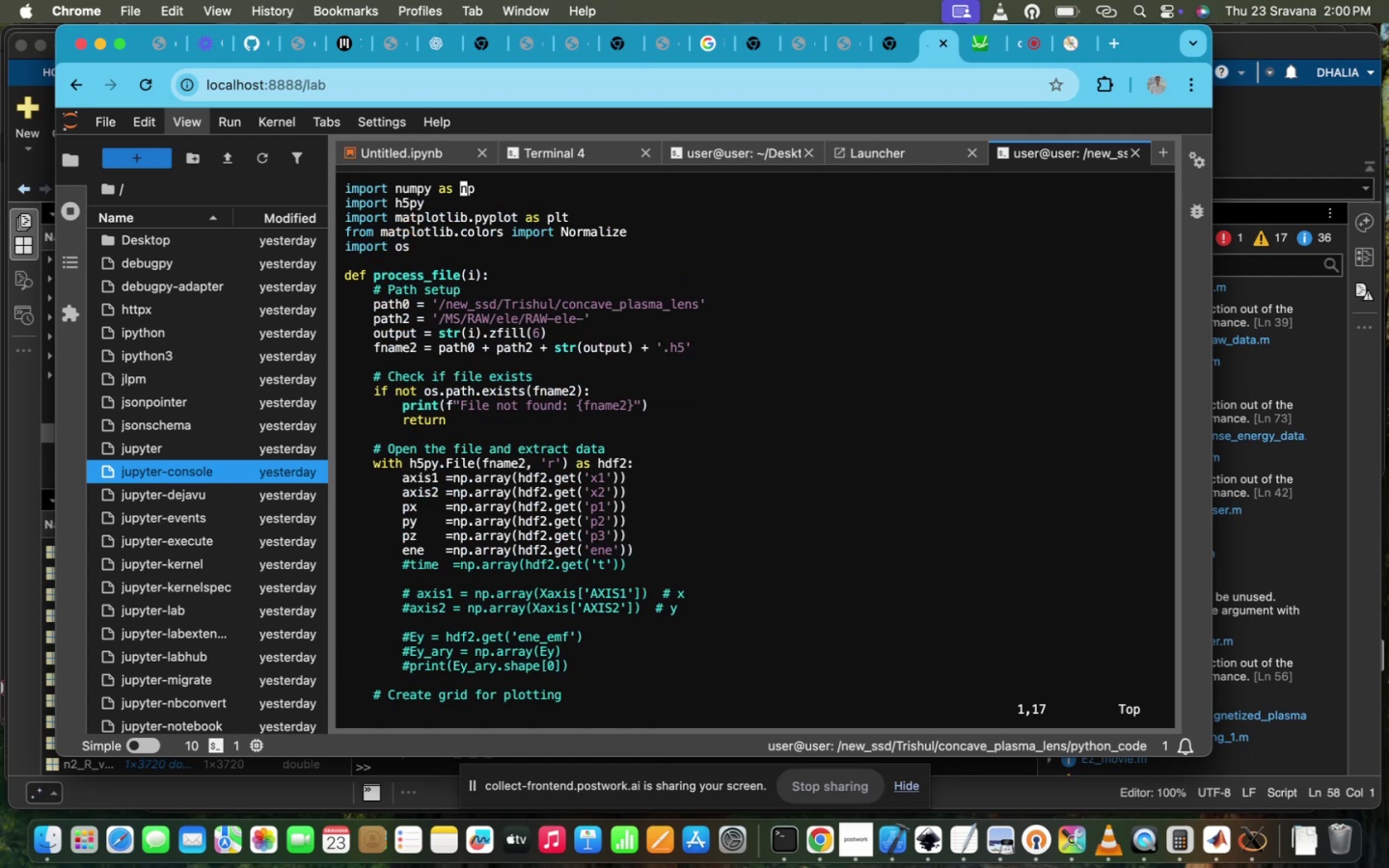 
scroll: coordinate [991, 339], scroll_direction: down, amount: 85.0
 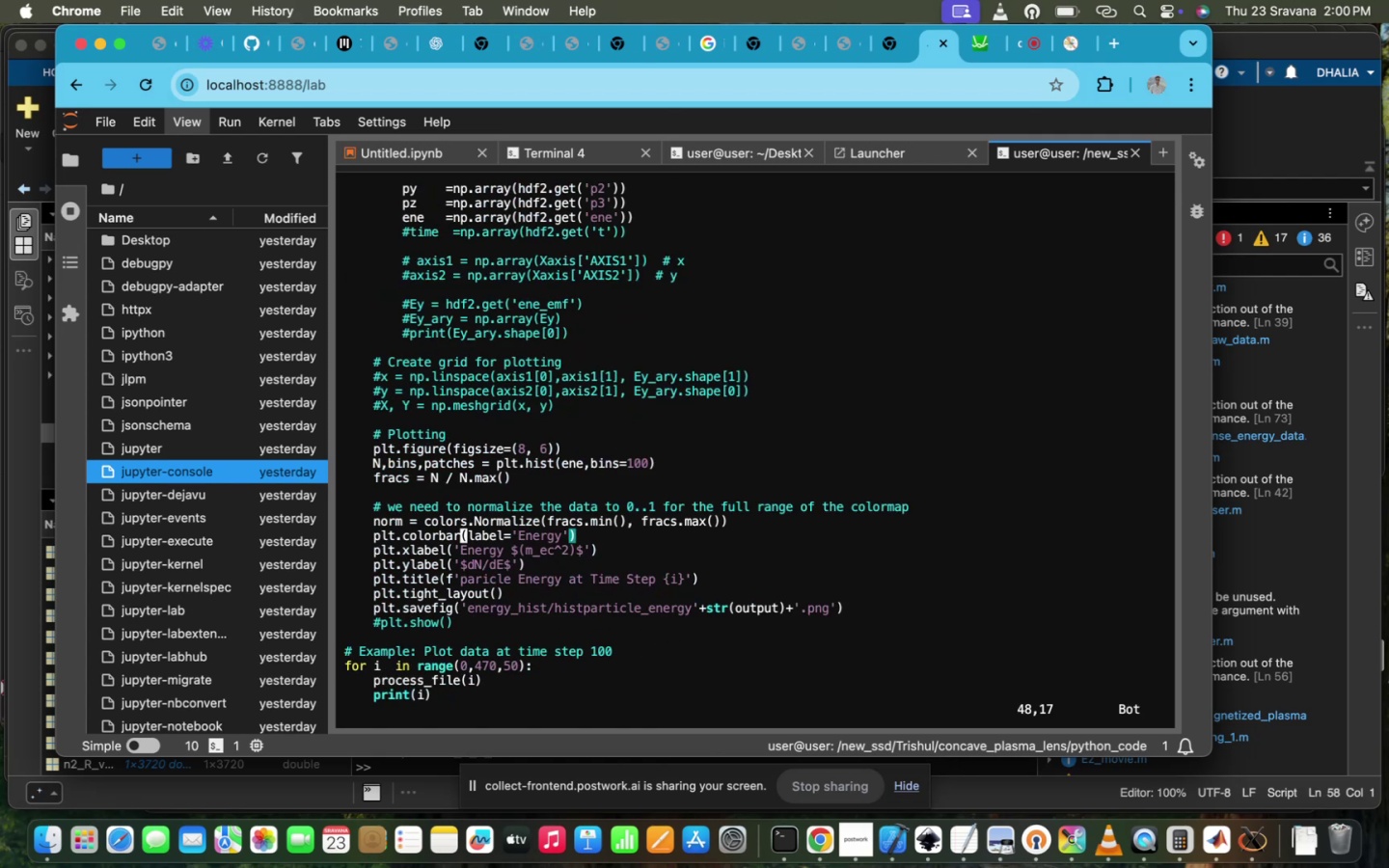 
scroll: coordinate [991, 339], scroll_direction: up, amount: 3.0
 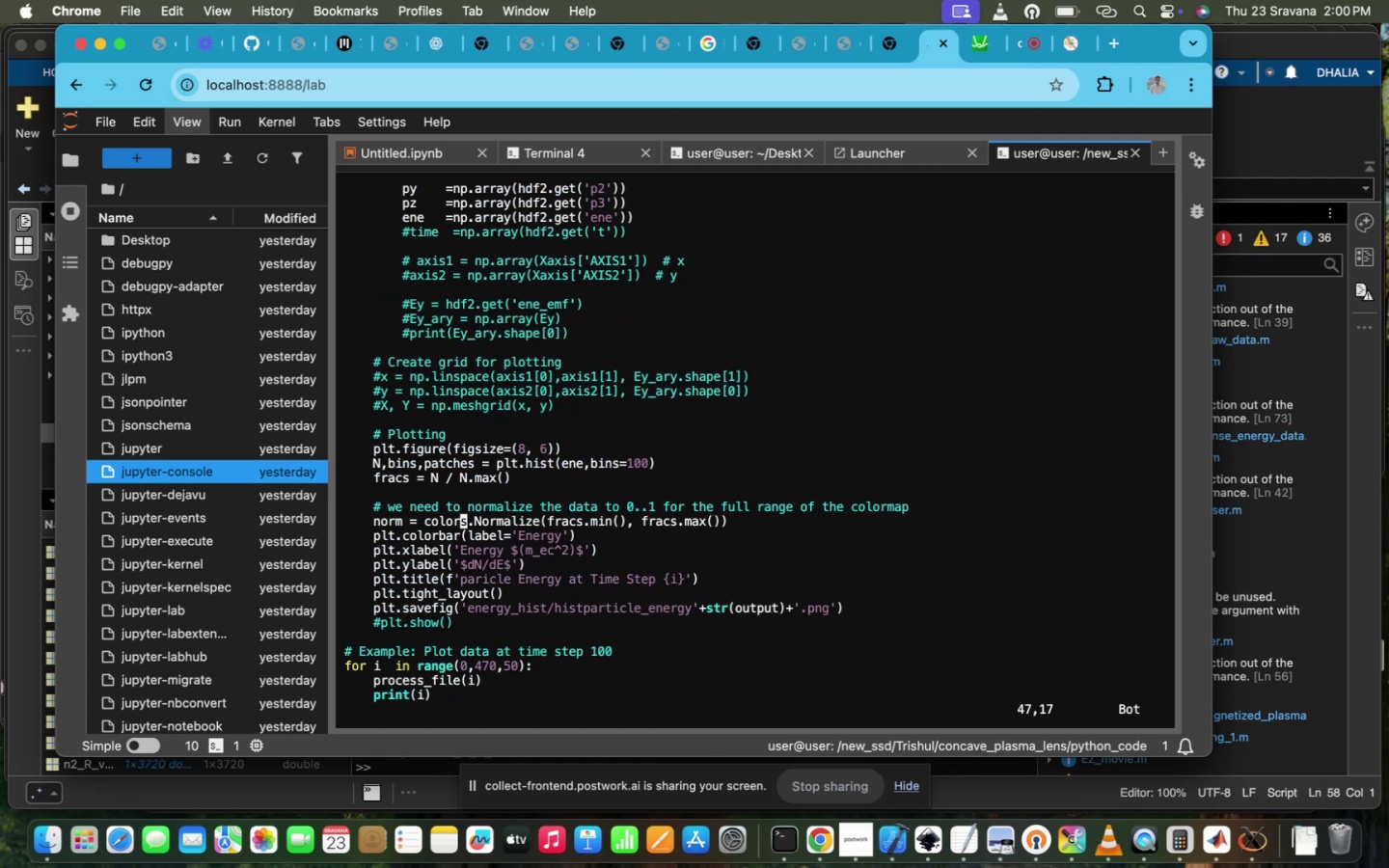 
key(I)
 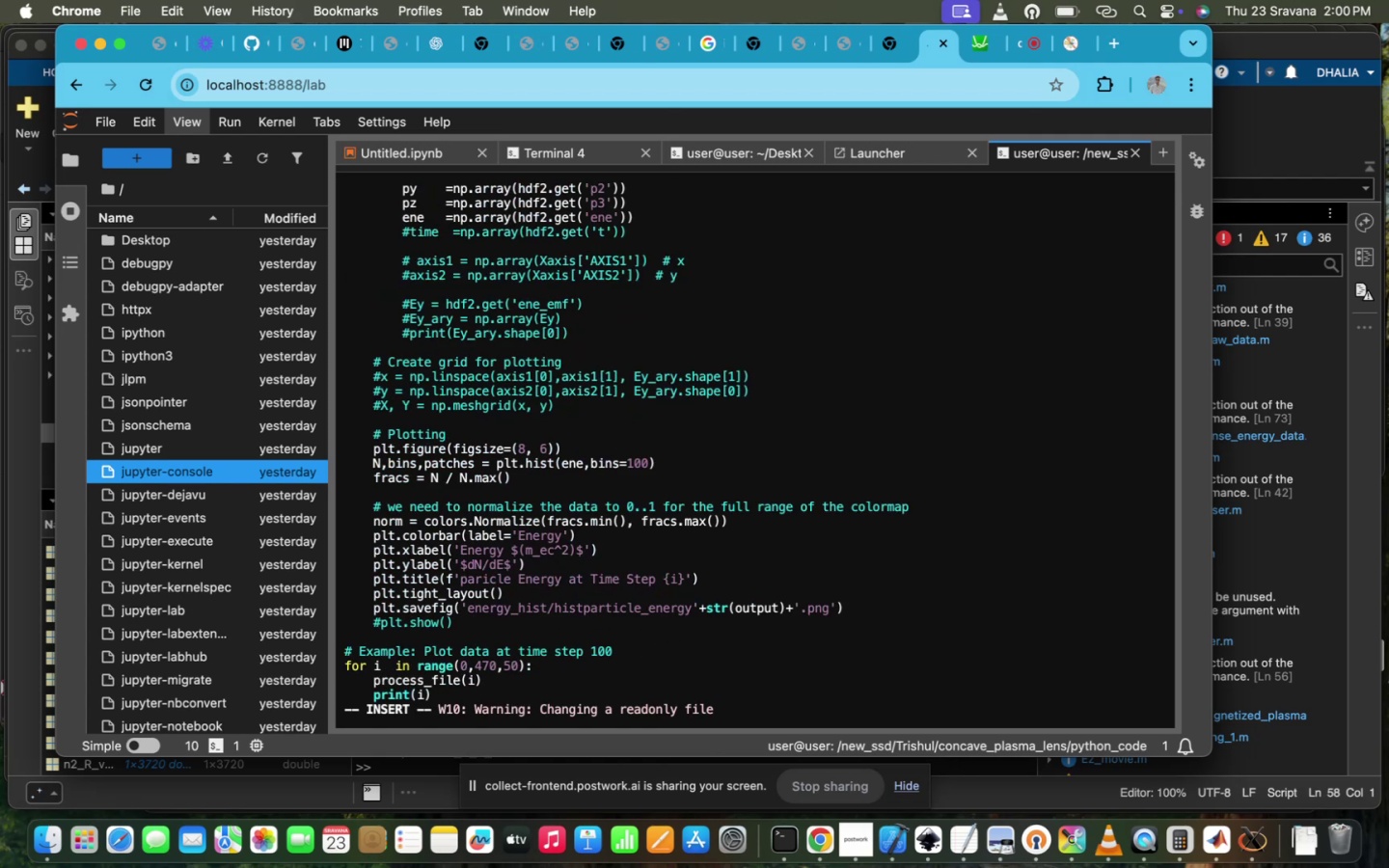 
key(ArrowRight)
 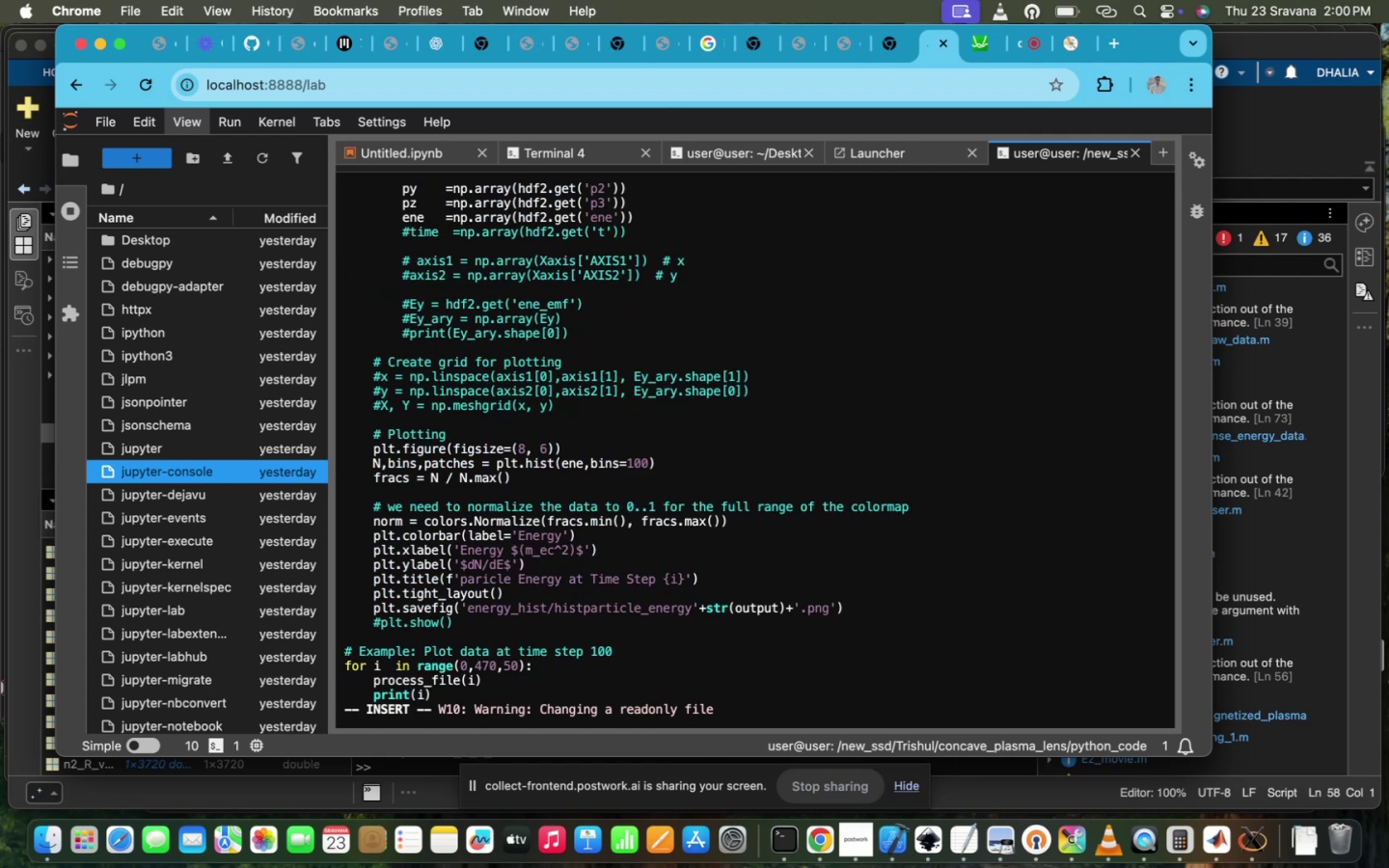 
key(ArrowRight)
 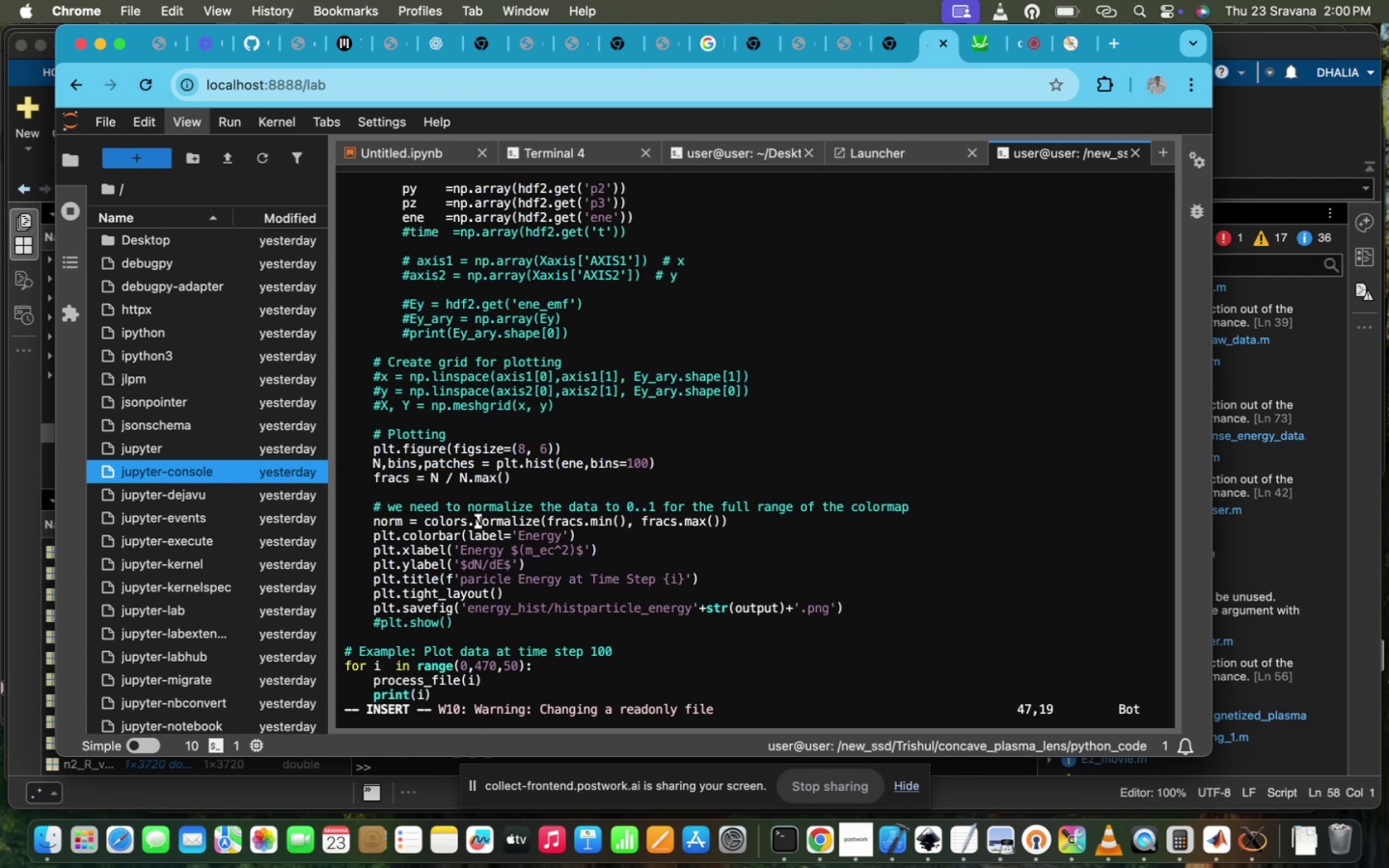 
key(Backspace)
key(Backspace)
key(Backspace)
key(Backspace)
key(Backspace)
key(Backspace)
key(Backspace)
key(Escape)
type(:wq!)
 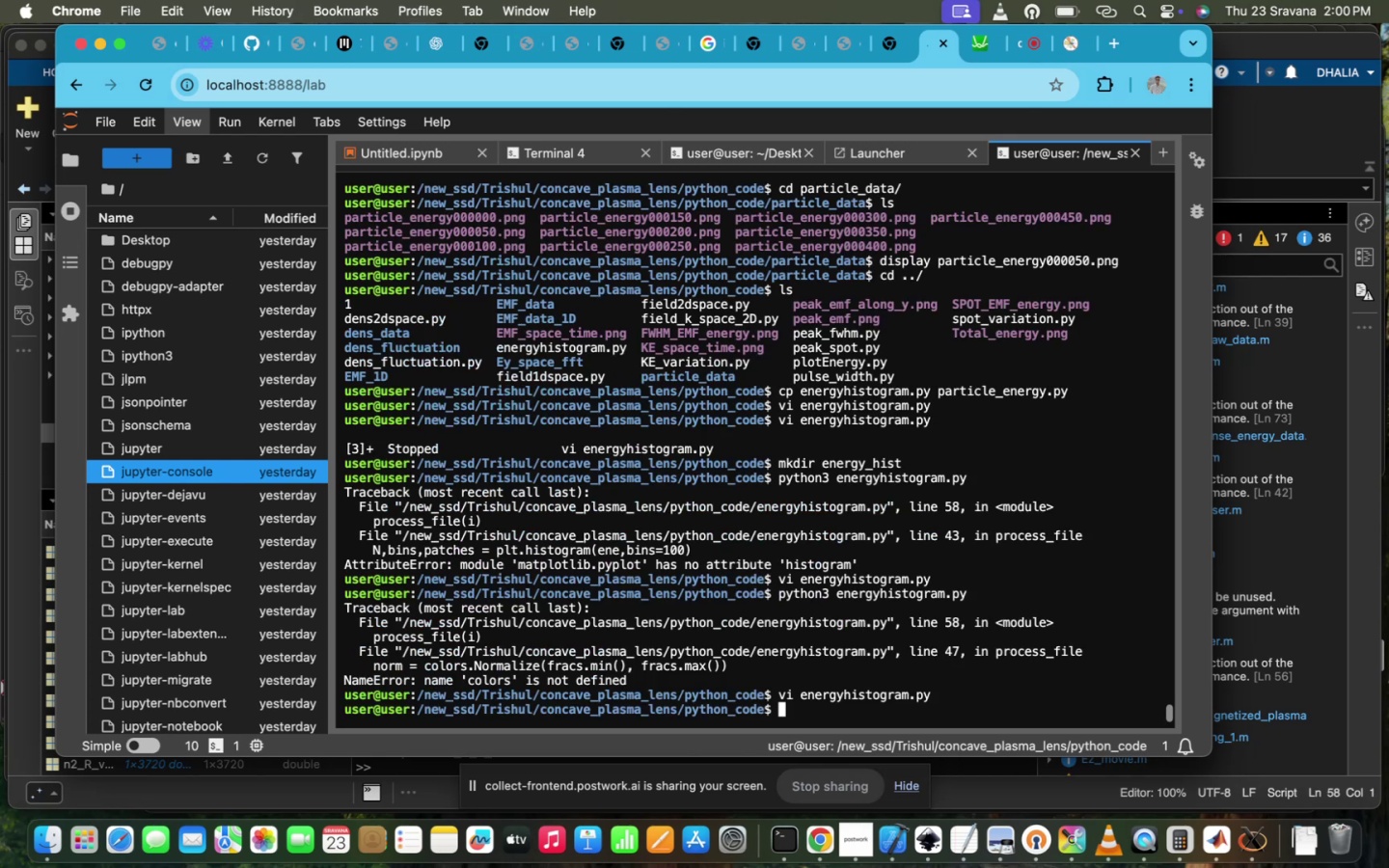 
 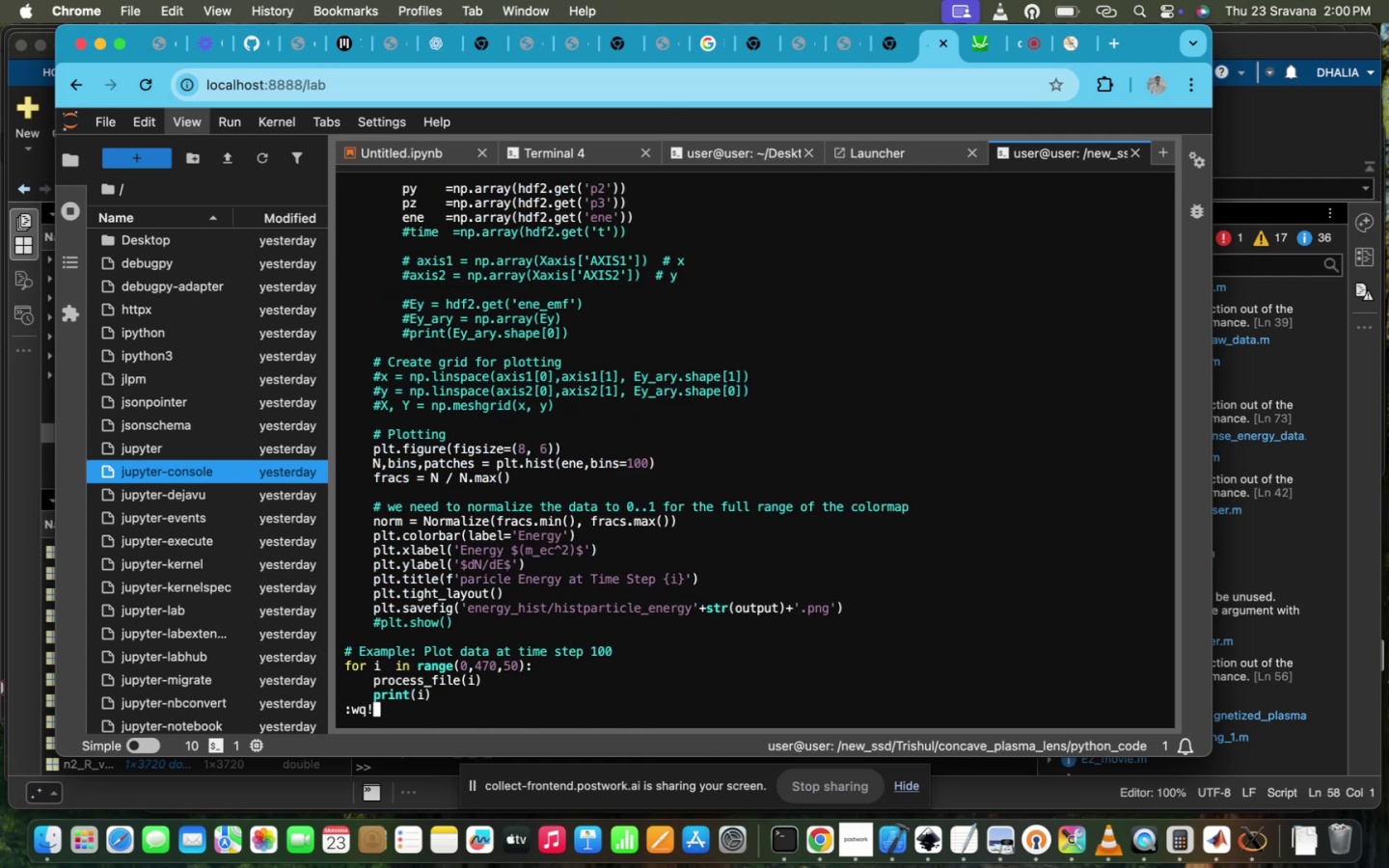 
key(Enter)
 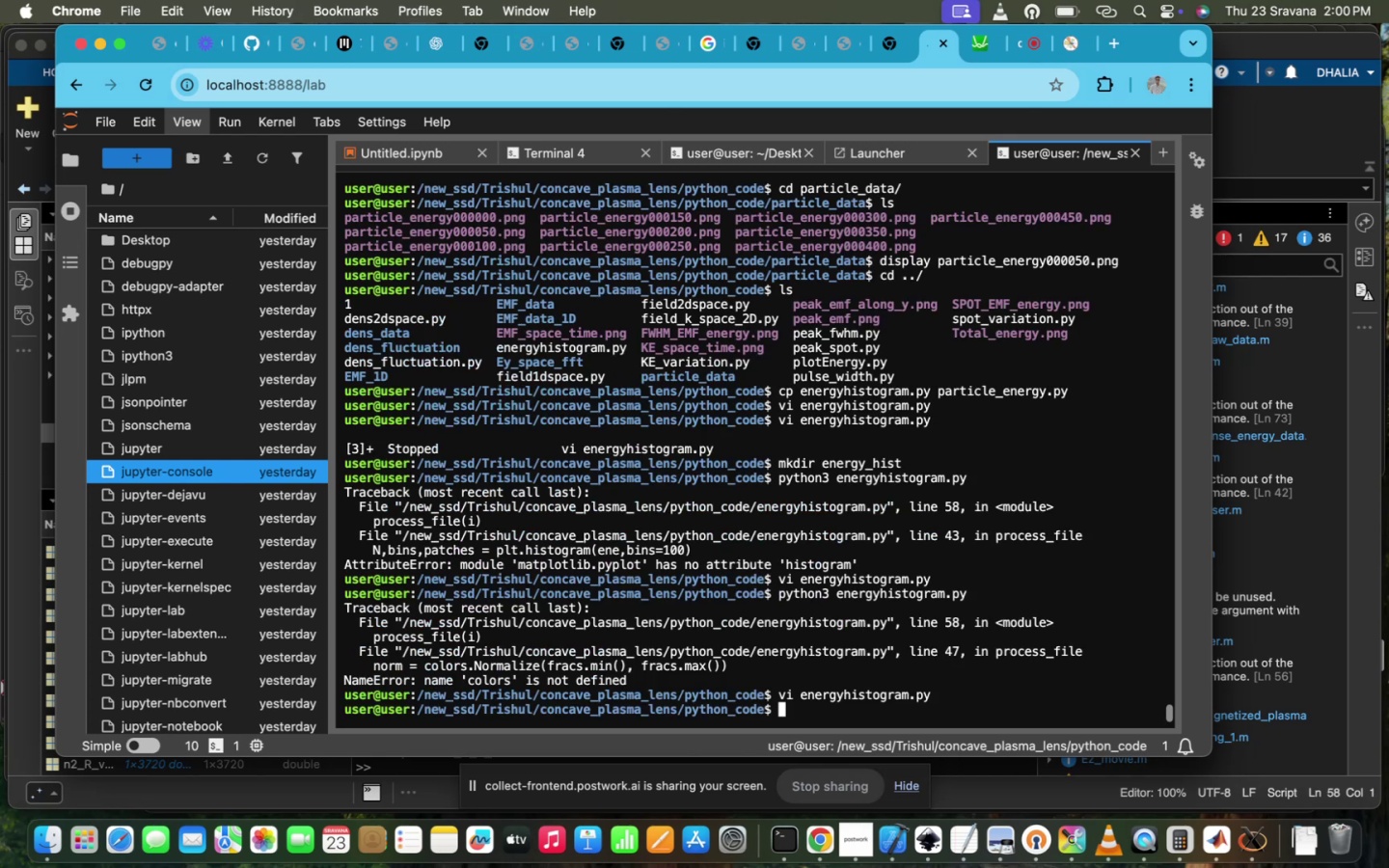 
key(ArrowUp)
 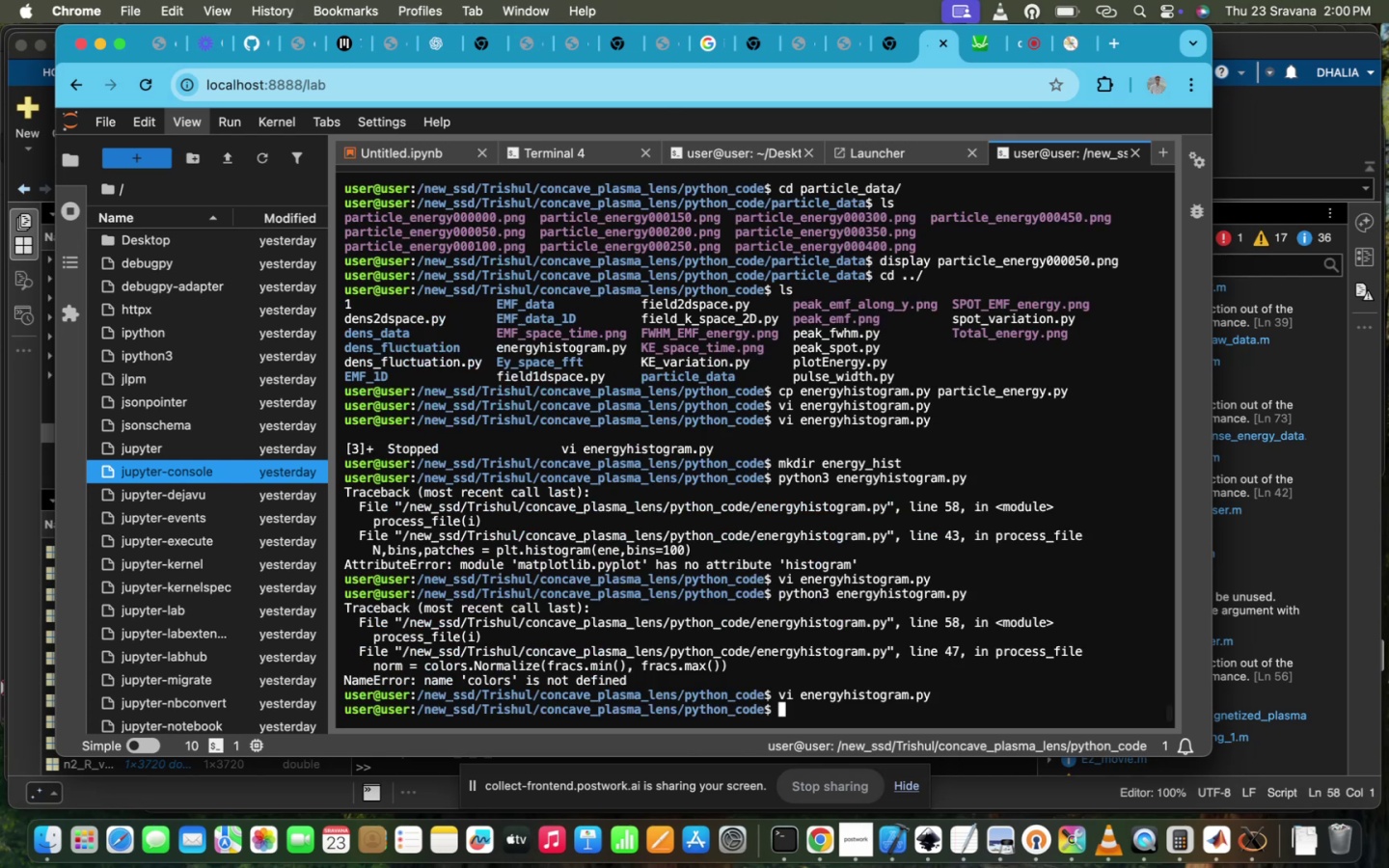 
key(ArrowUp)
 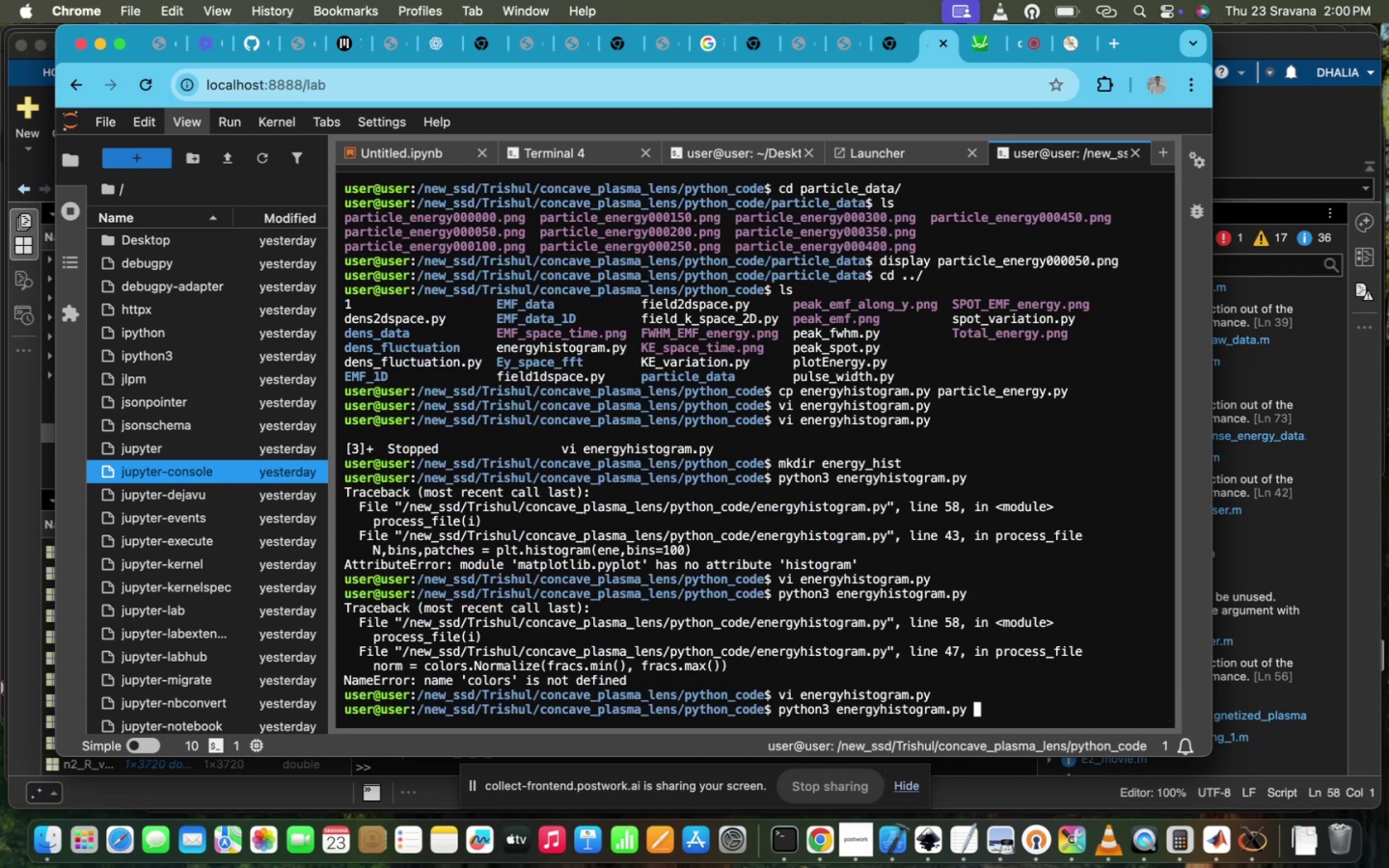 
key(Enter)
 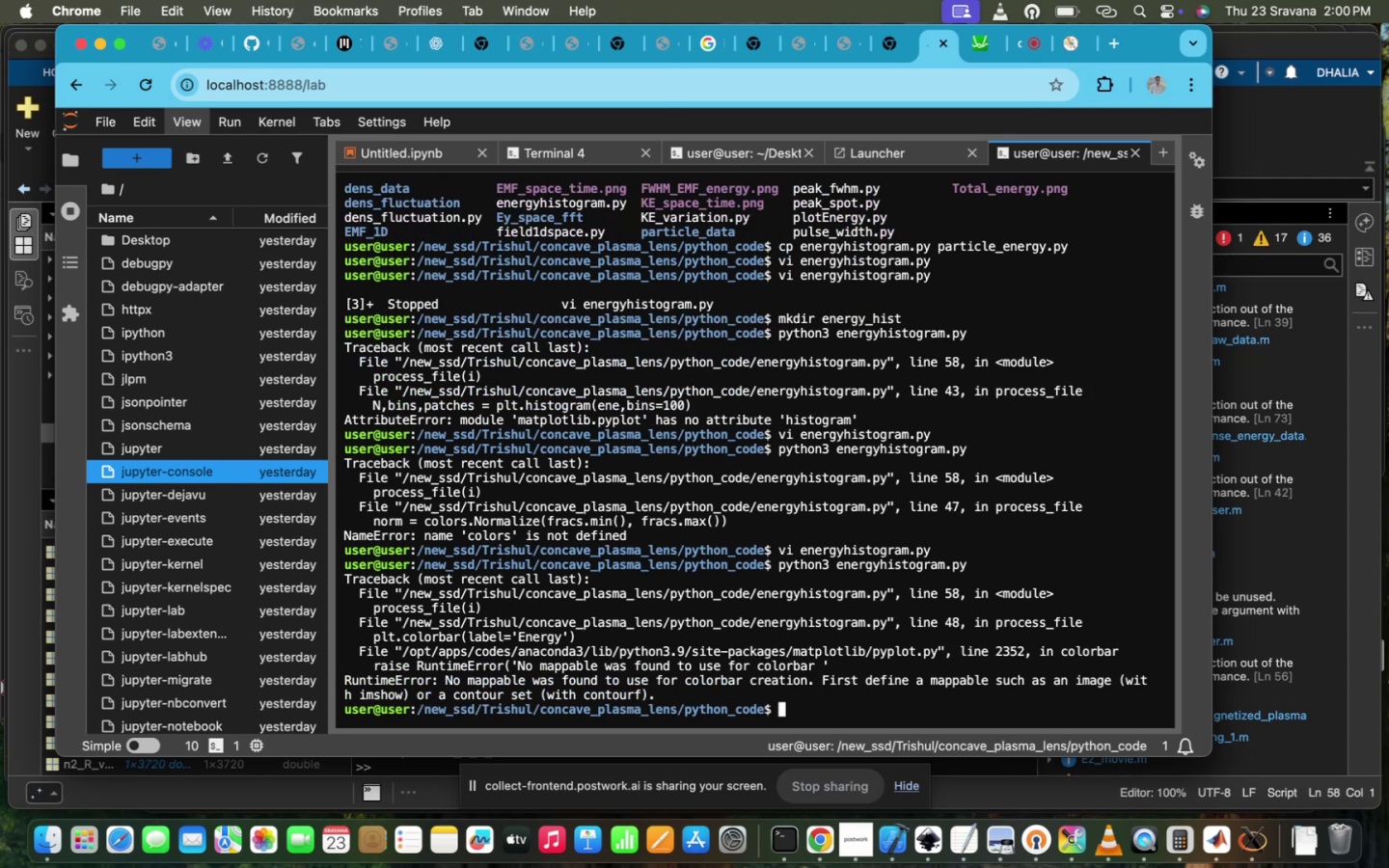 
wait(16.1)
 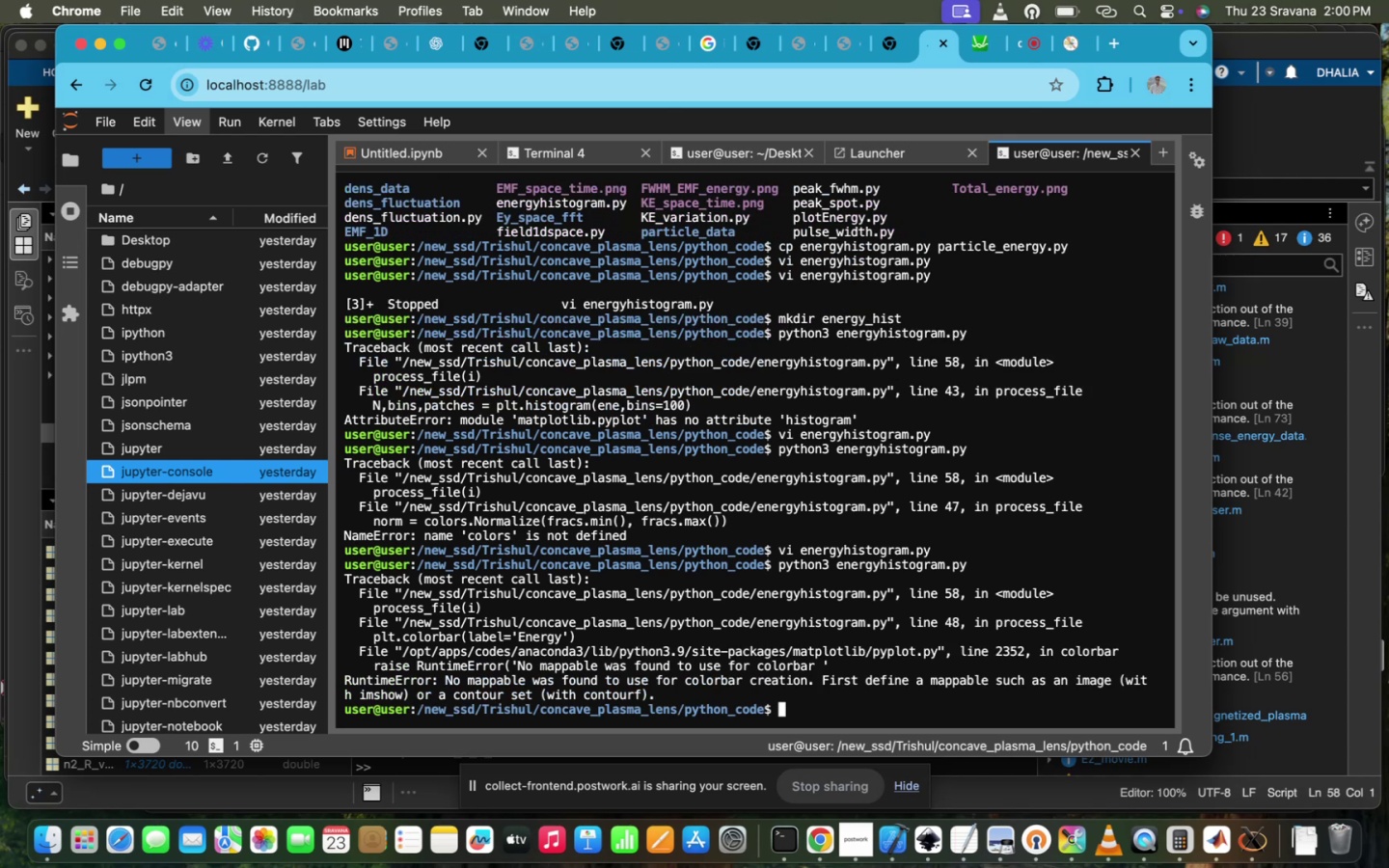 
key(ArrowUp)
 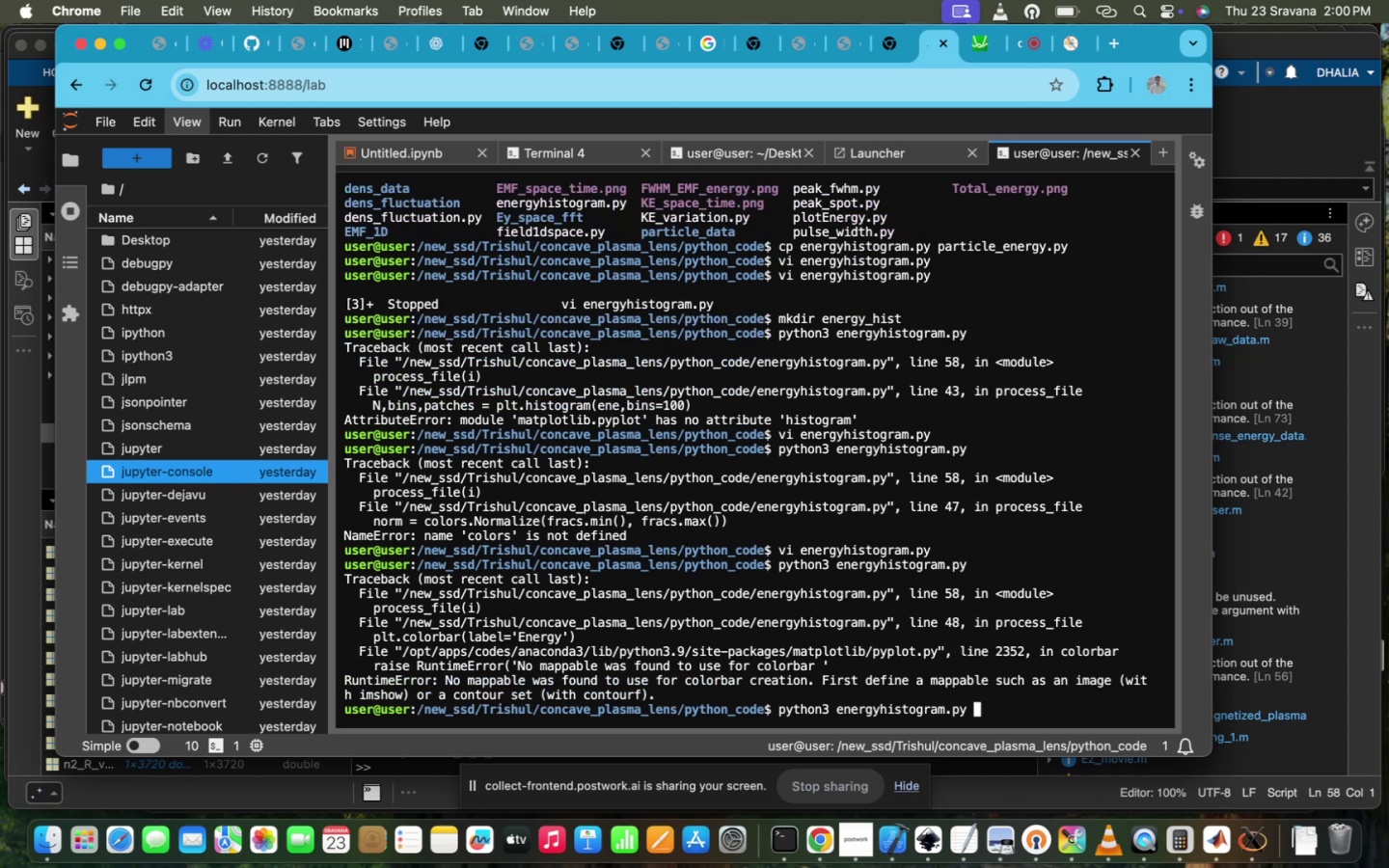 
key(ArrowUp)
 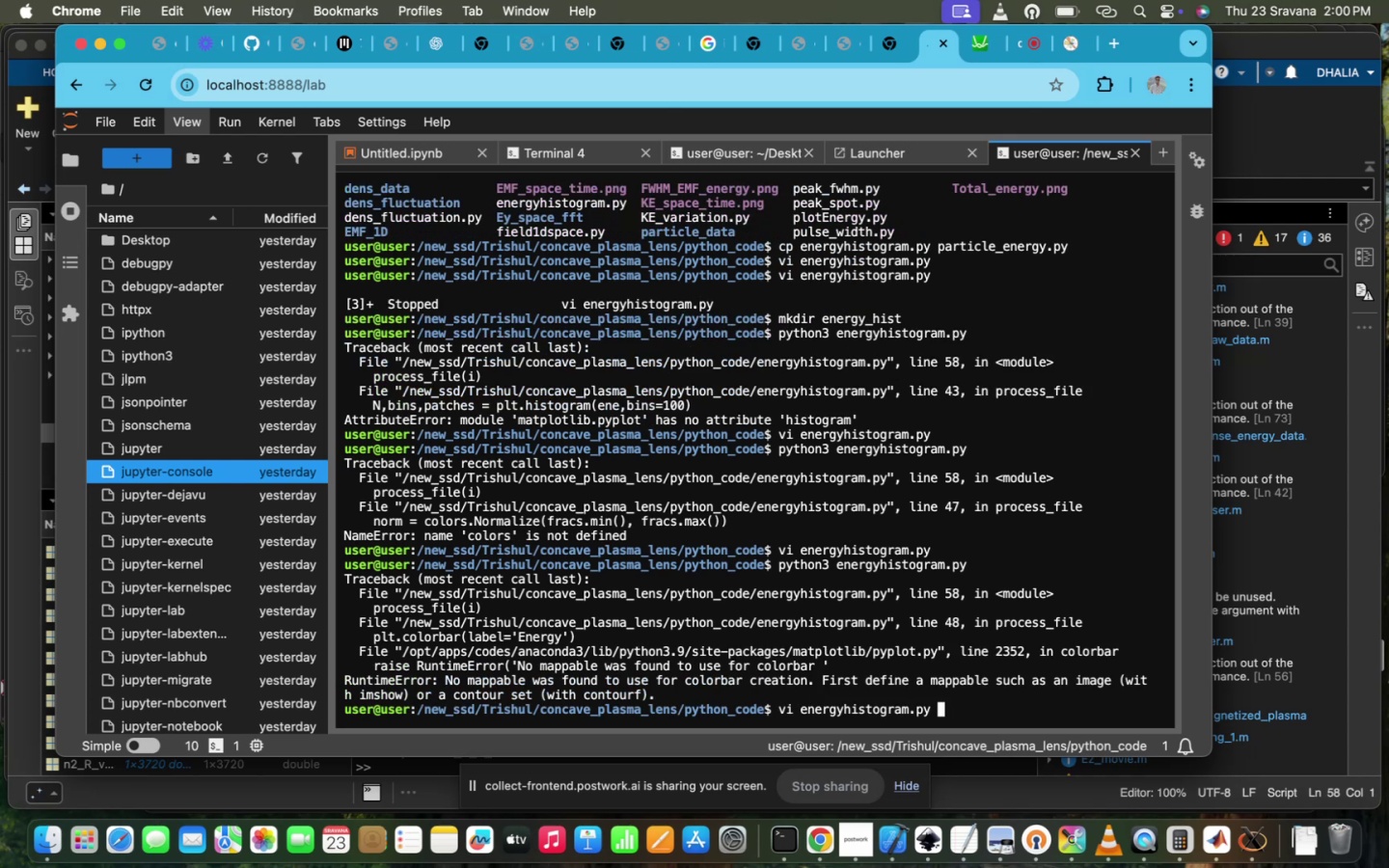 
hold_key(key=Enter, duration=0.63)
 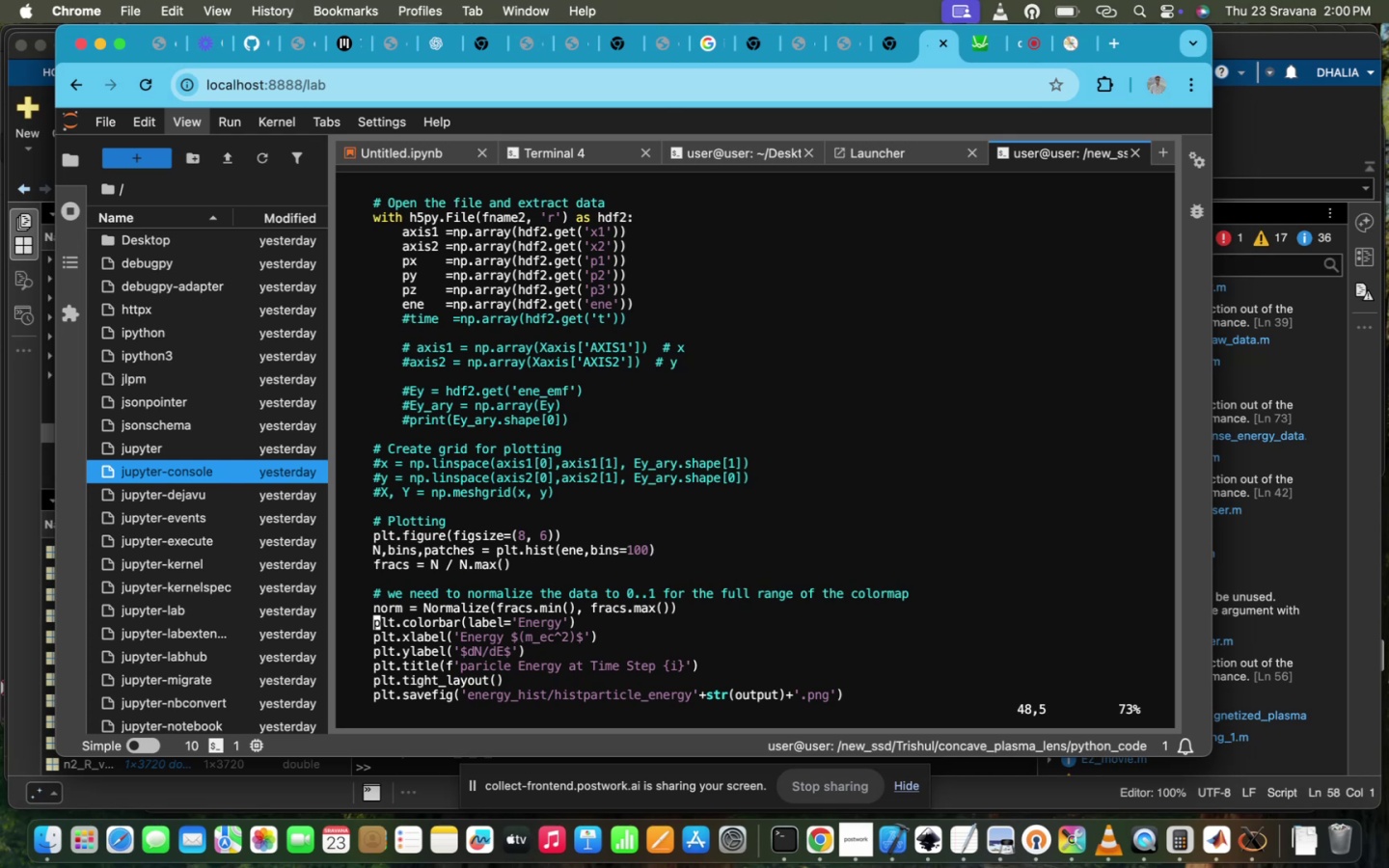 
scroll: coordinate [991, 339], scroll_direction: down, amount: 16.0
 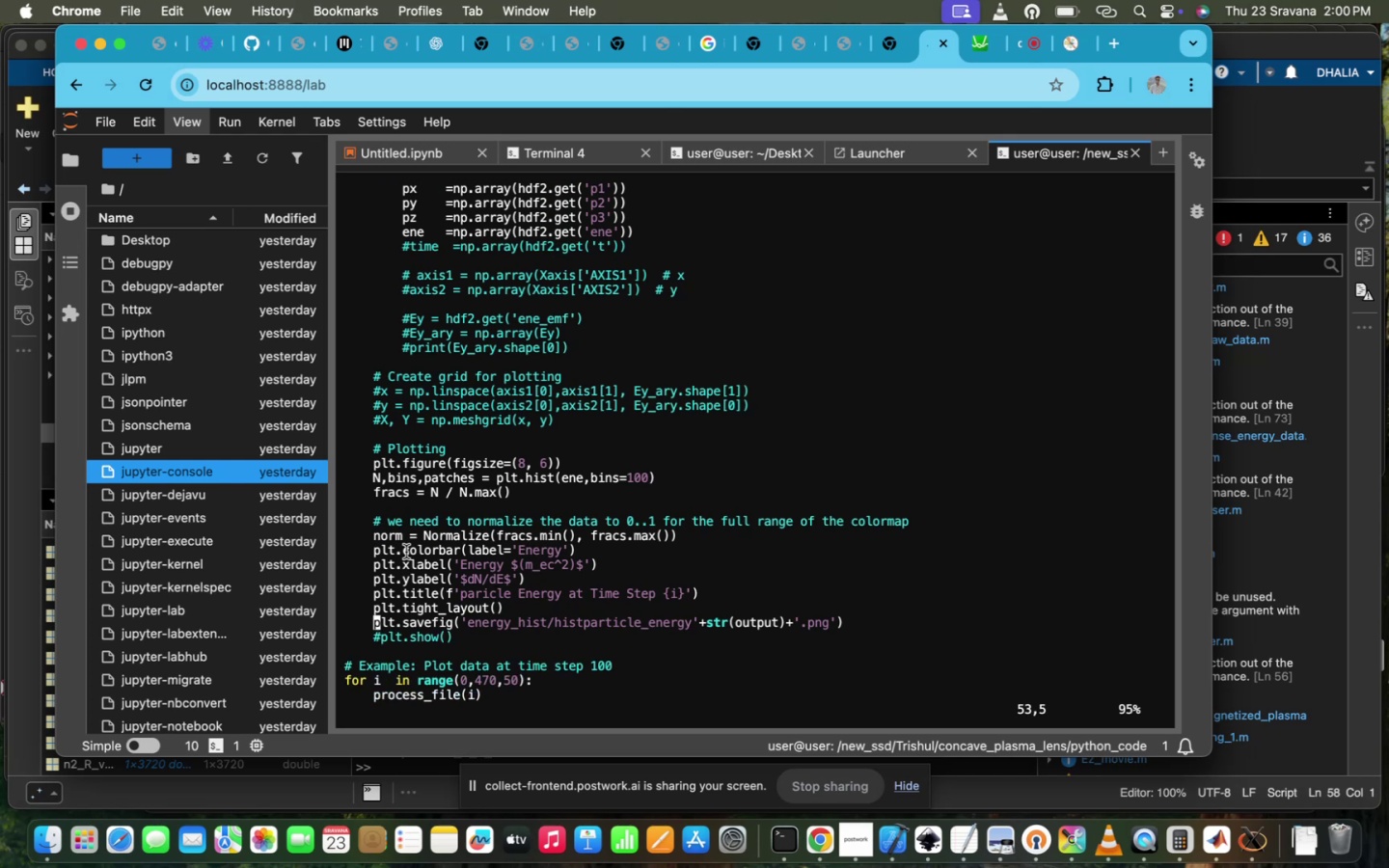 
left_click_drag(start_coordinate=[374, 535], to_coordinate=[674, 537])
 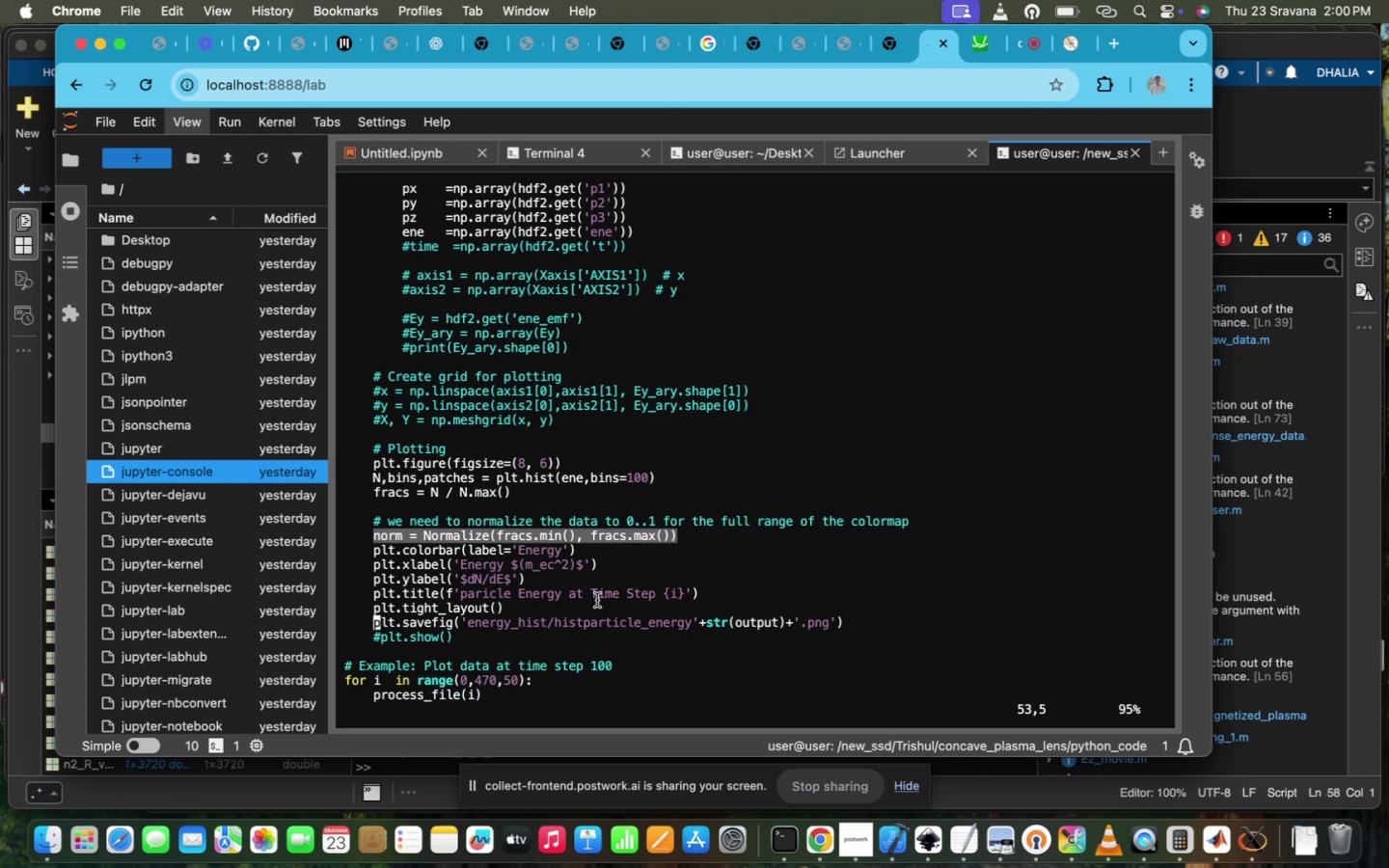 
left_click_drag(start_coordinate=[534, 612], to_coordinate=[371, 472])
 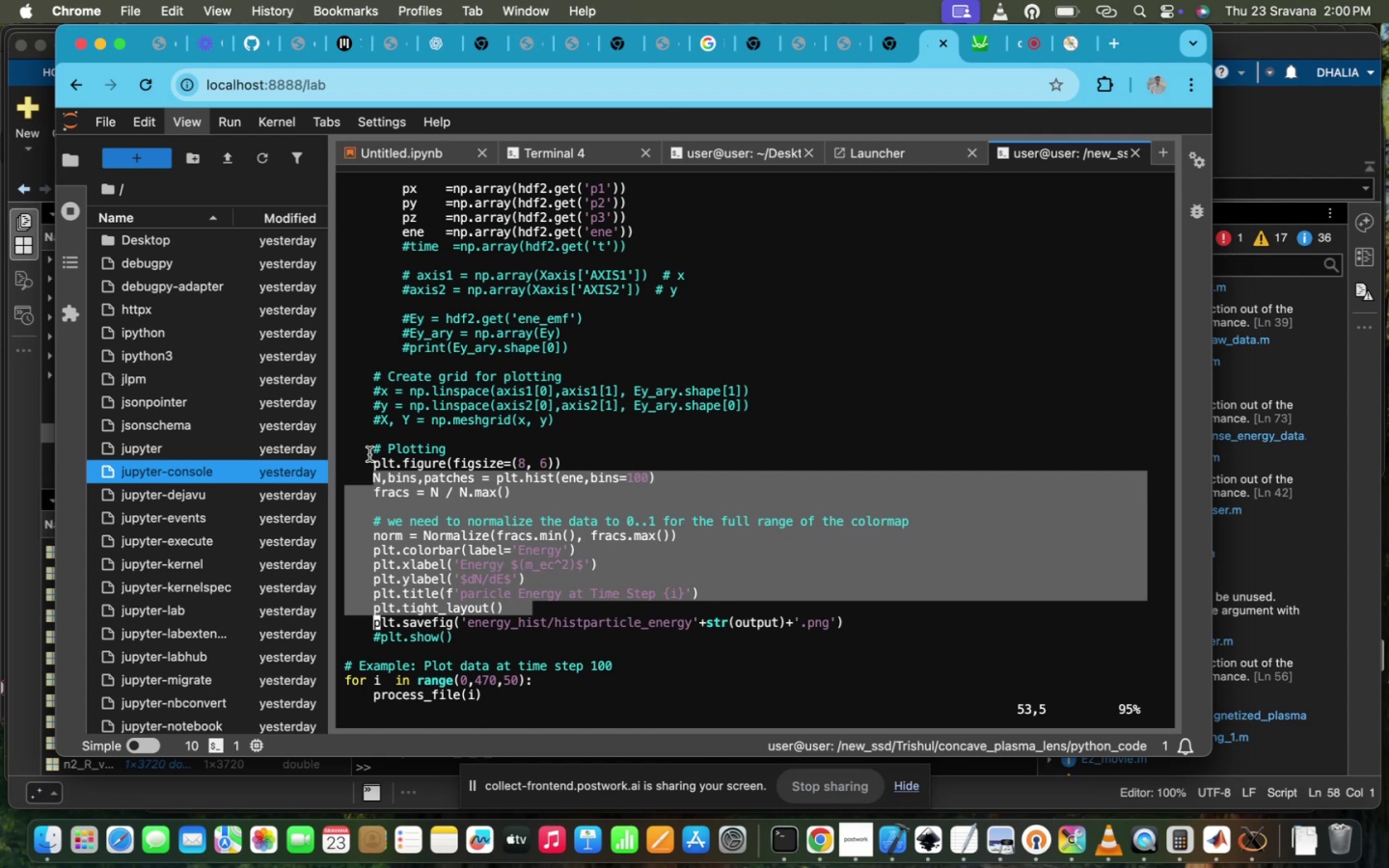 
left_click_drag(start_coordinate=[368, 454], to_coordinate=[517, 611])
 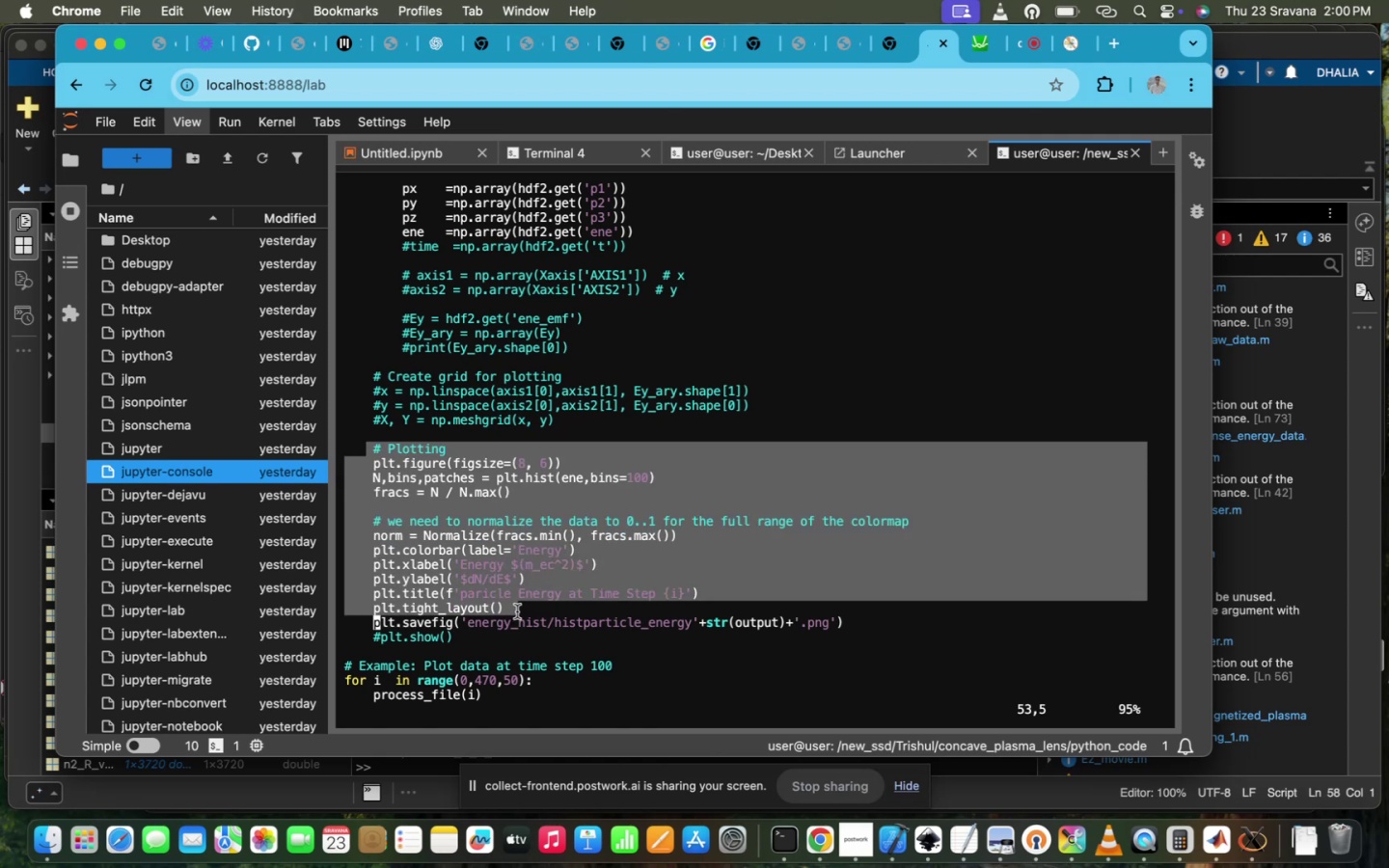 
key(Meta+C)
 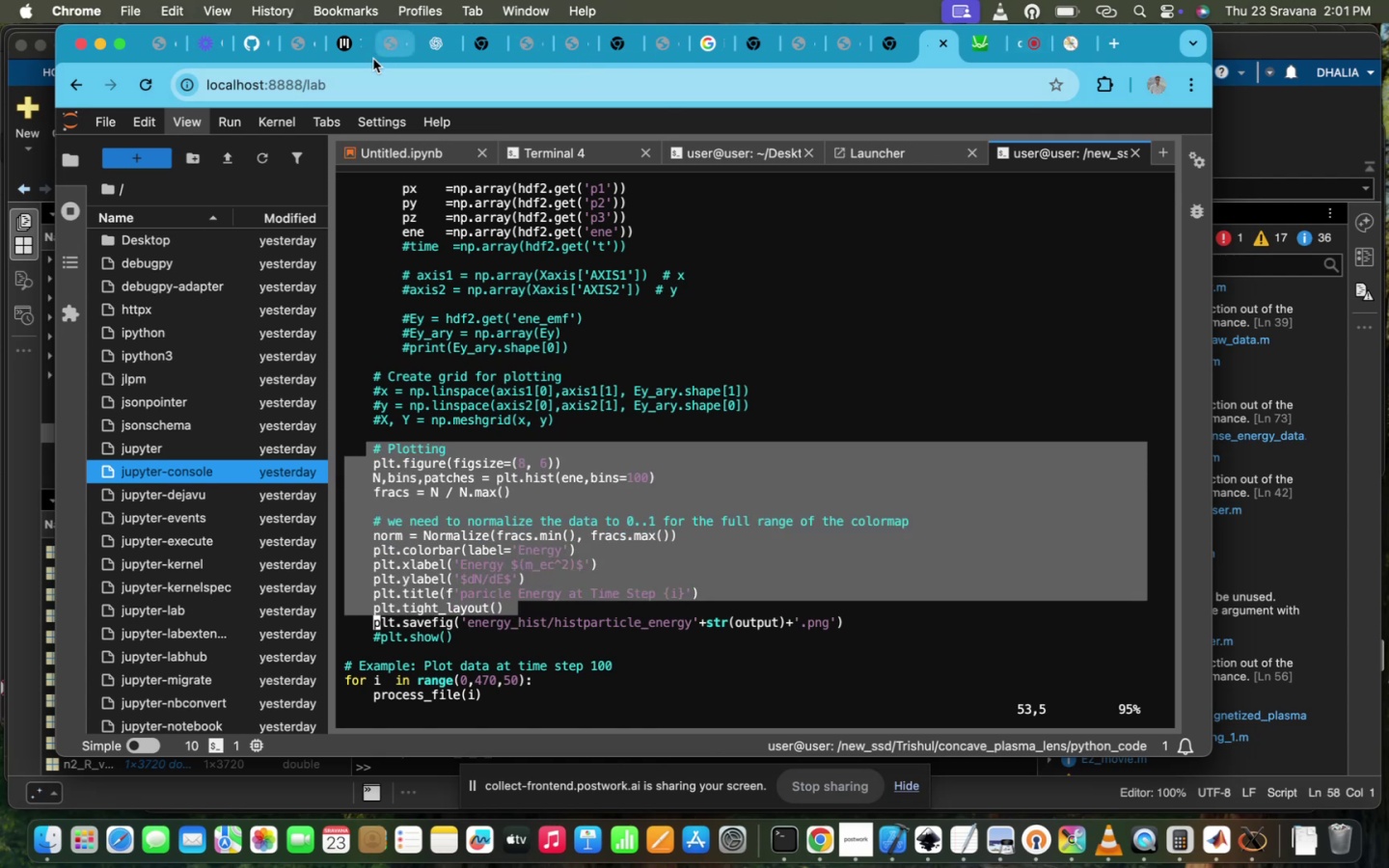 
left_click([438, 49])
 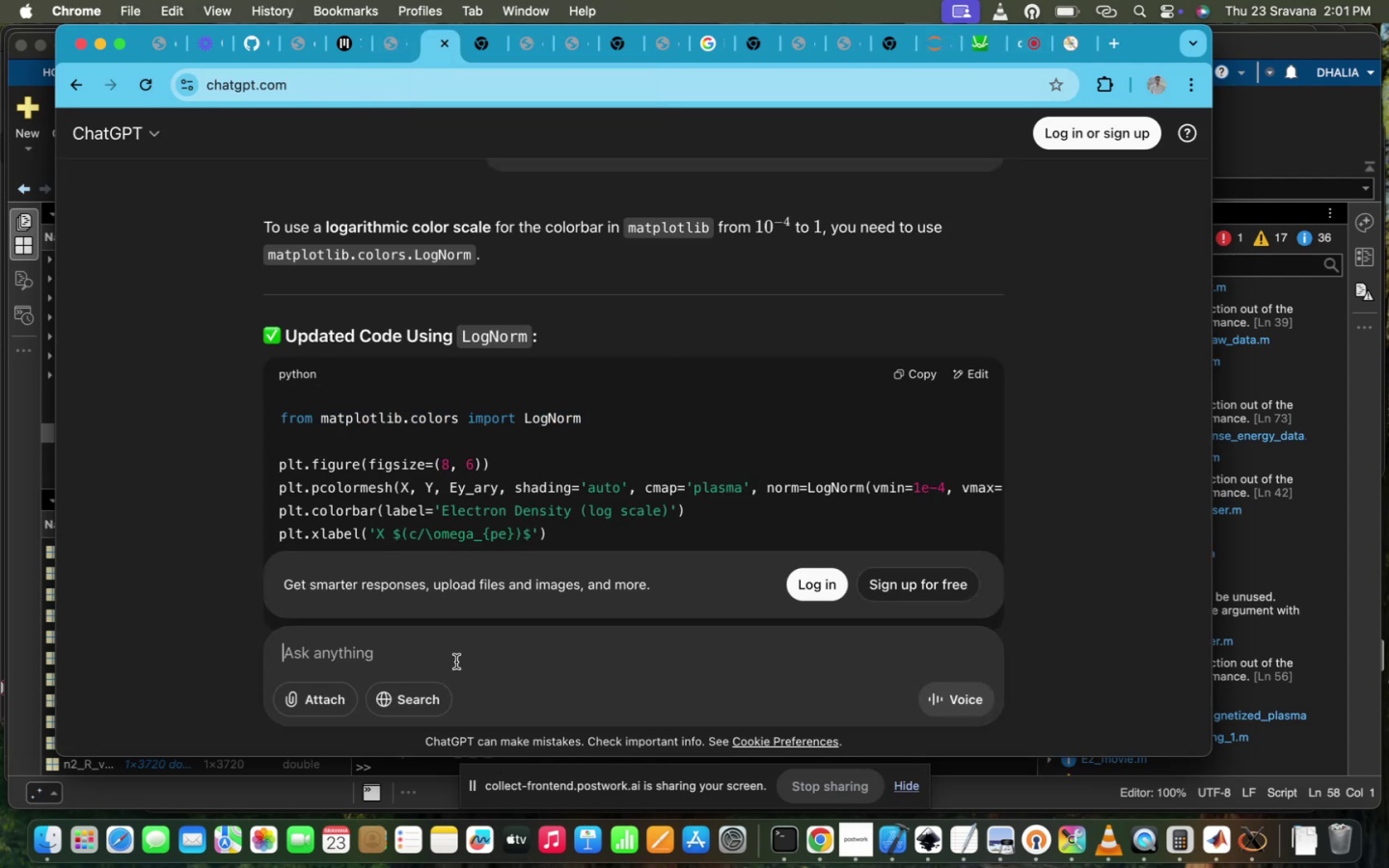 
type(fix ir )
key(Backspace)
key(Backspace)
type(t )
 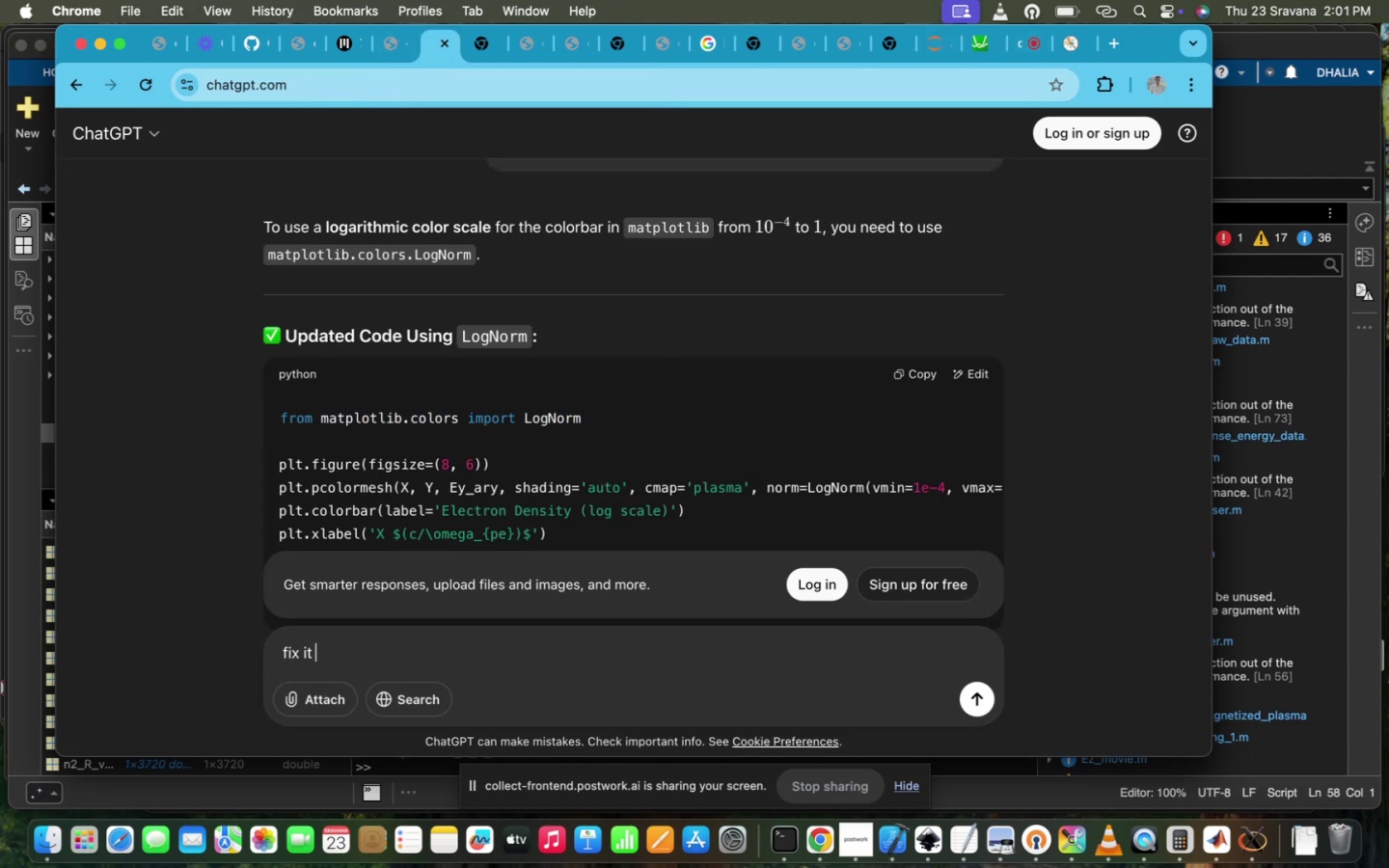 
key(Meta+V)
 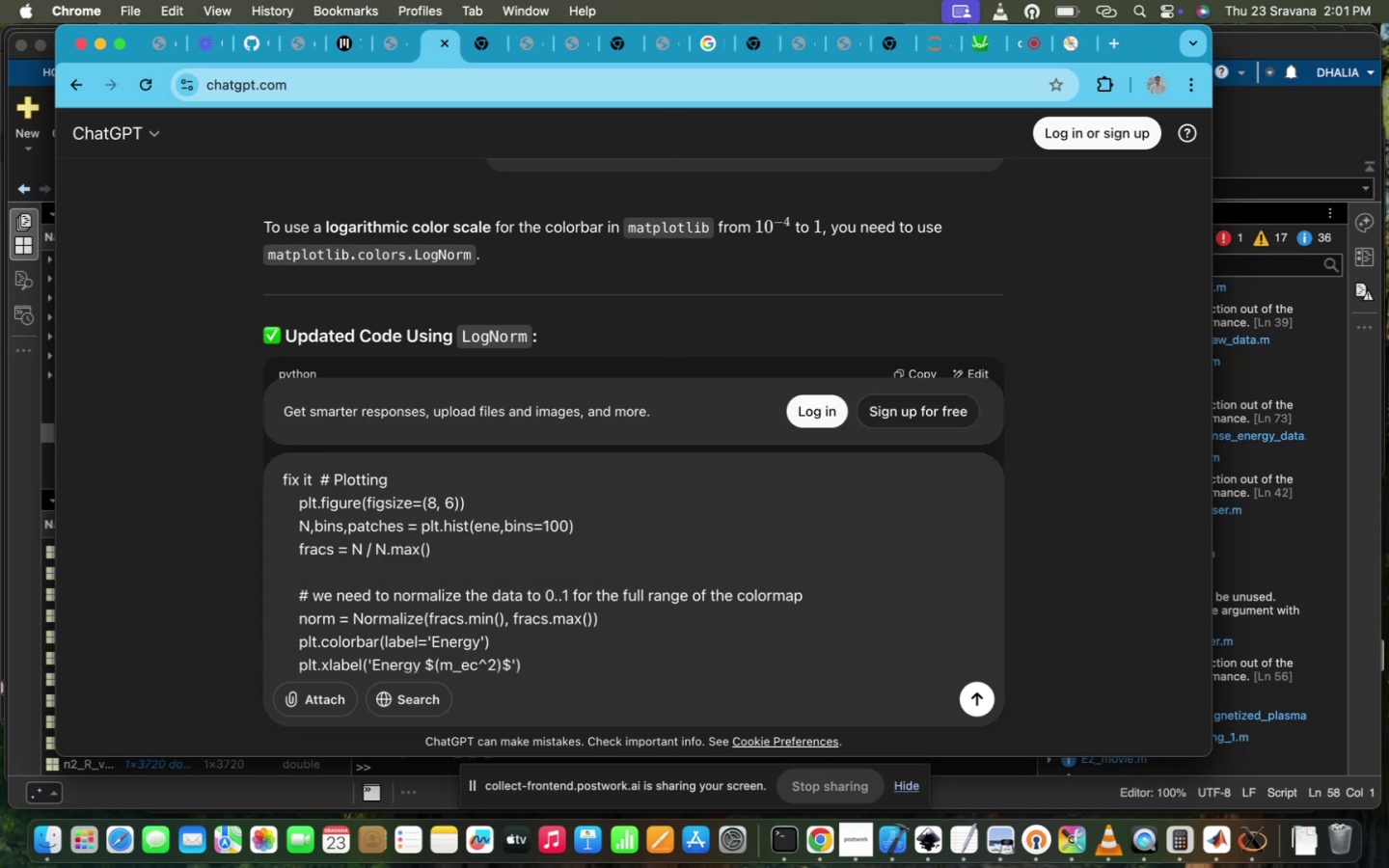 
key(Enter)
 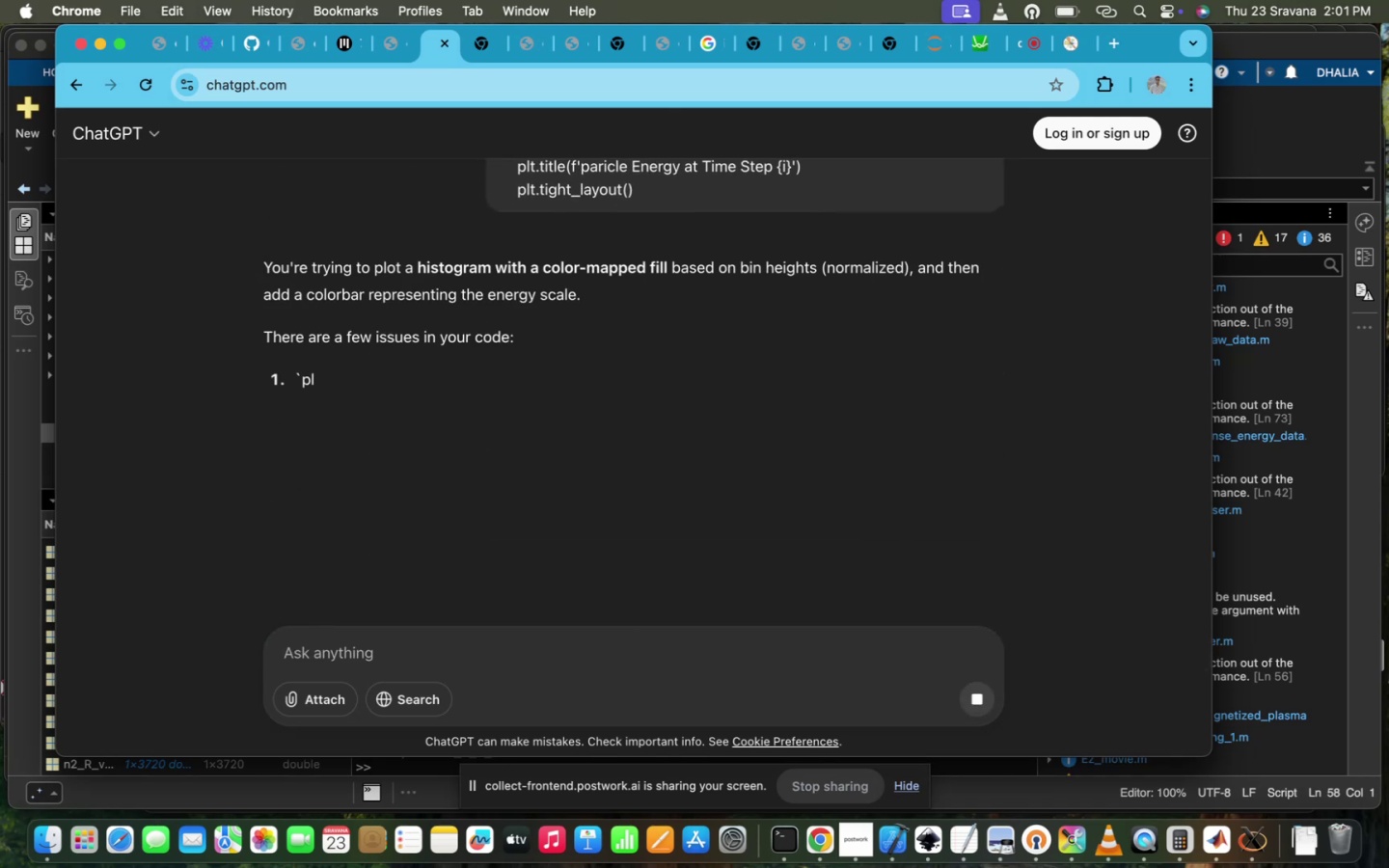 
wait(9.15)
 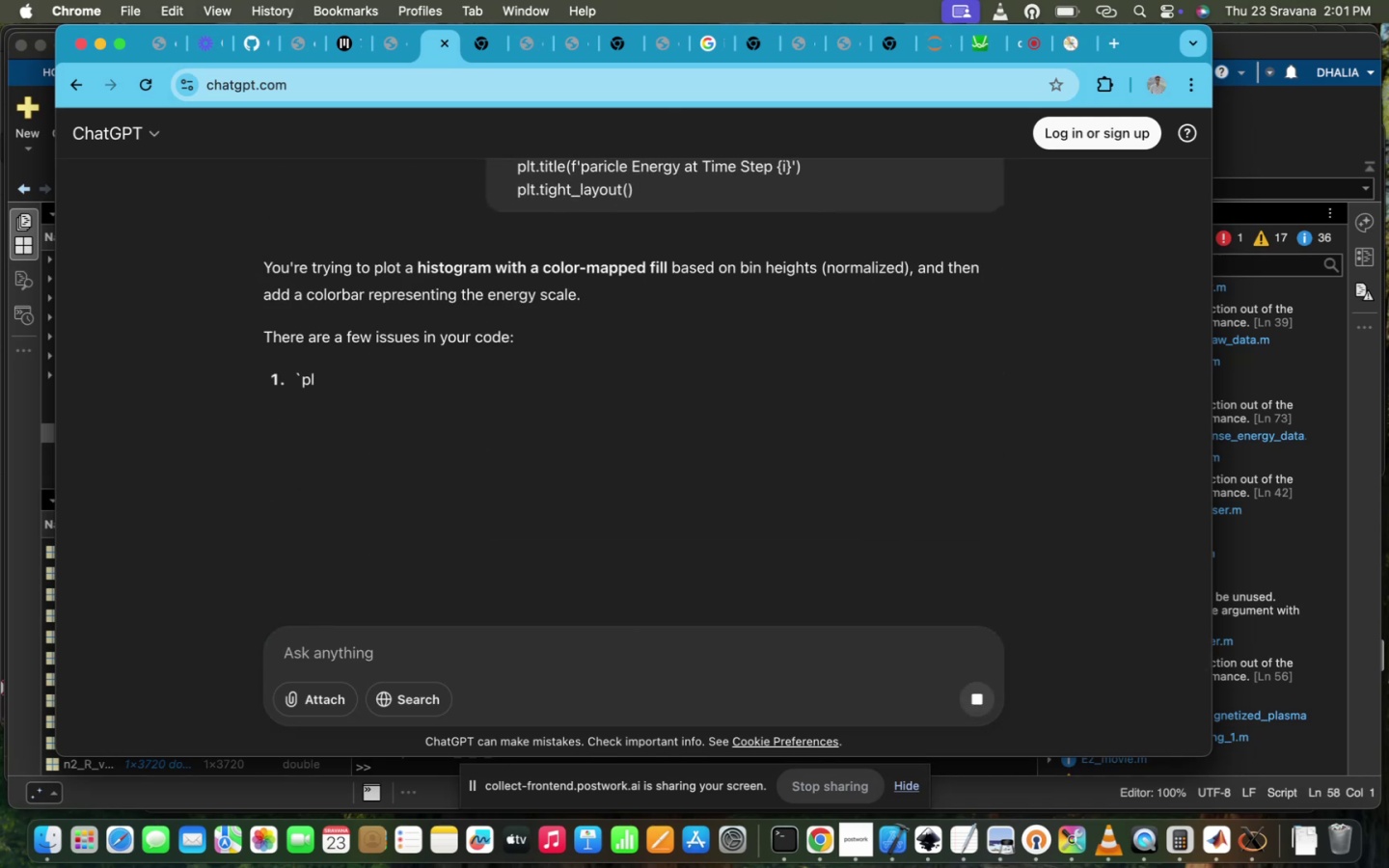 
scroll: coordinate [386, 543], scroll_direction: down, amount: 64.0
 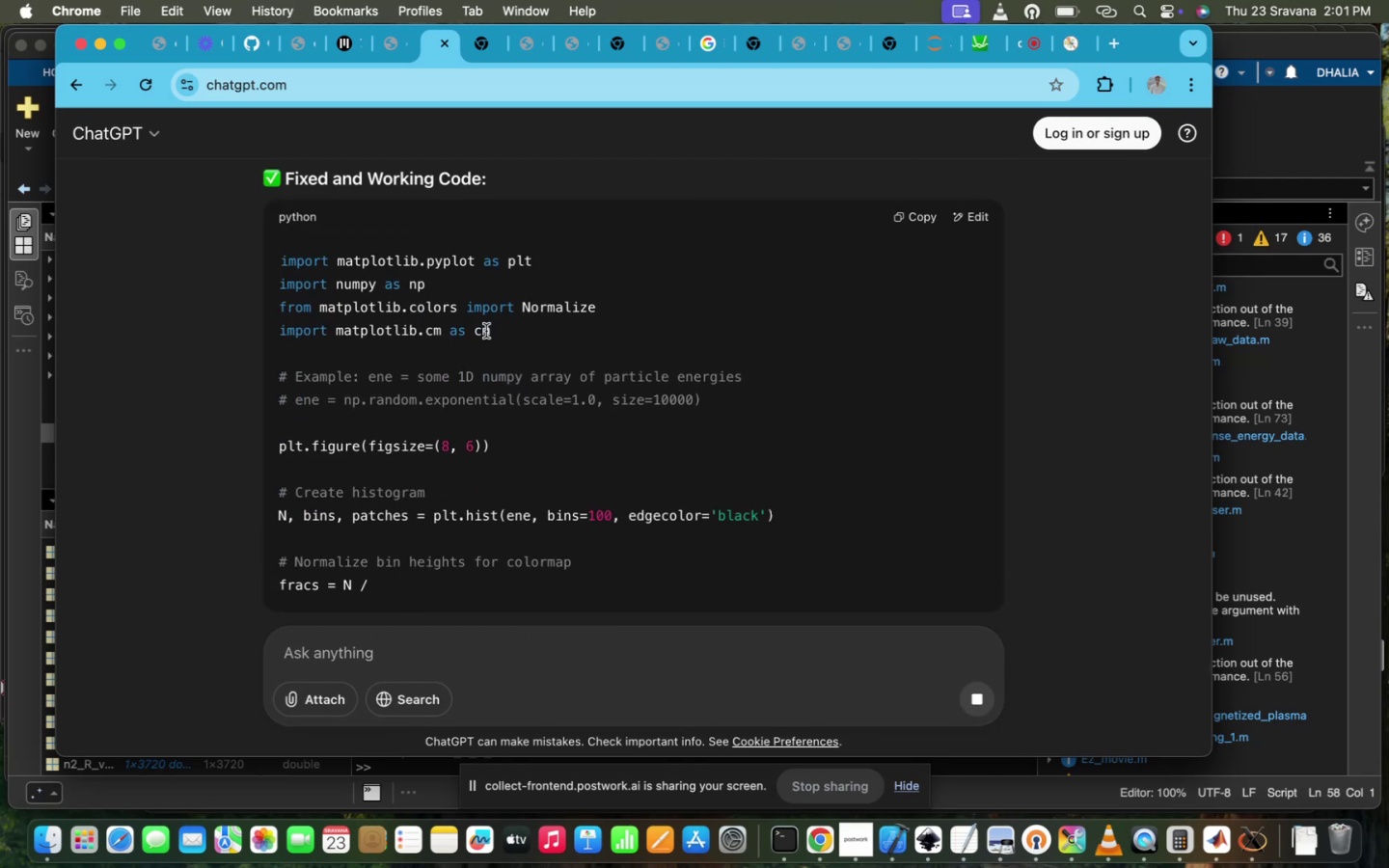 
left_click_drag(start_coordinate=[493, 330], to_coordinate=[222, 337])
 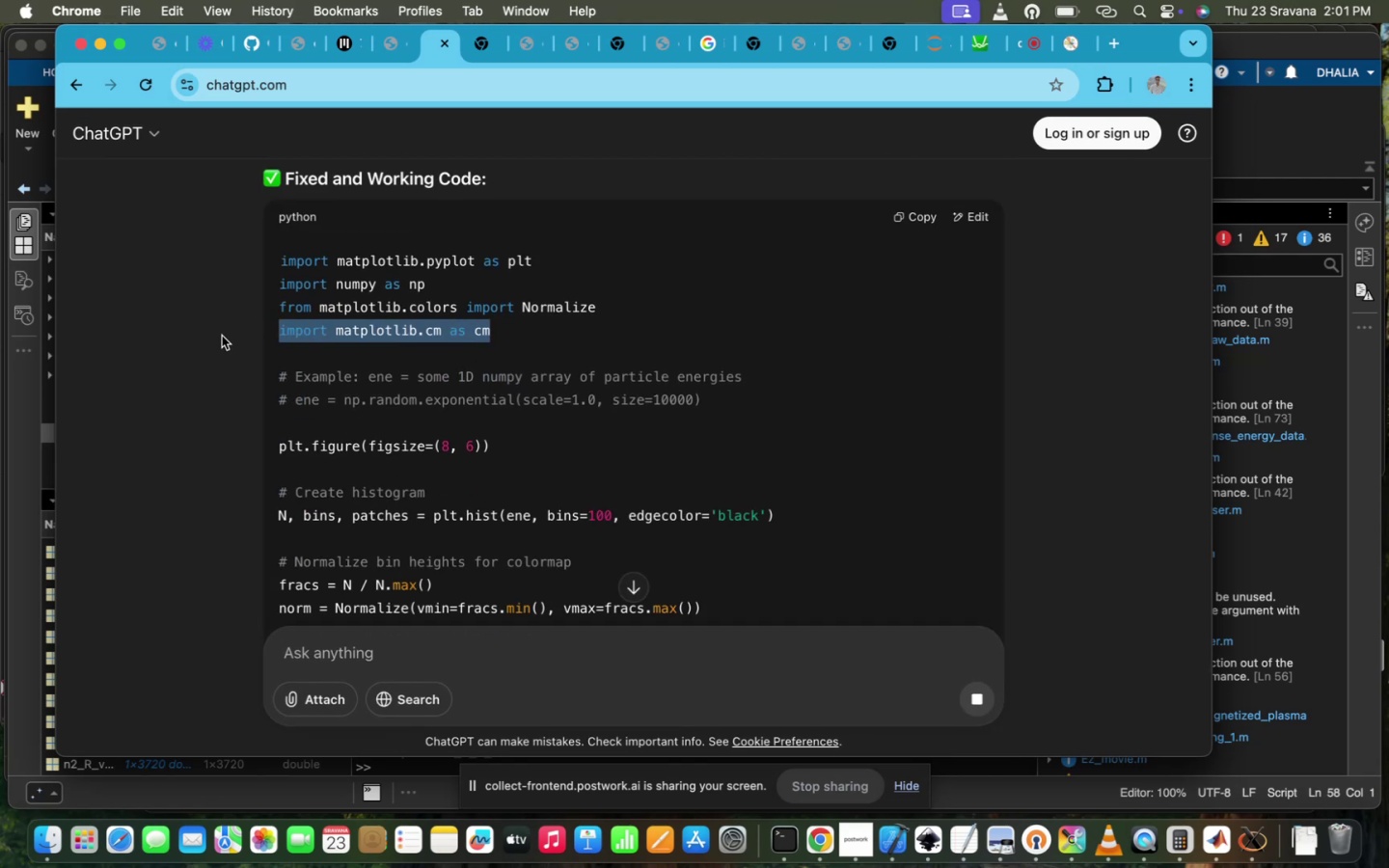 
key(Meta+CommandLeft)
 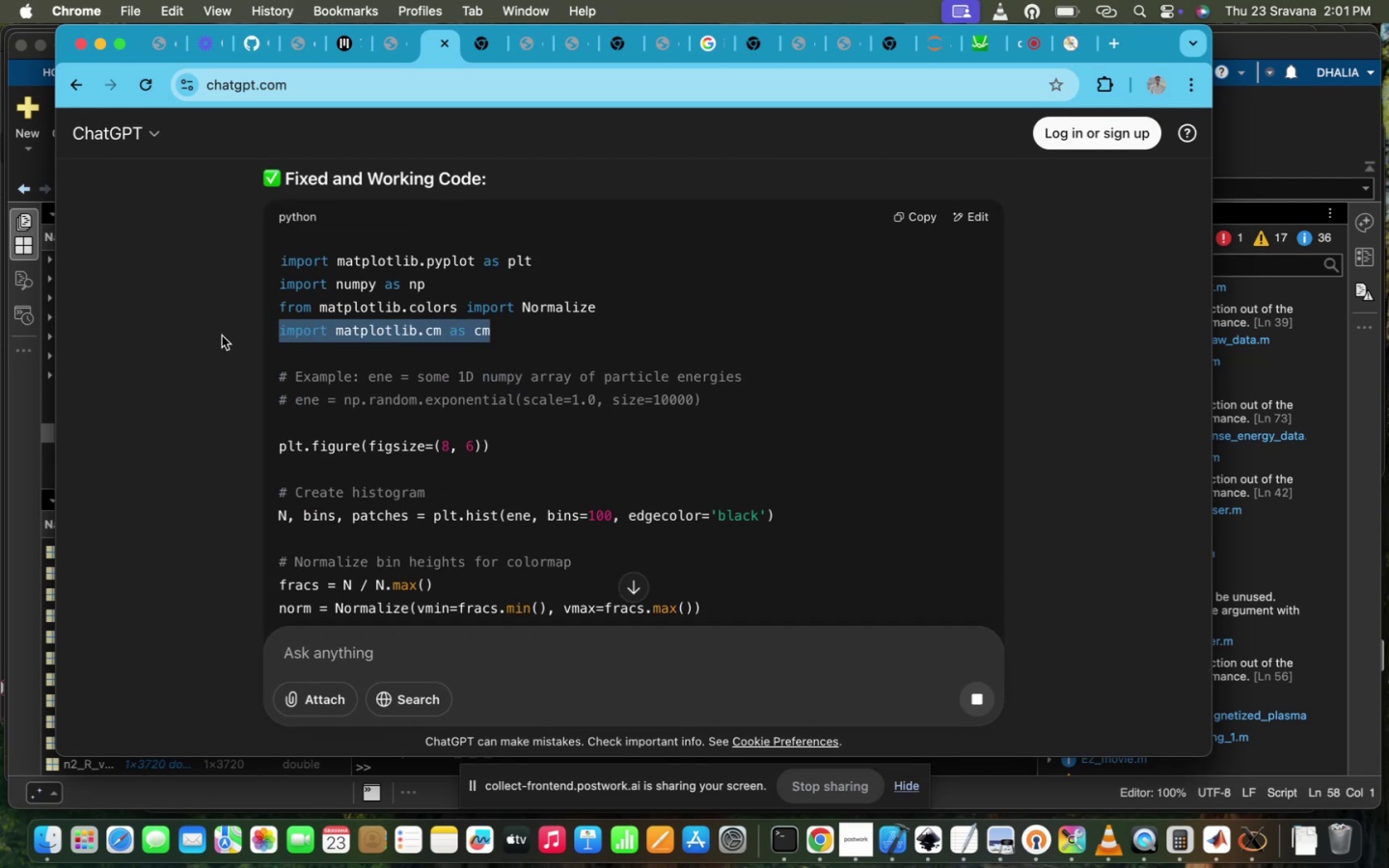 
key(Meta+C)
 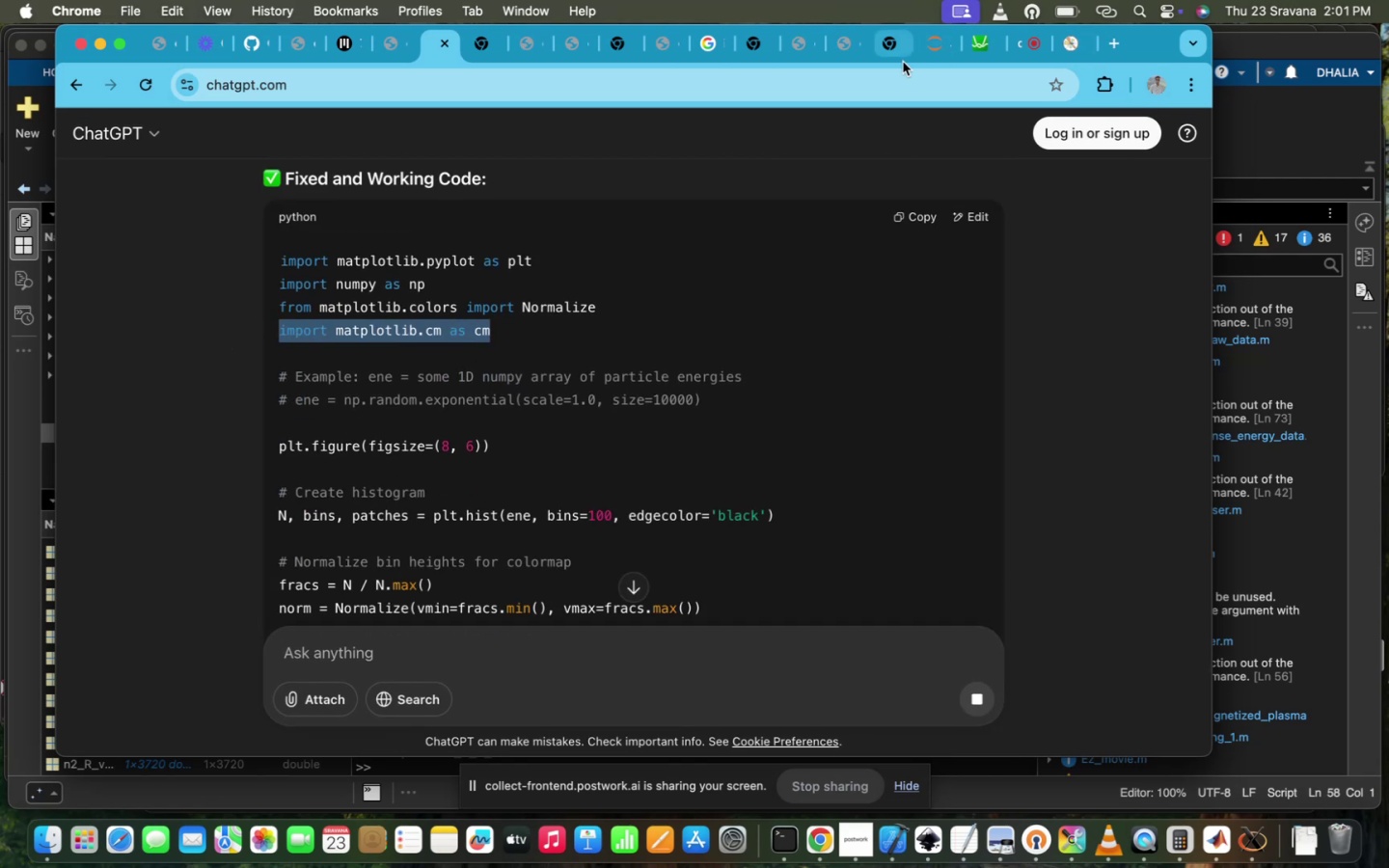 
left_click([924, 56])
 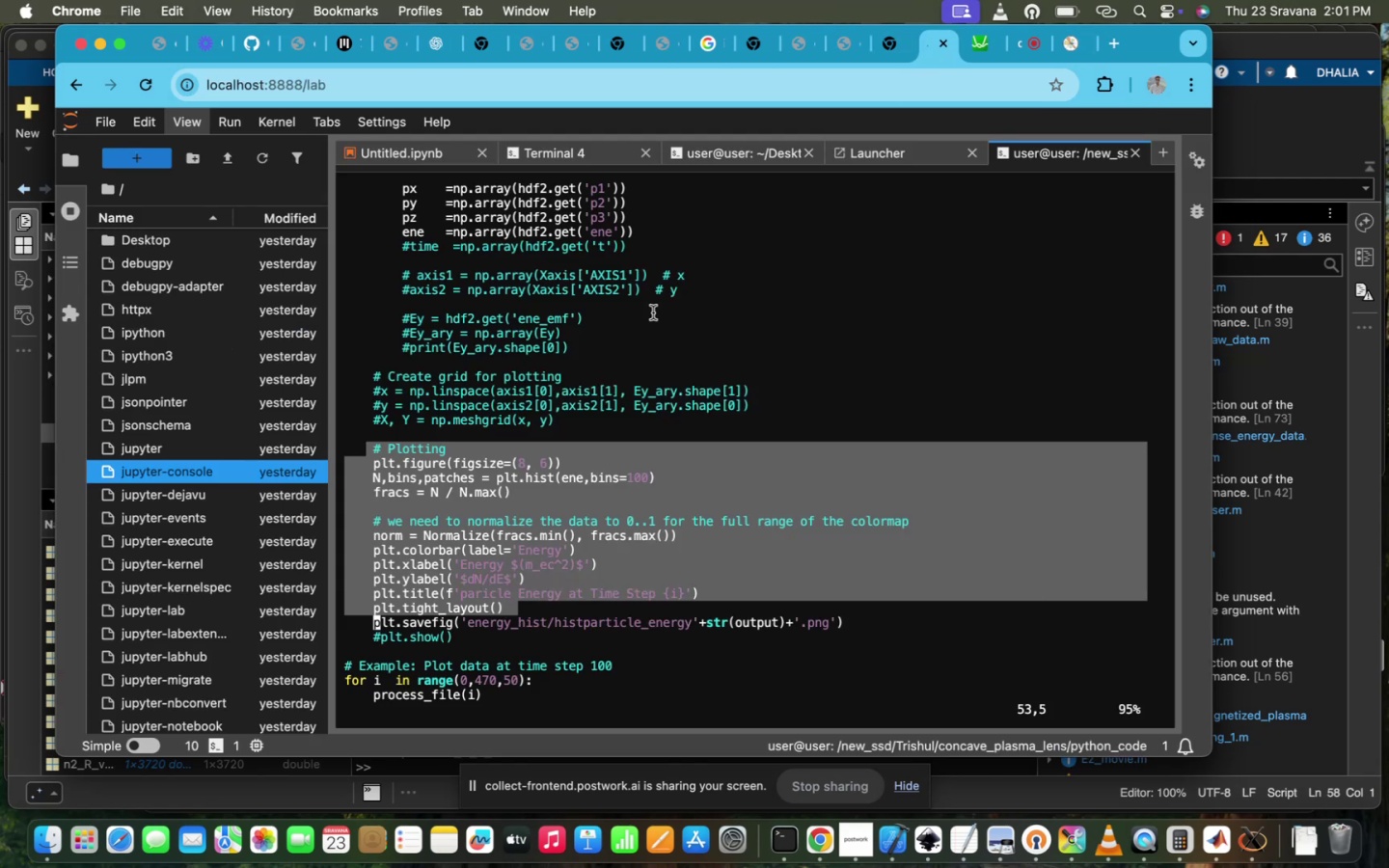 
scroll: coordinate [653, 312], scroll_direction: up, amount: 290.0
 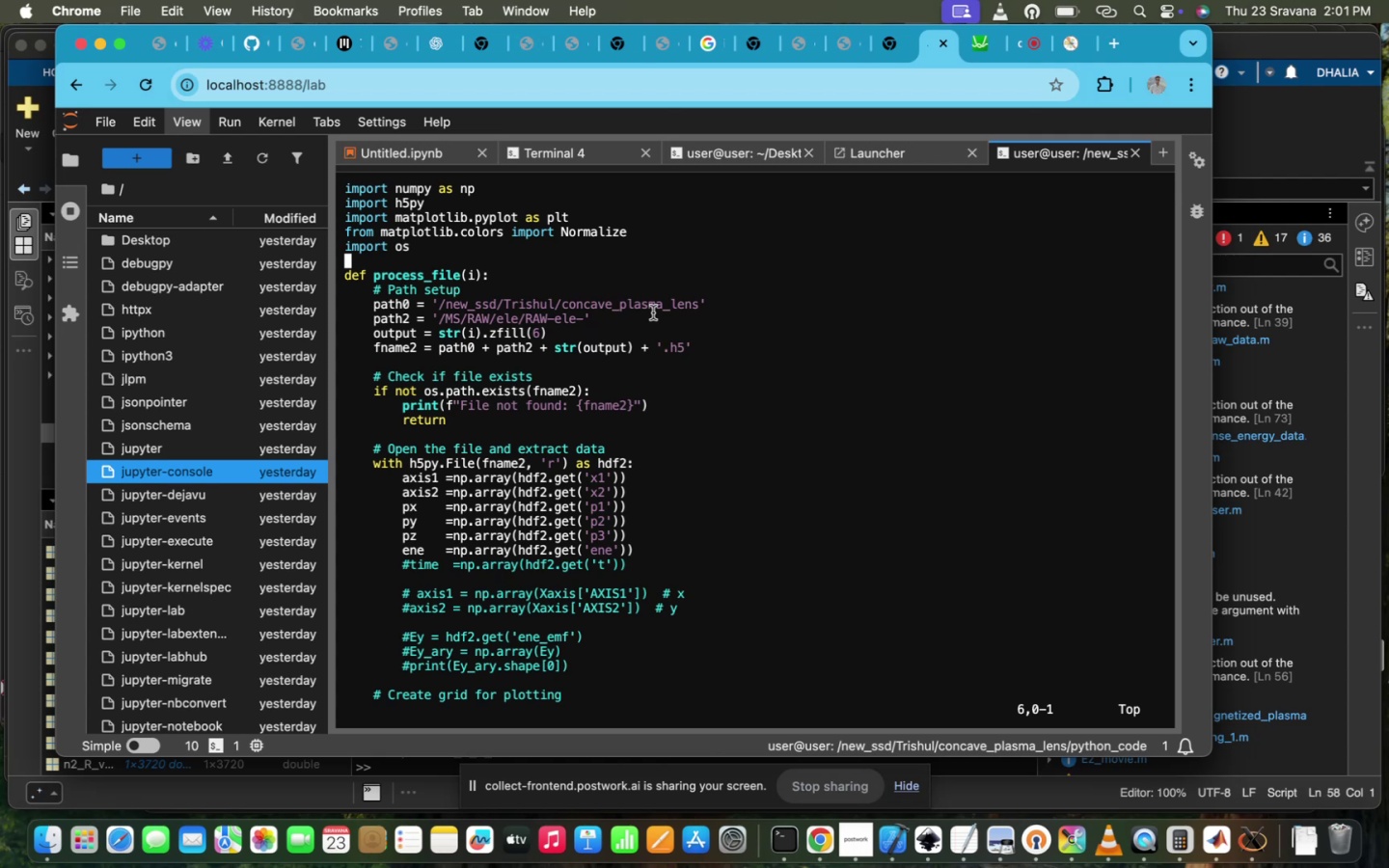 
key(Meta+CommandLeft)
 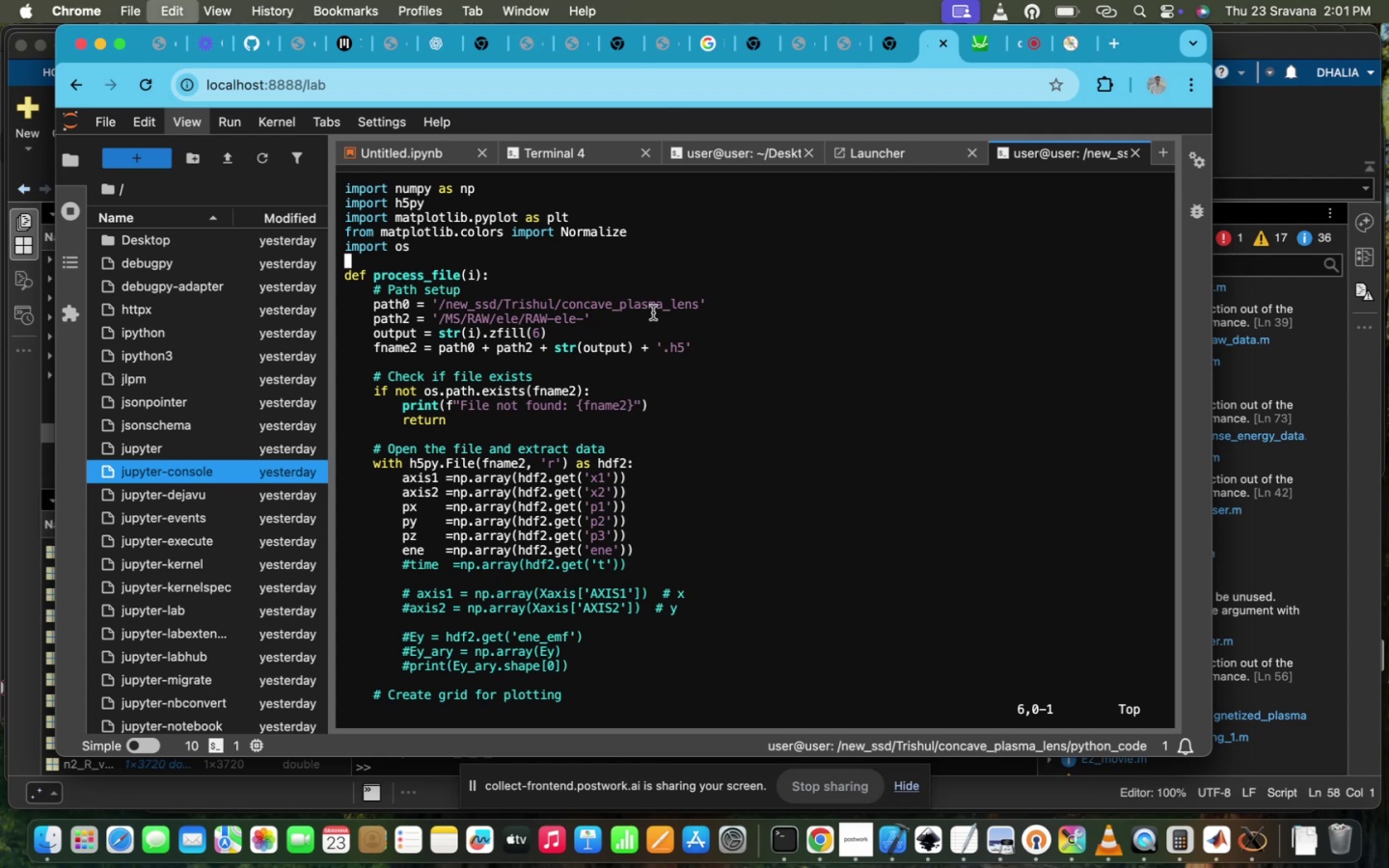 
key(Meta+V)
 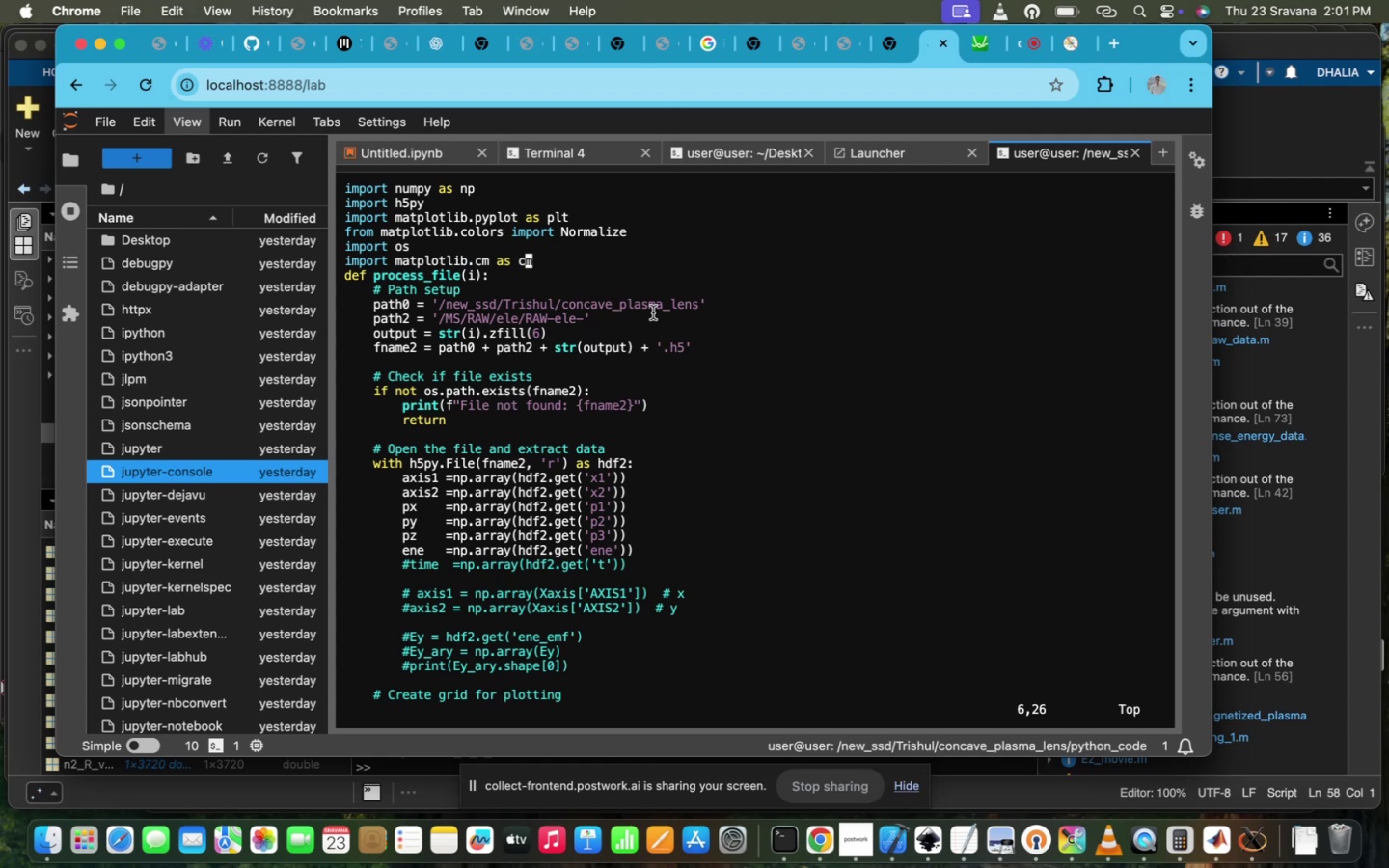 
key(Meta+V)
 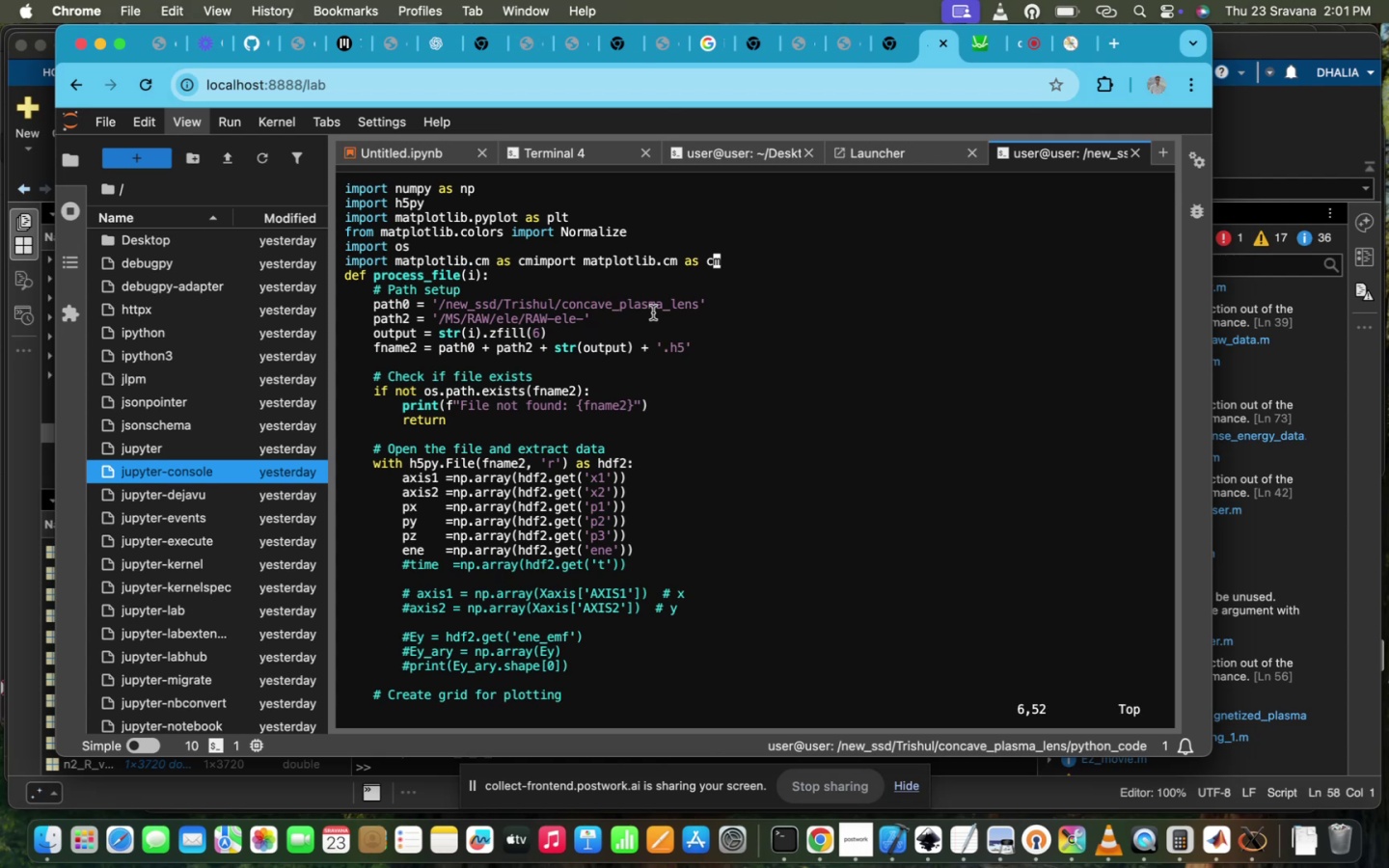 
hold_key(key=Equal, duration=0.43)
 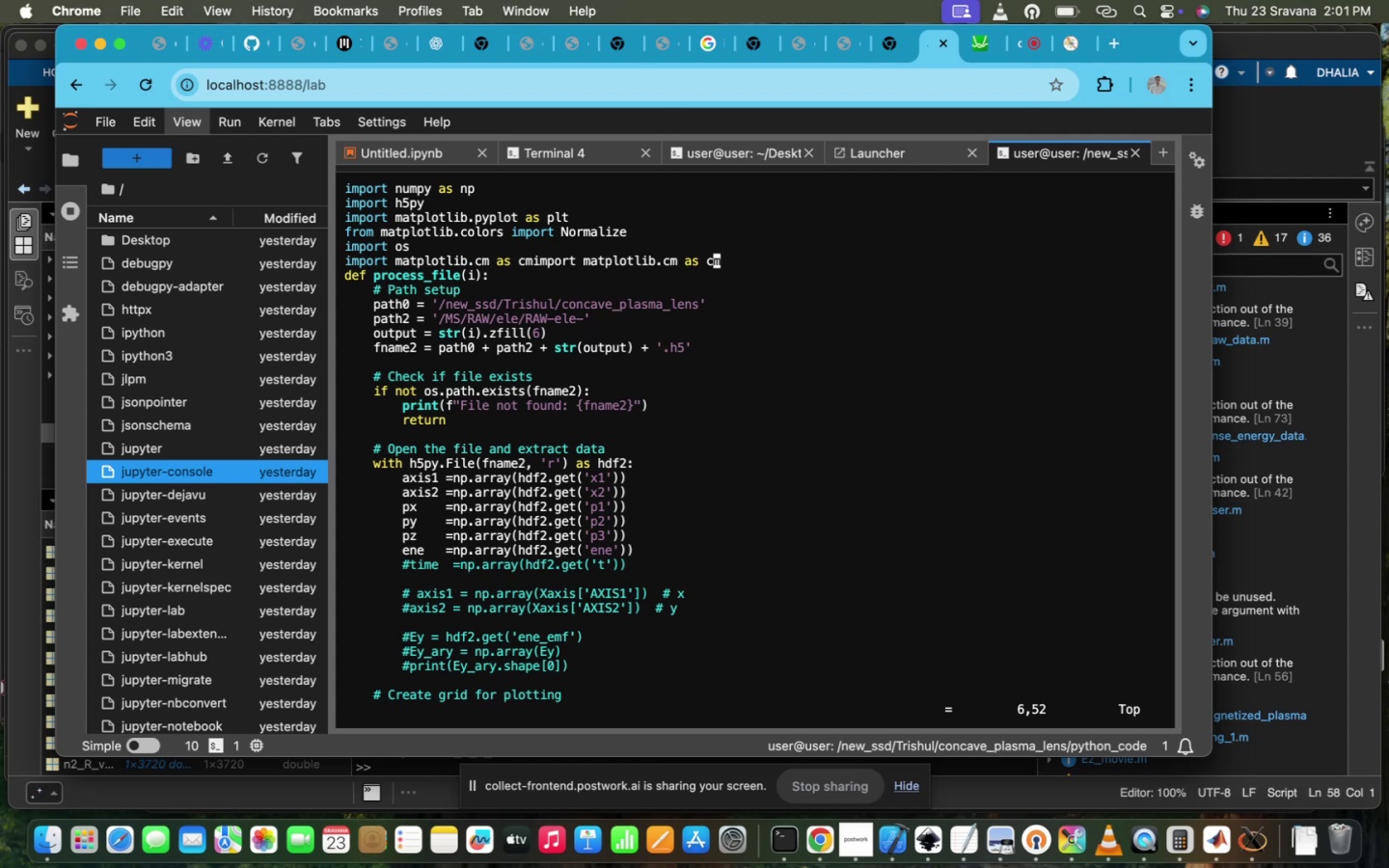 
hold_key(key=Backspace, duration=0.45)
 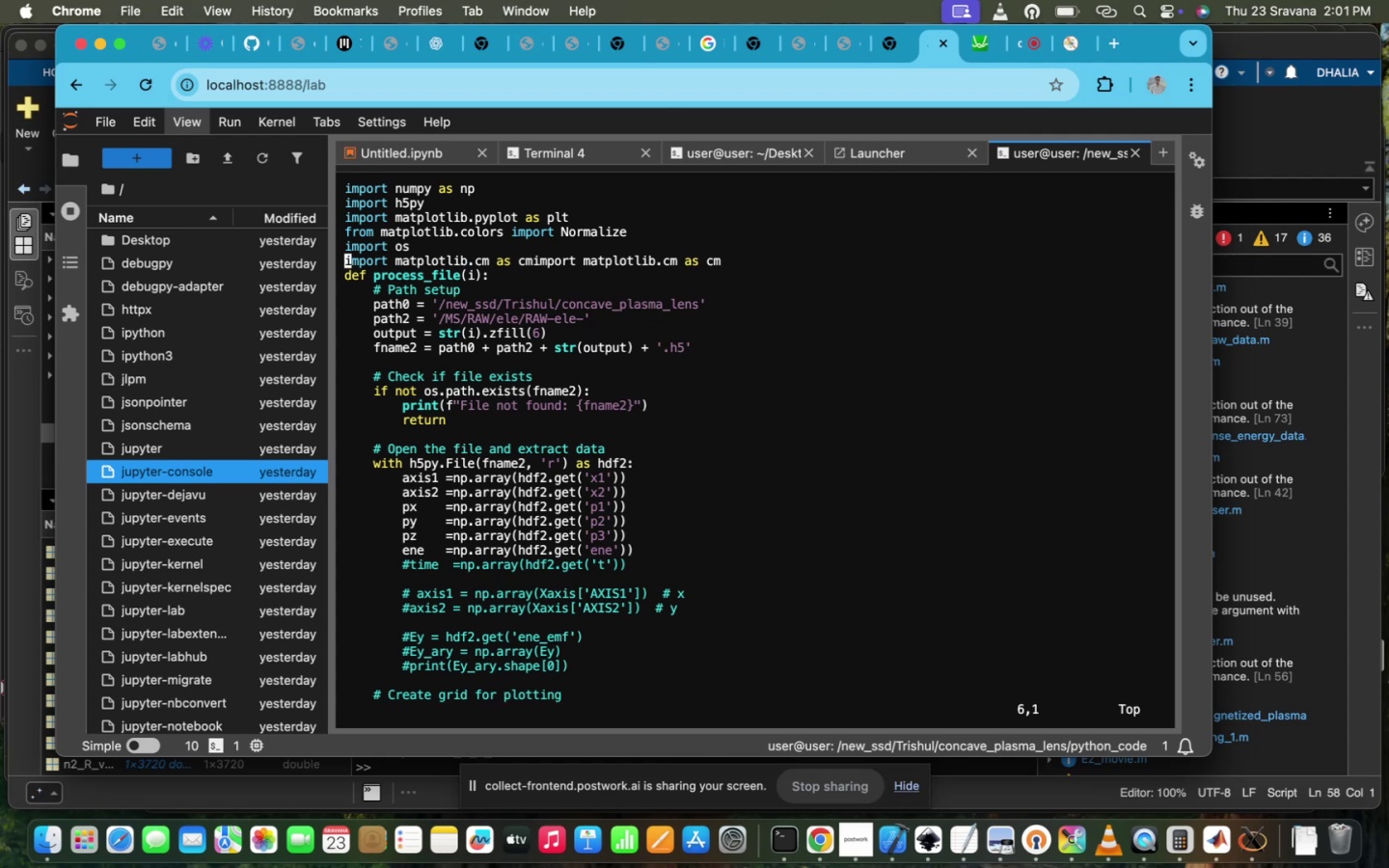 
key(ArrowUp)
 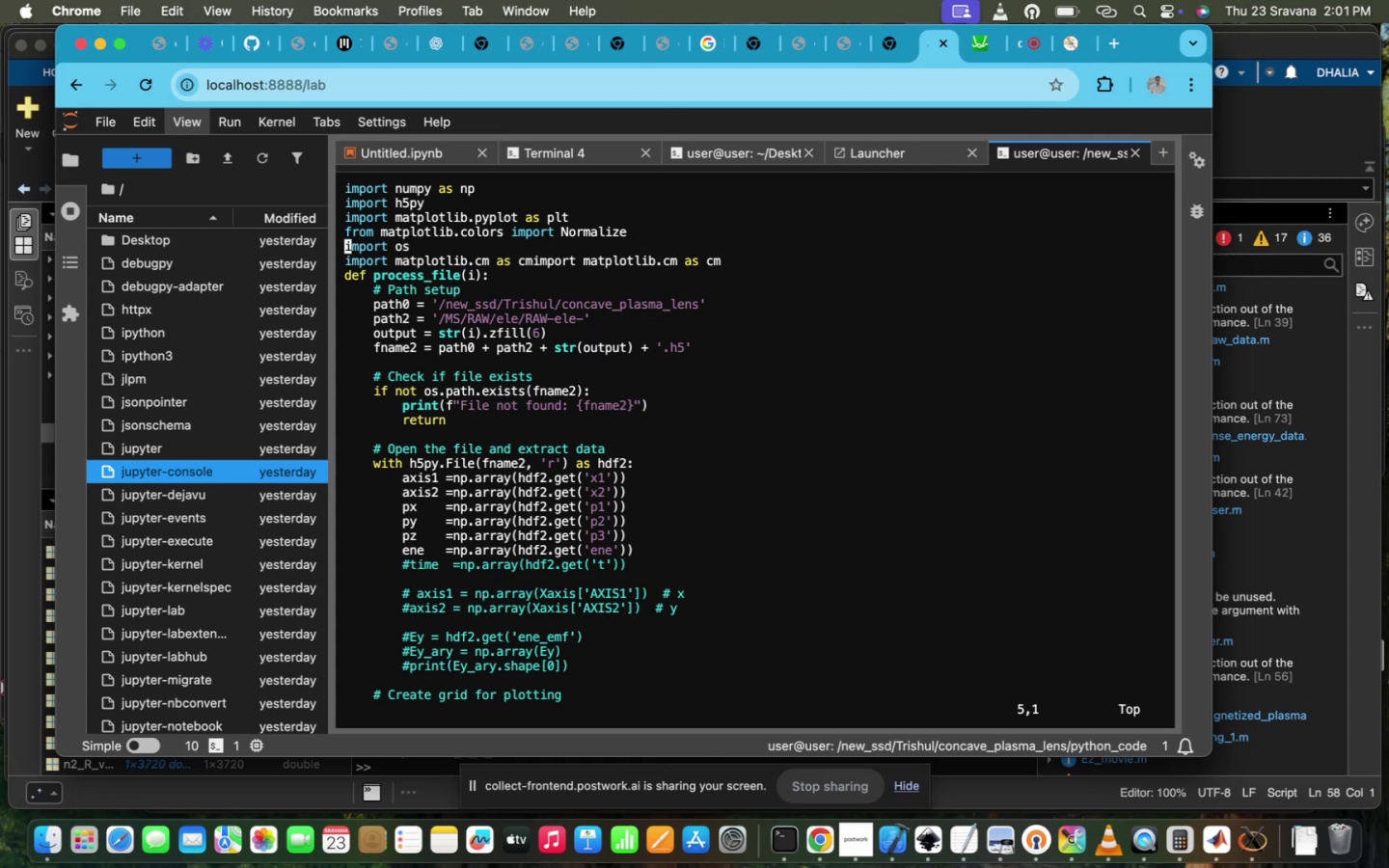 
key(ArrowDown)
 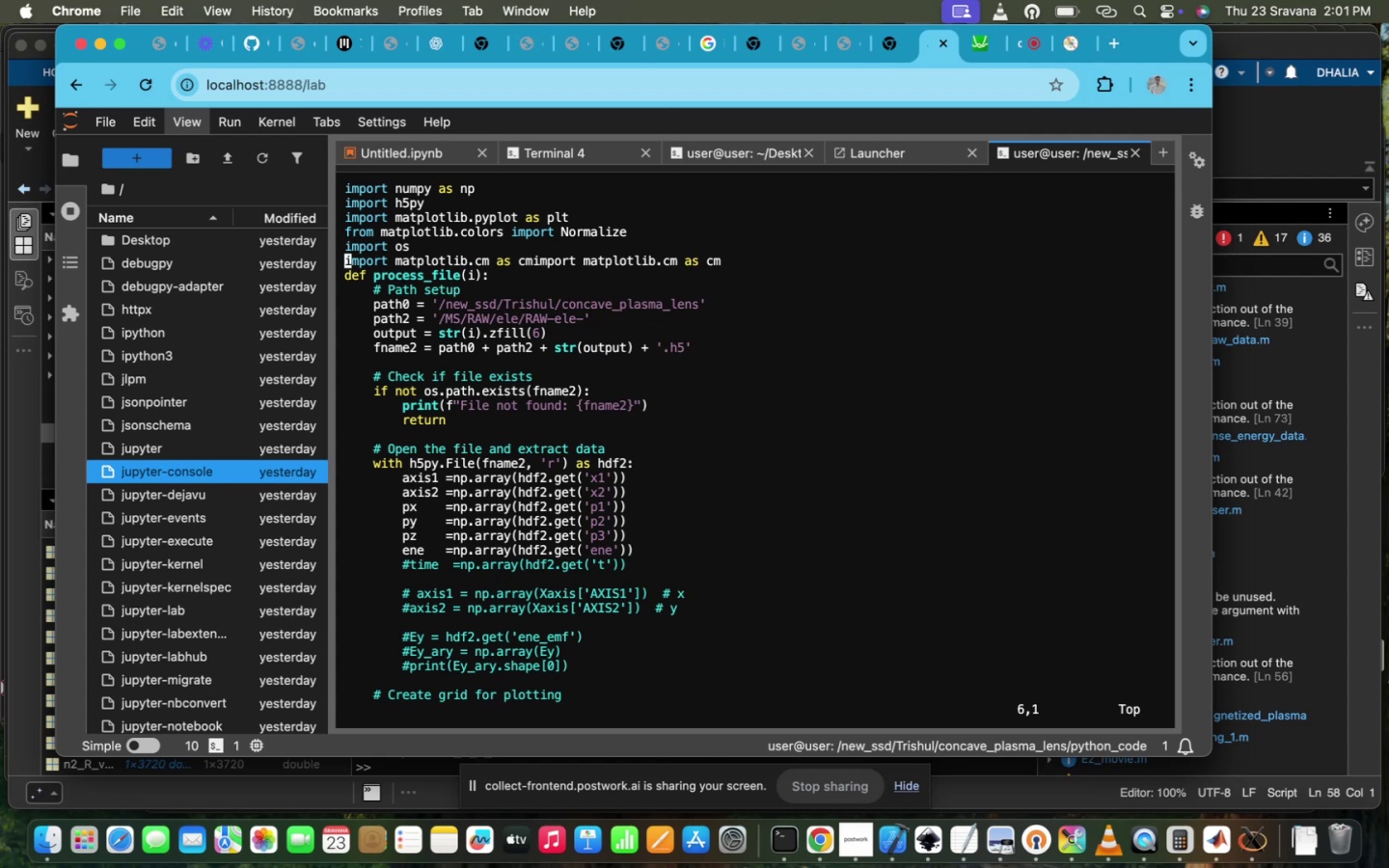 
hold_key(key=ArrowRight, duration=1.5)
 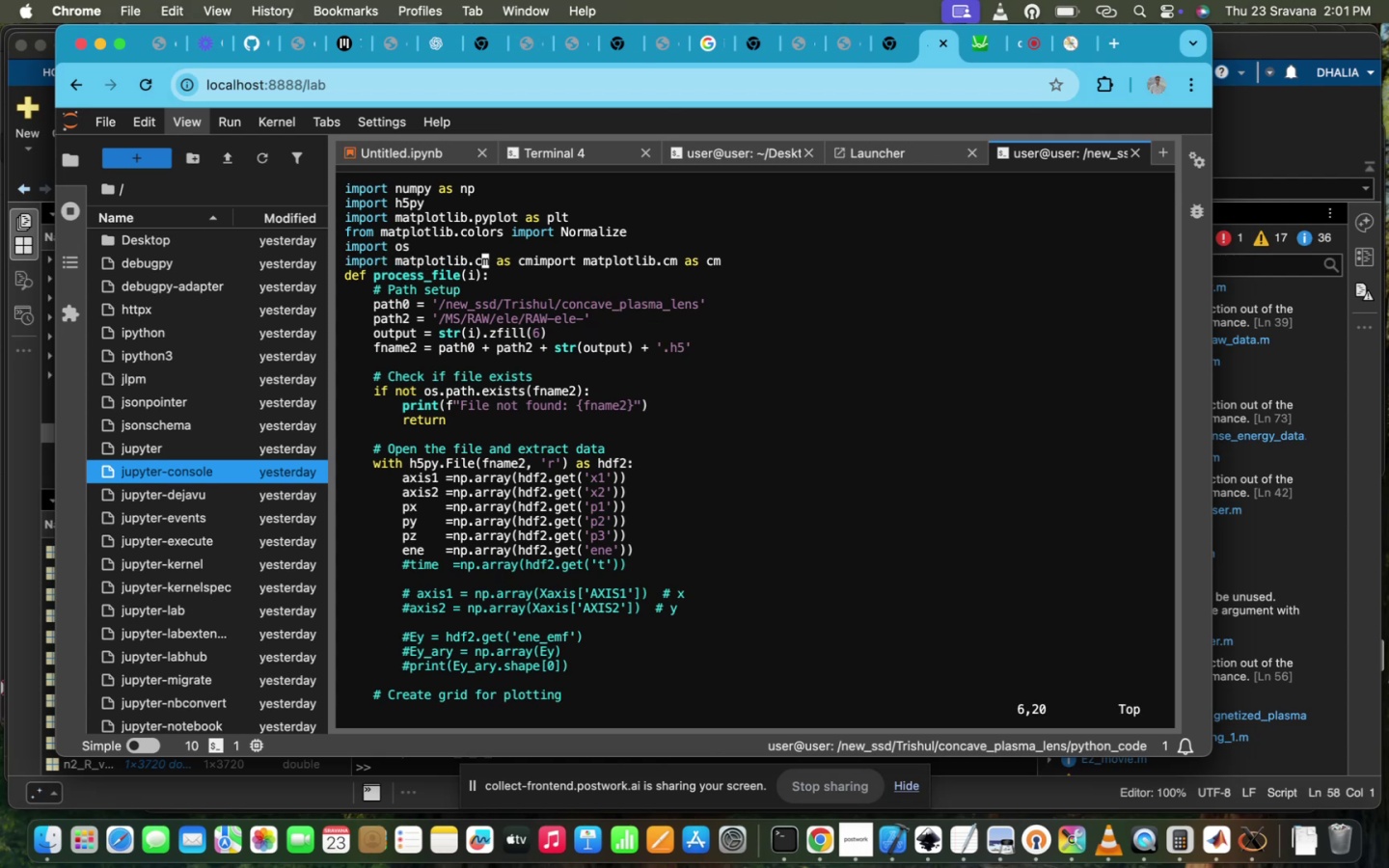 
hold_key(key=ArrowRight, duration=0.9)
 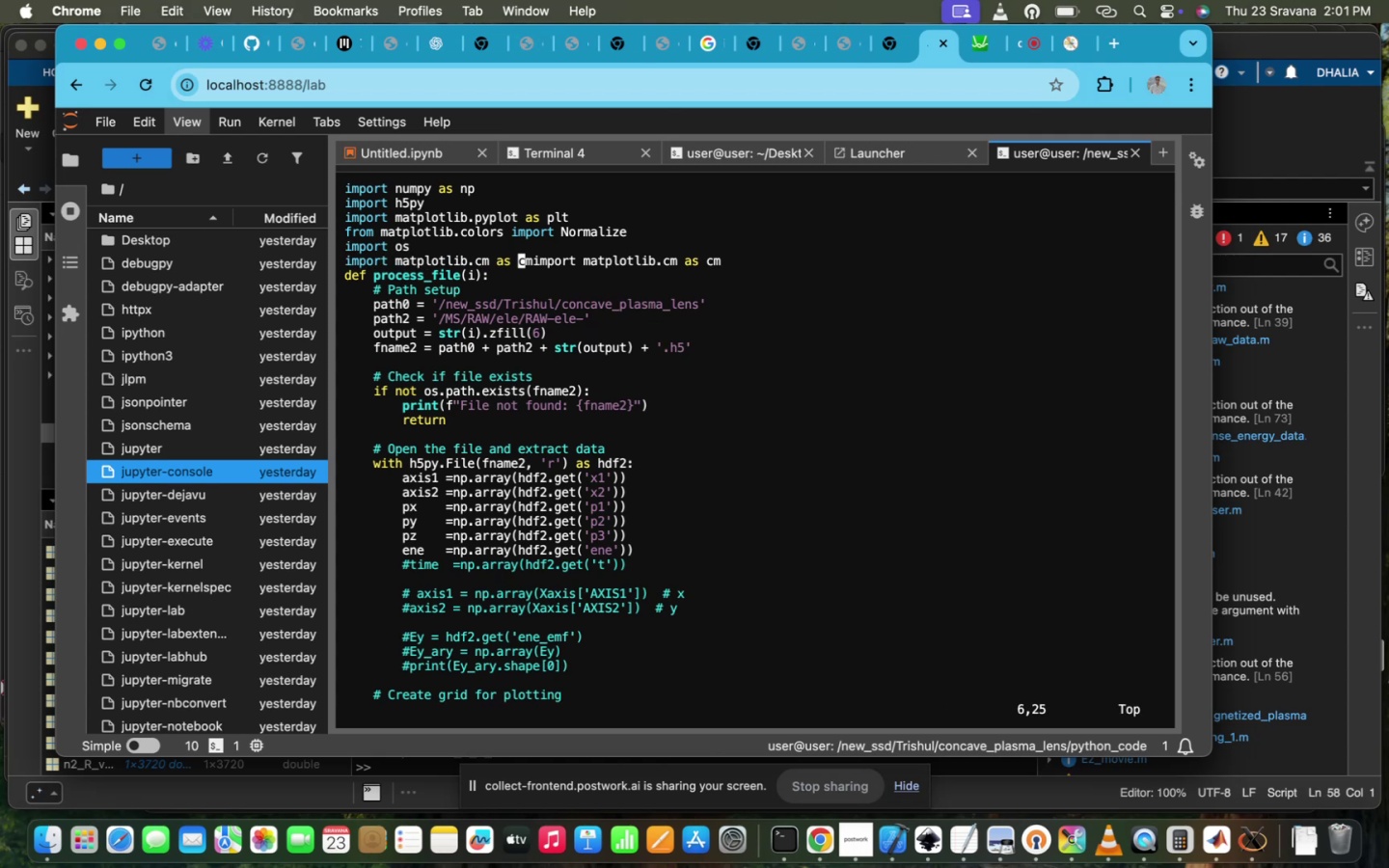 
key(ArrowRight)
 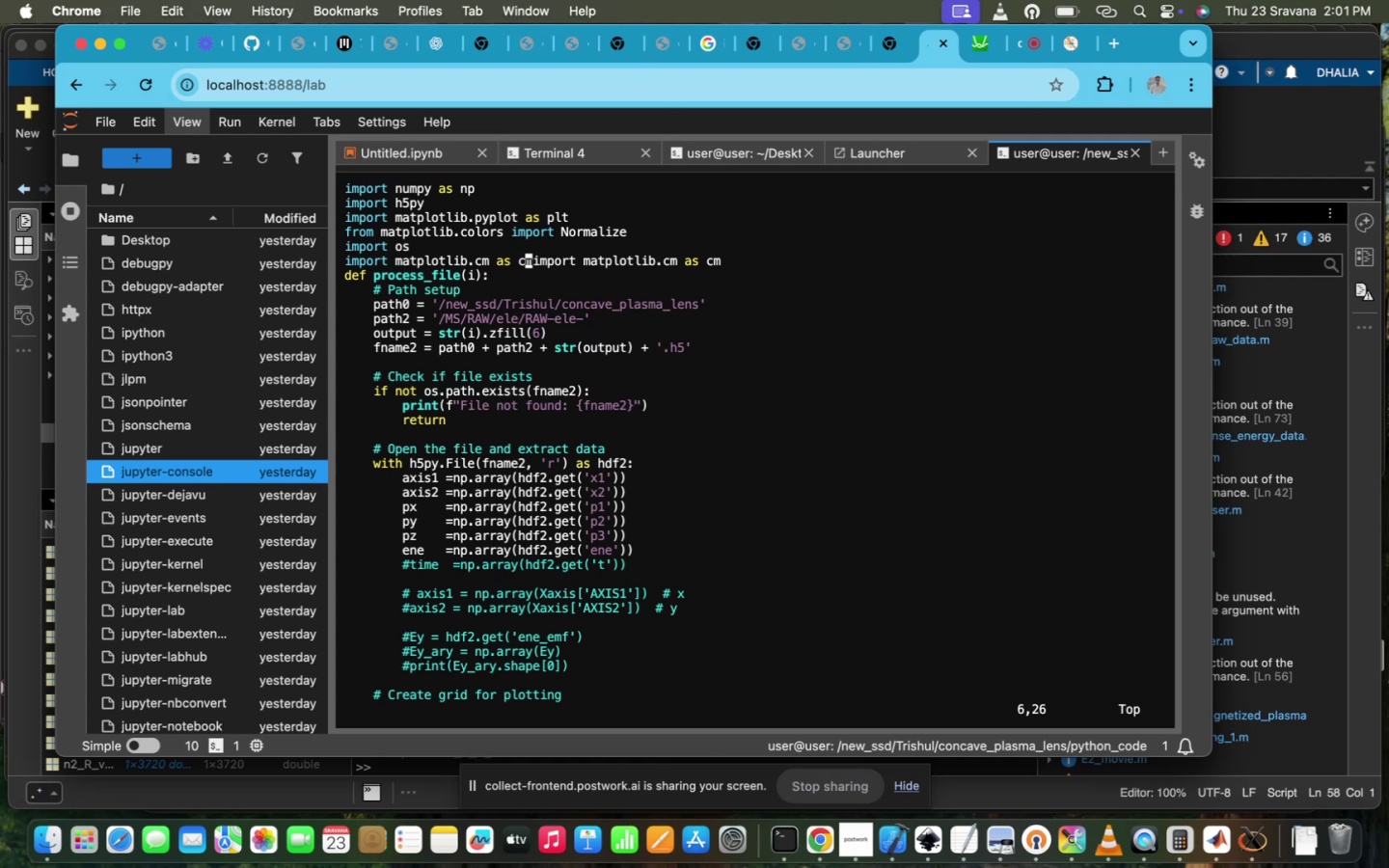 
key(ArrowRight)
 